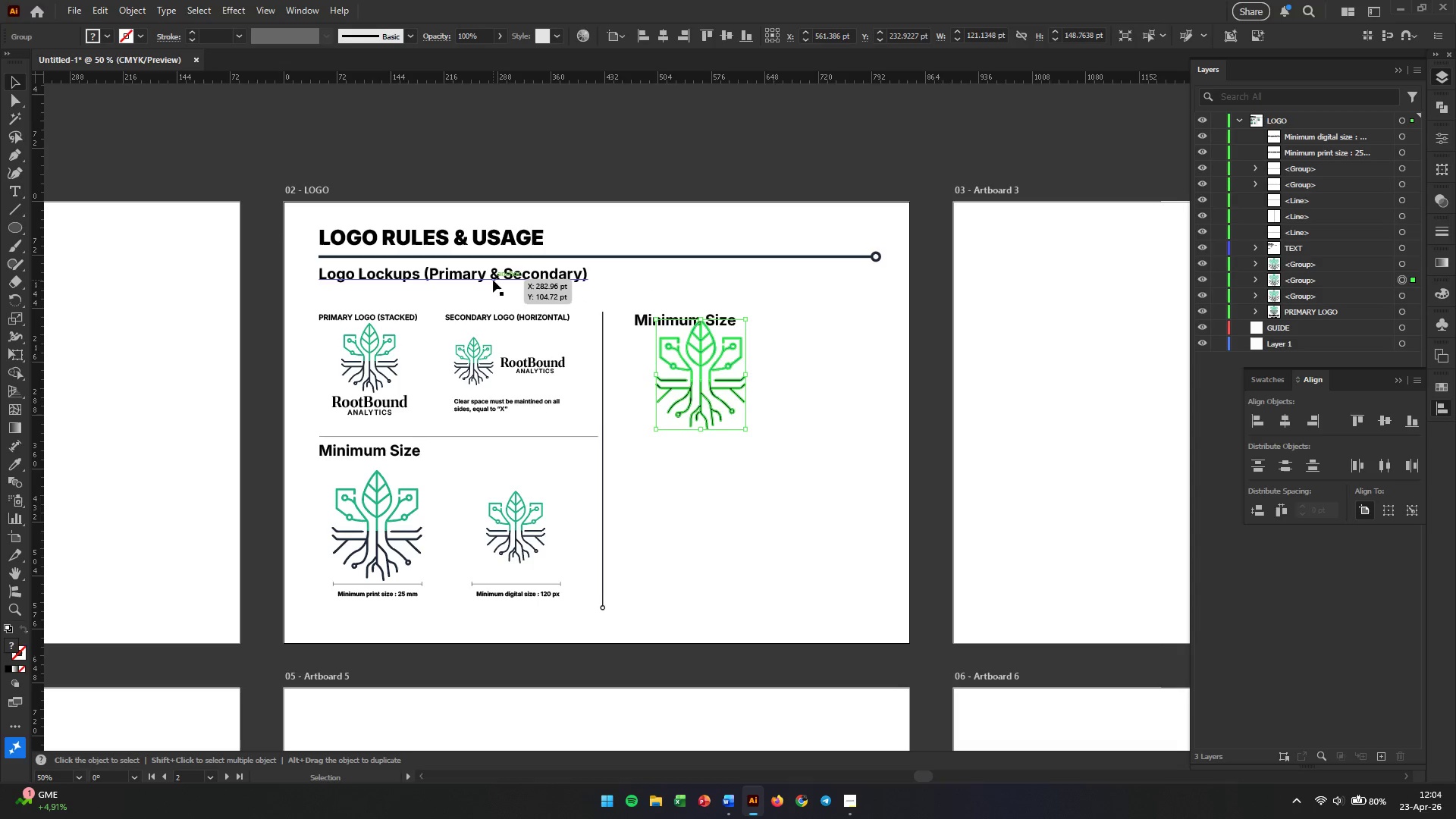 
left_click_drag(start_coordinate=[493, 280], to_coordinate=[491, 303])
 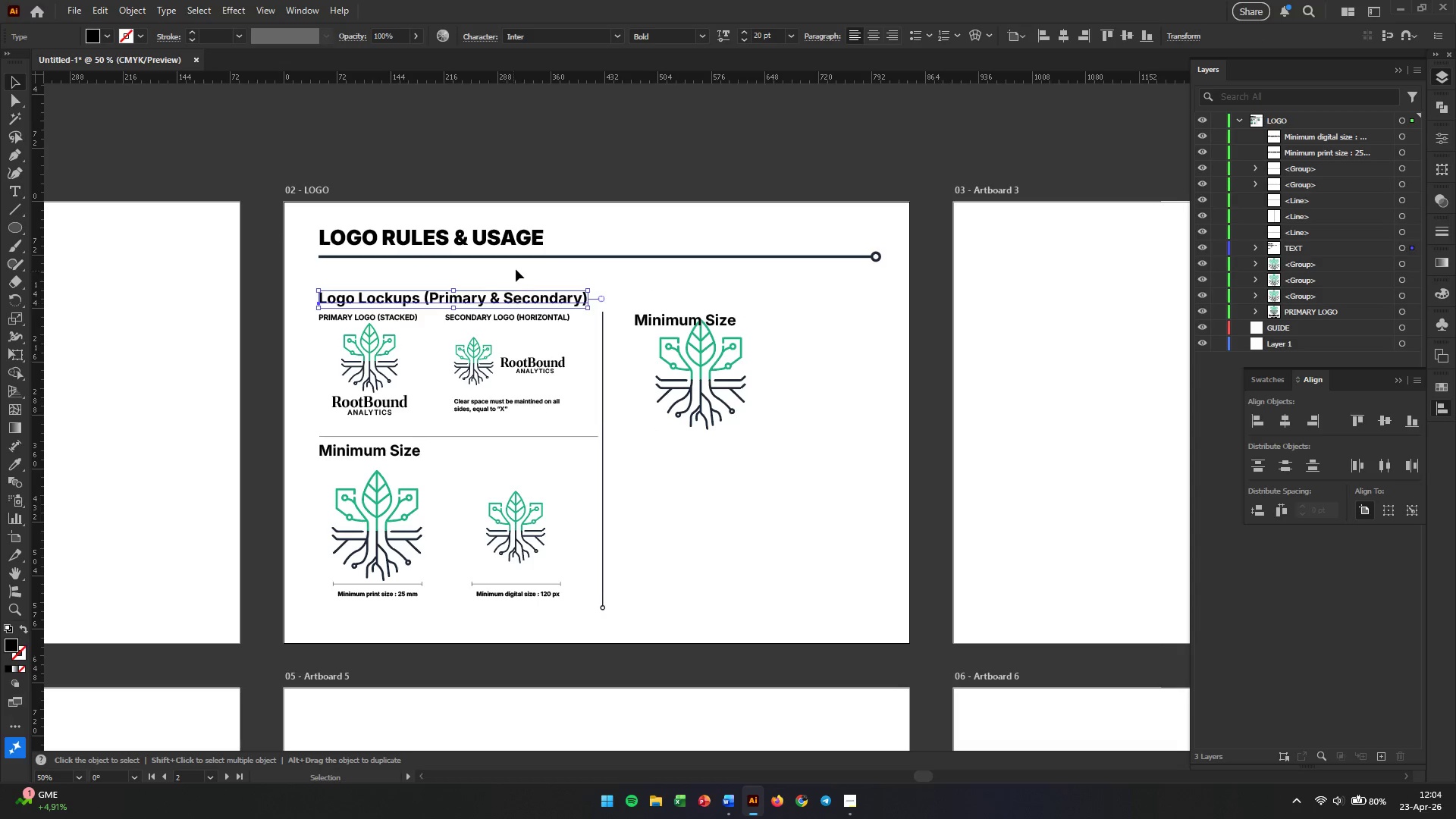 
left_click([516, 268])
 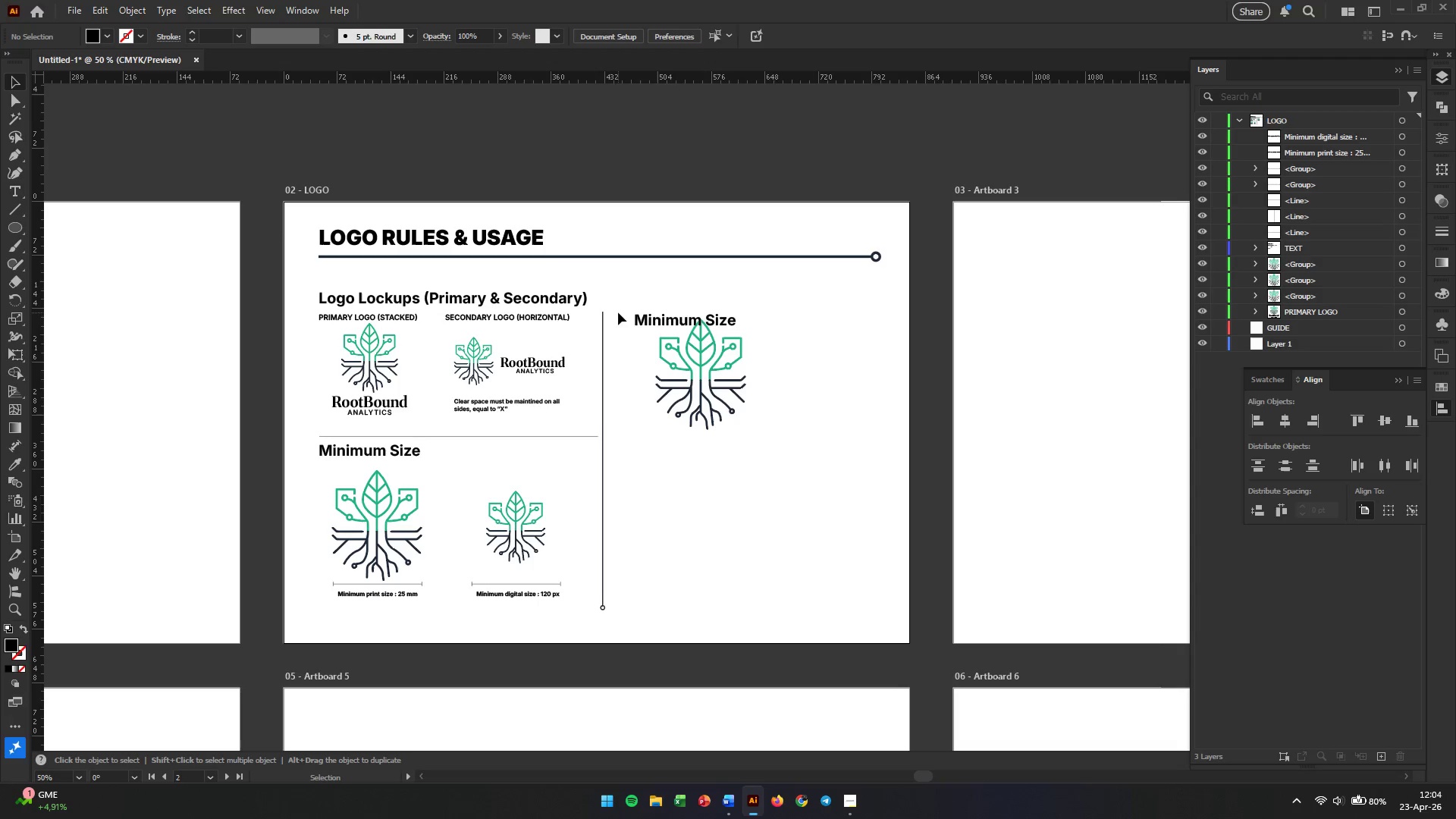 
scroll: coordinate [615, 290], scroll_direction: up, amount: 1.0
 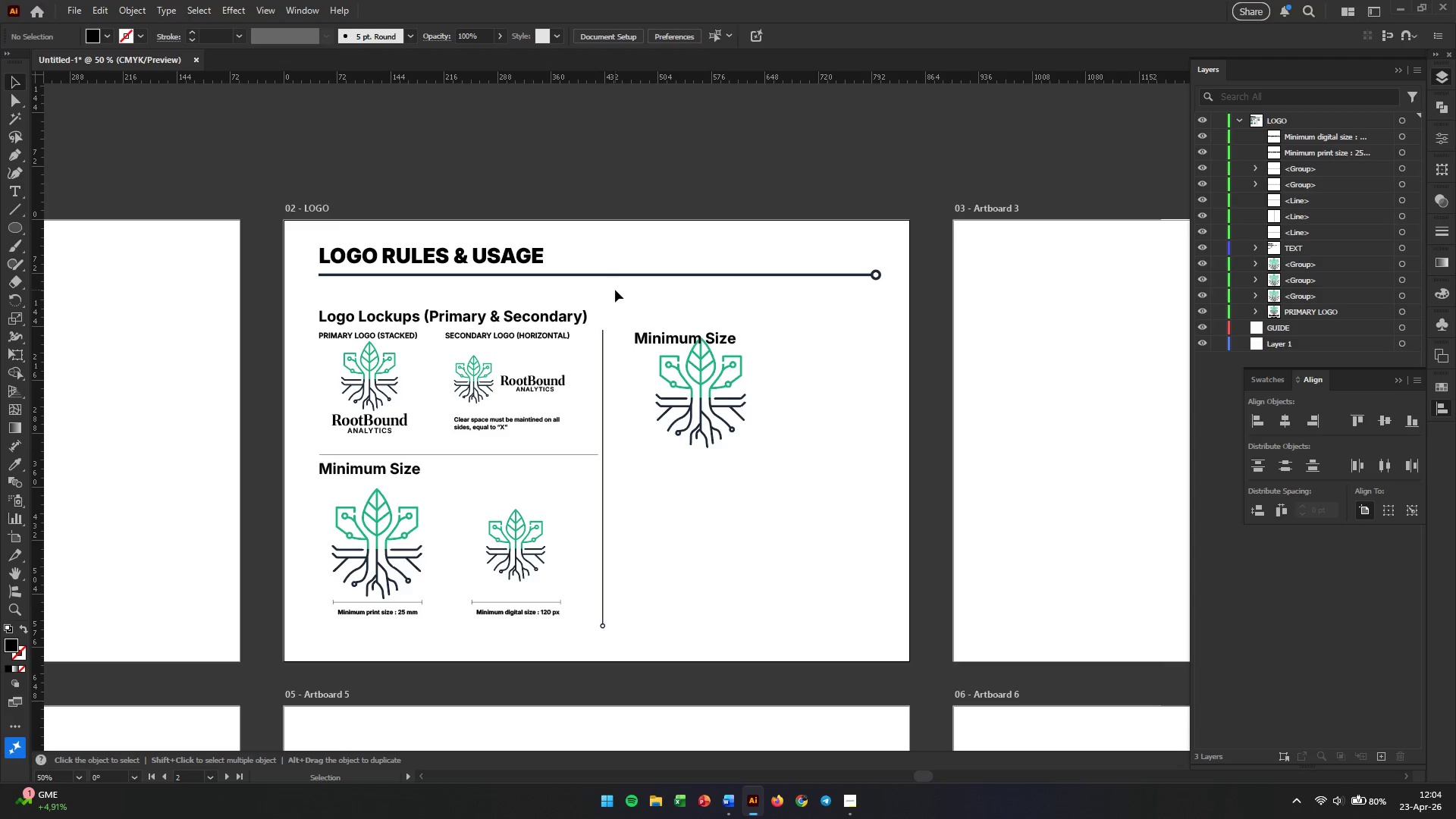 
left_click([511, 261])
 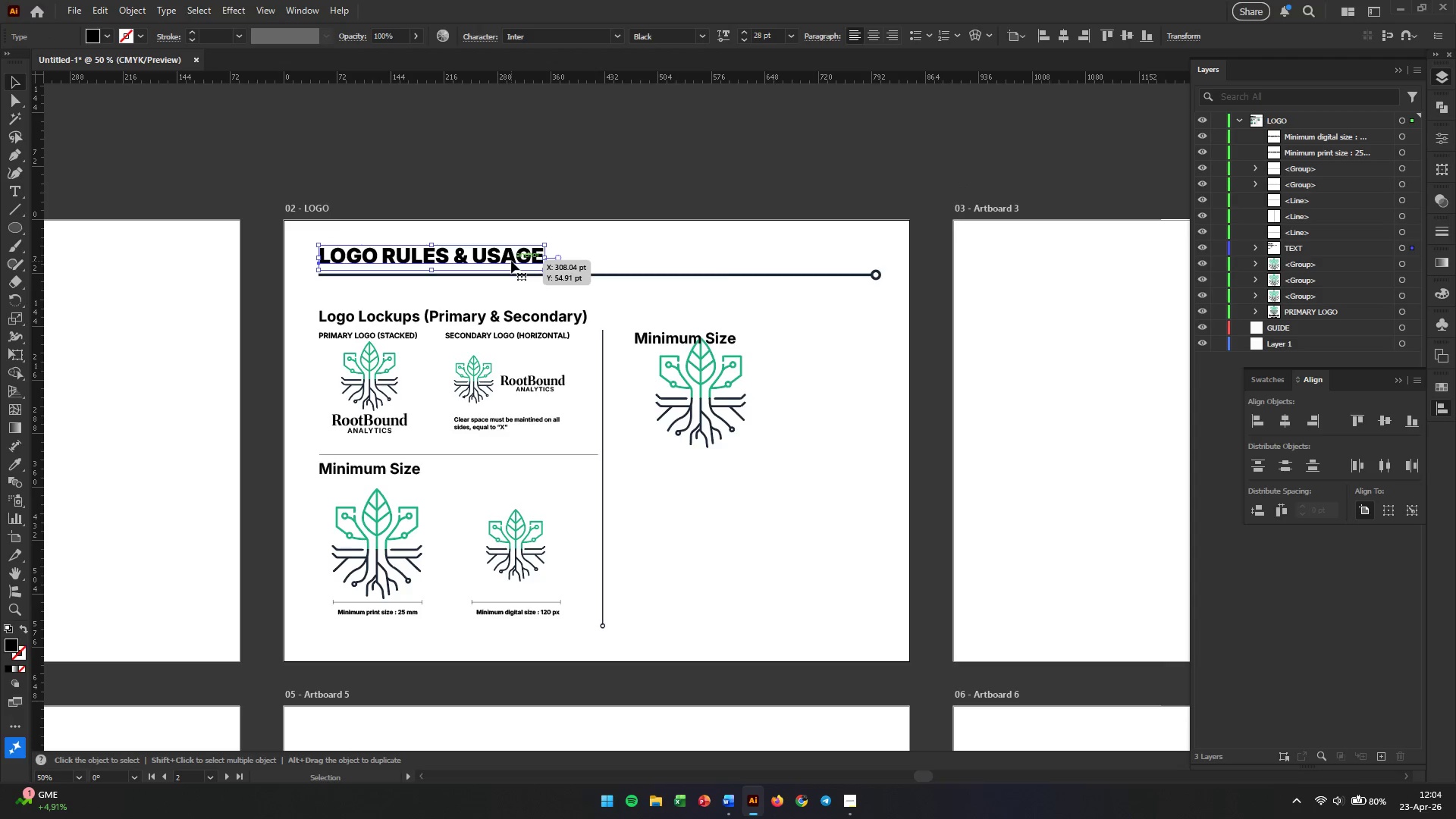 
hold_key(key=ShiftLeft, duration=1.61)
left_click_drag(start_coordinate=[511, 261], to_coordinate=[512, 307])
 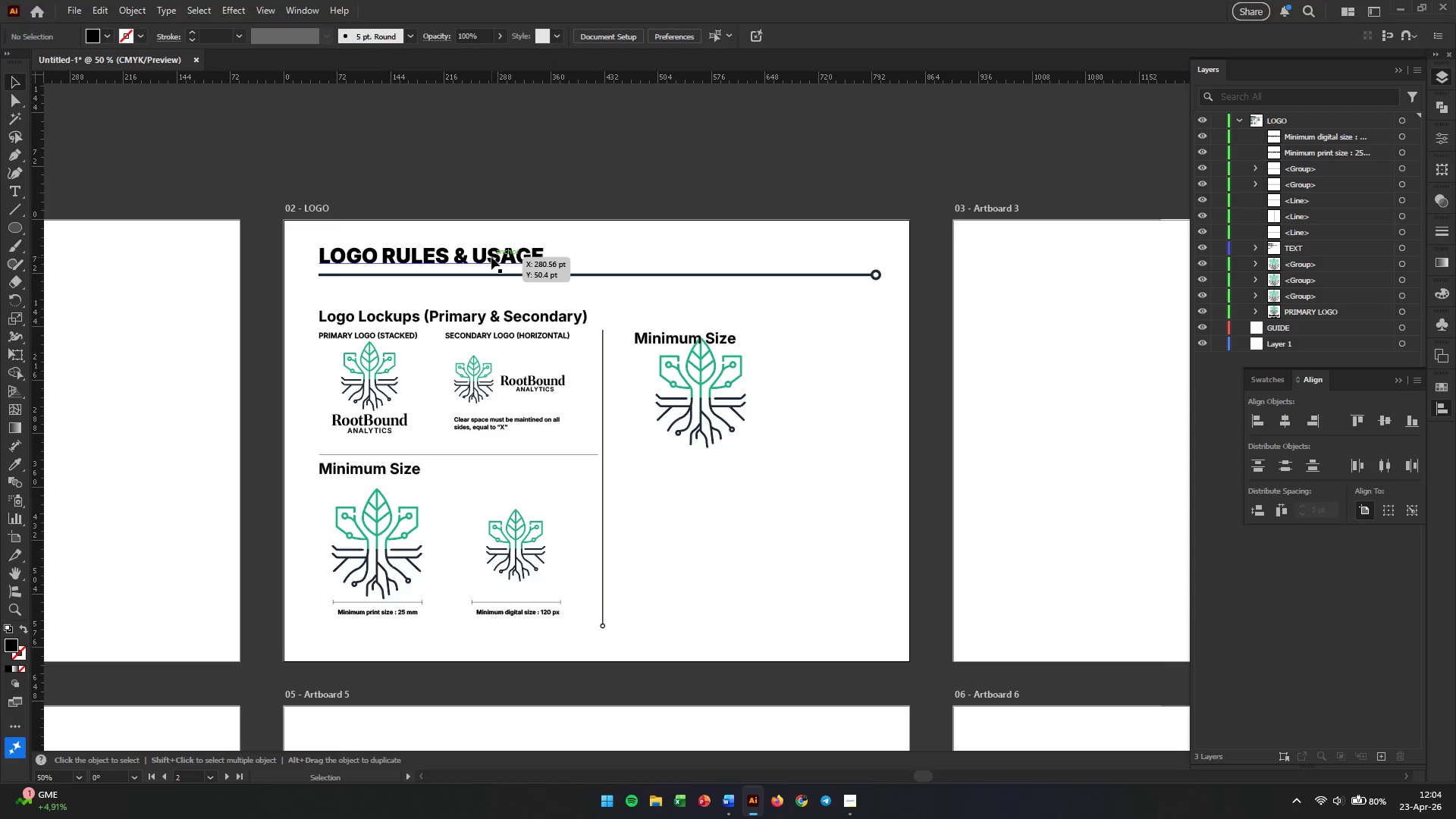 
left_click_drag(start_coordinate=[491, 257], to_coordinate=[484, 288])
 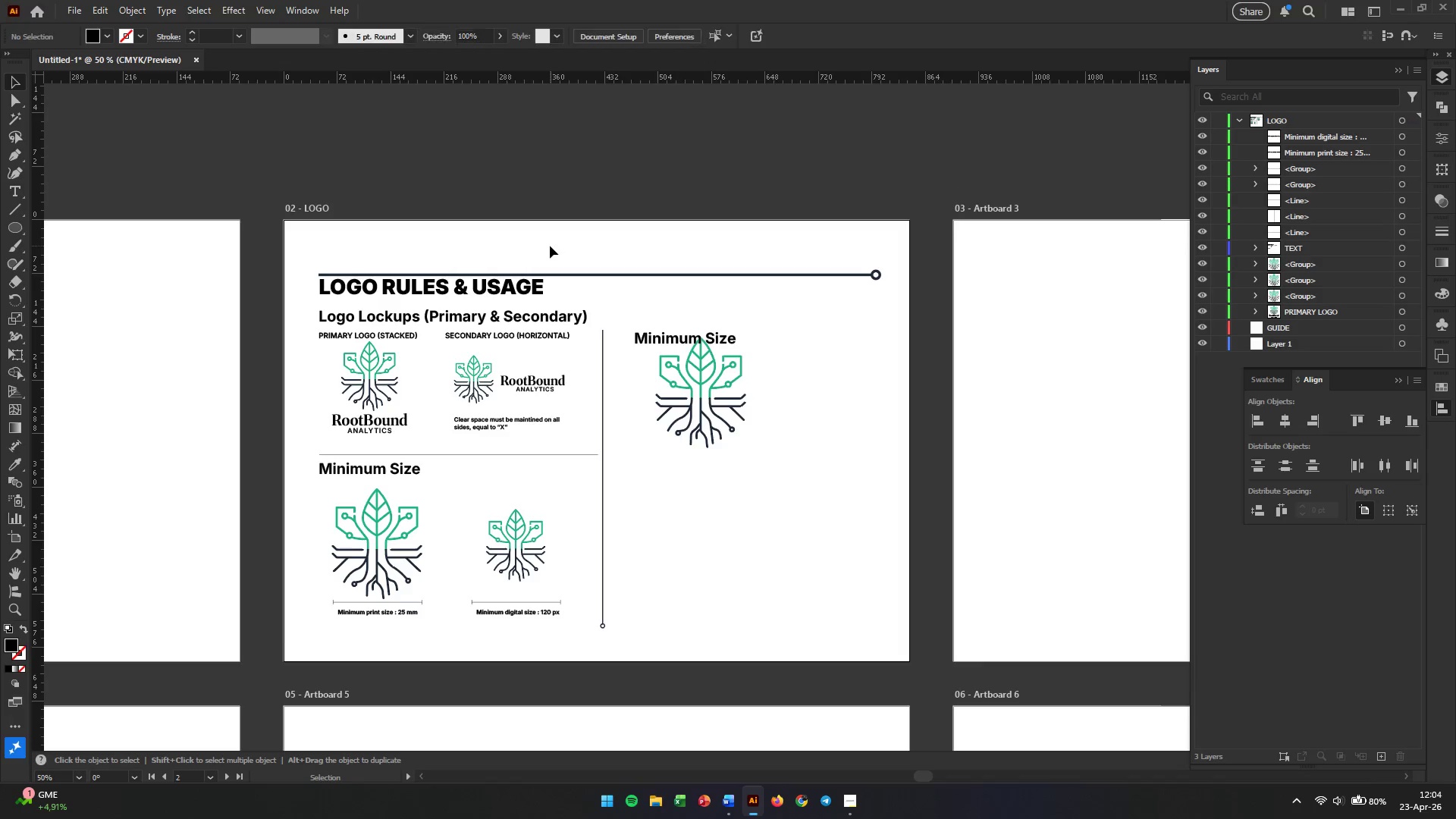 
hold_key(key=ShiftLeft, duration=2.14)
 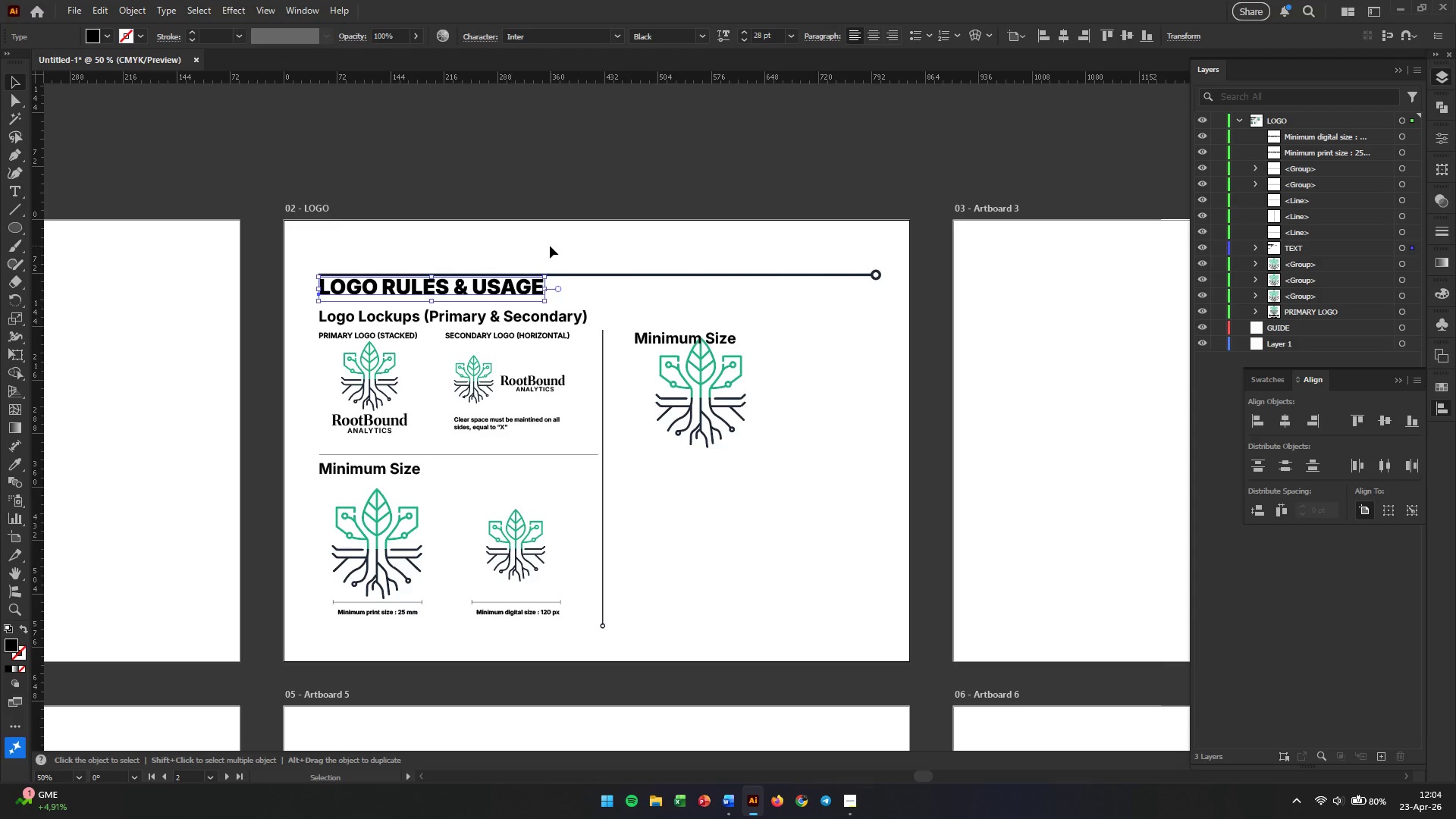 
left_click([550, 246])
 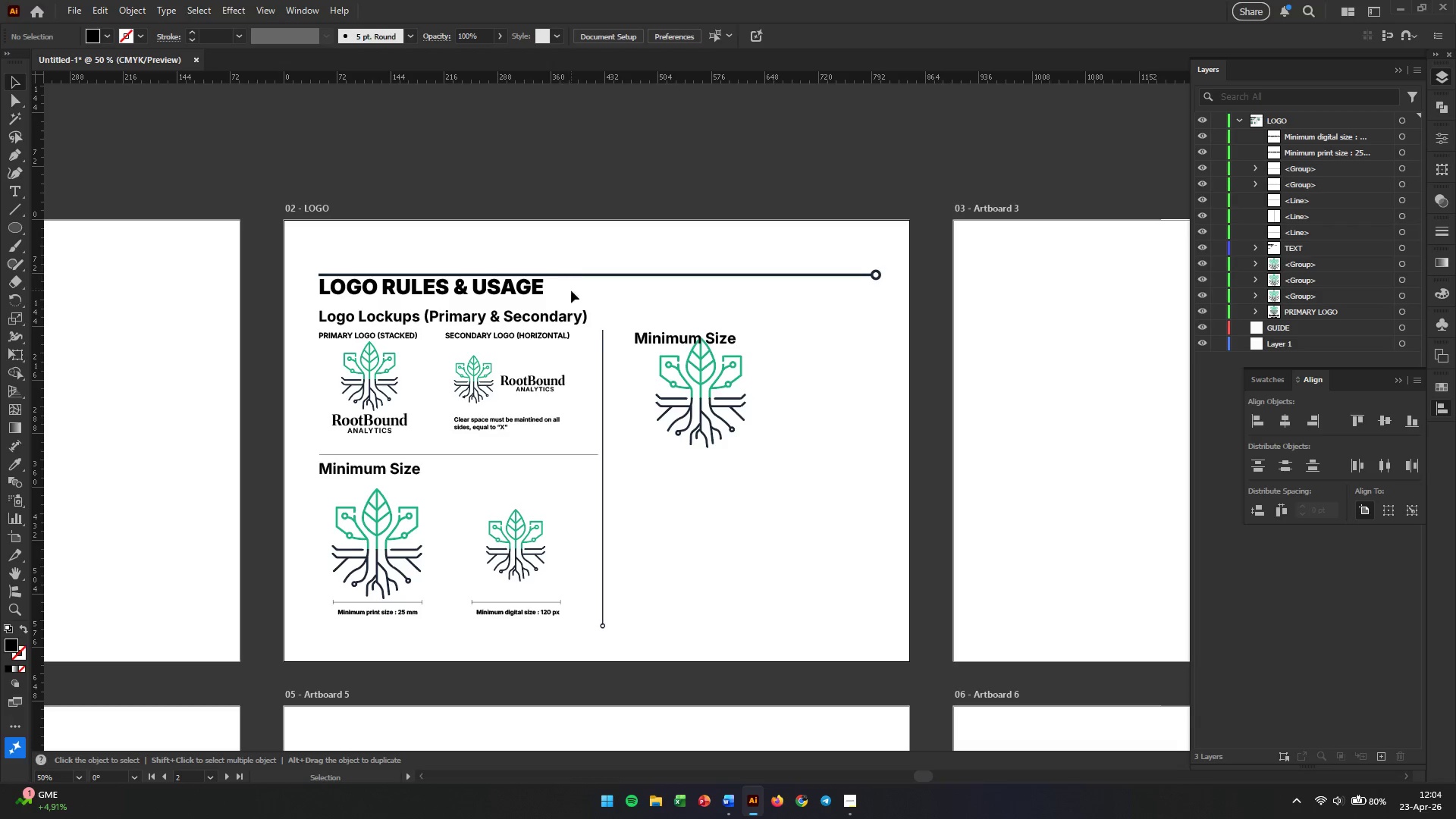 
hold_key(key=AltLeft, duration=0.53)
 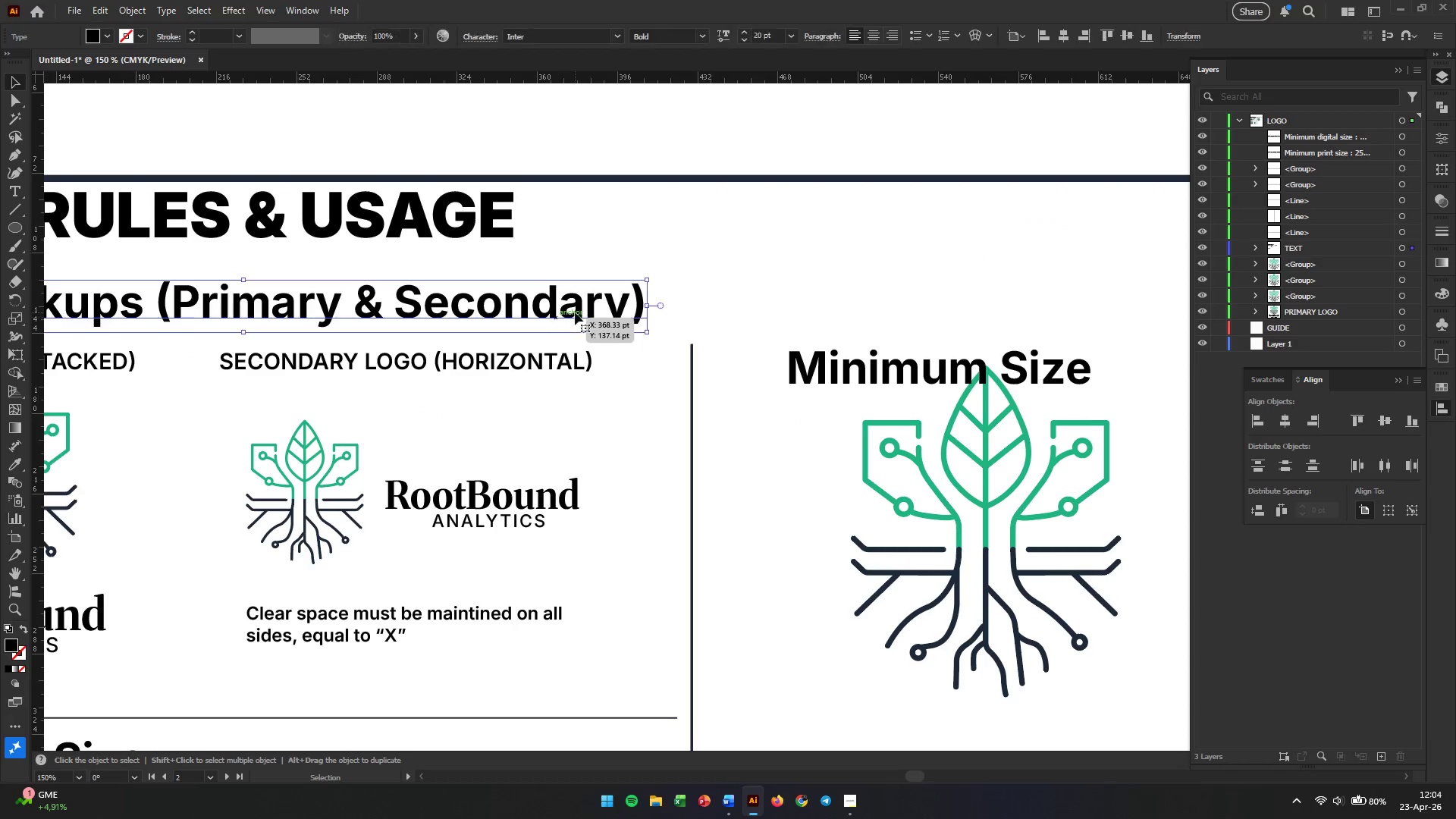 
left_click([558, 317])
 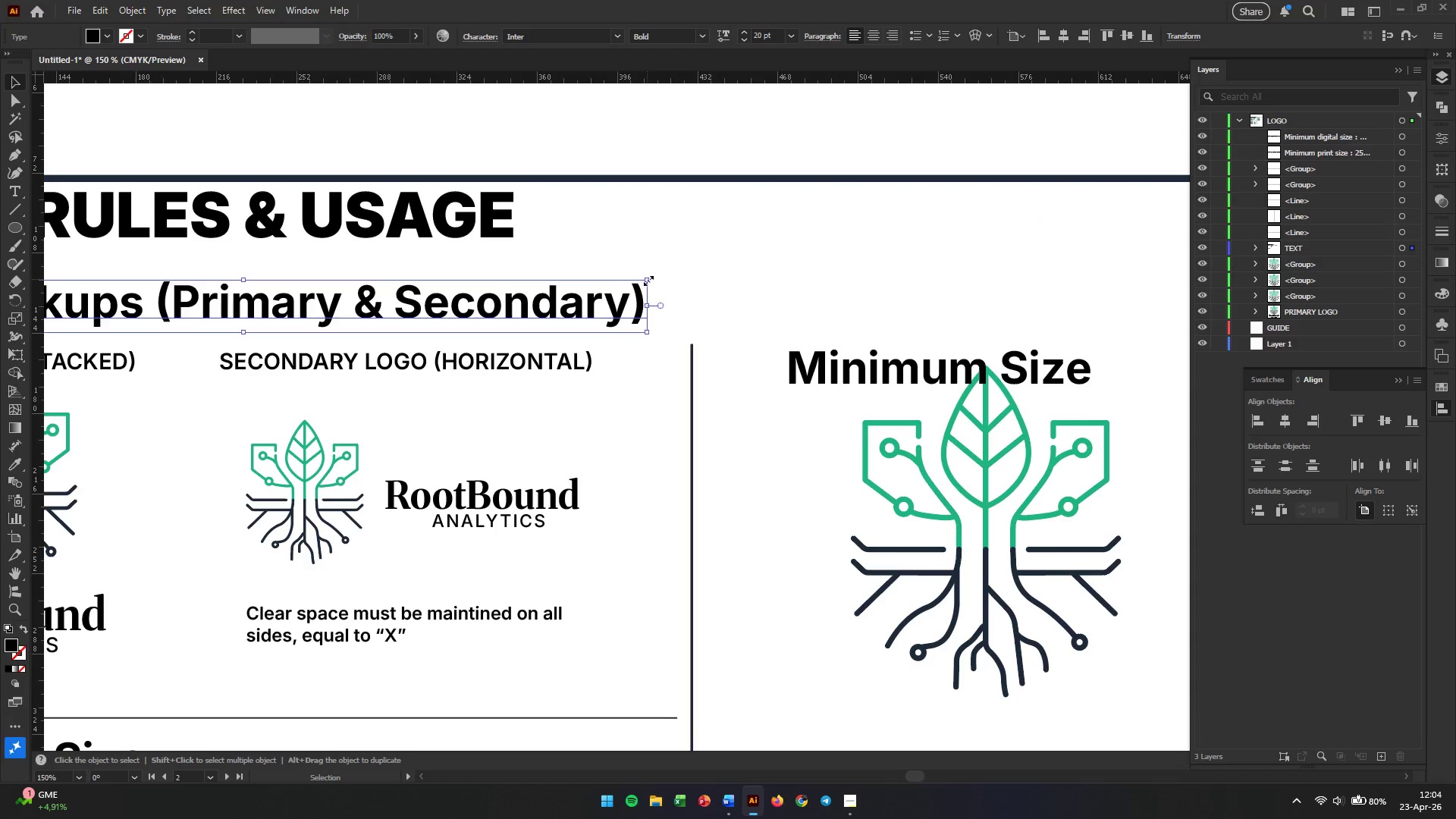 
scroll: coordinate [558, 323], scroll_direction: up, amount: 3.0
 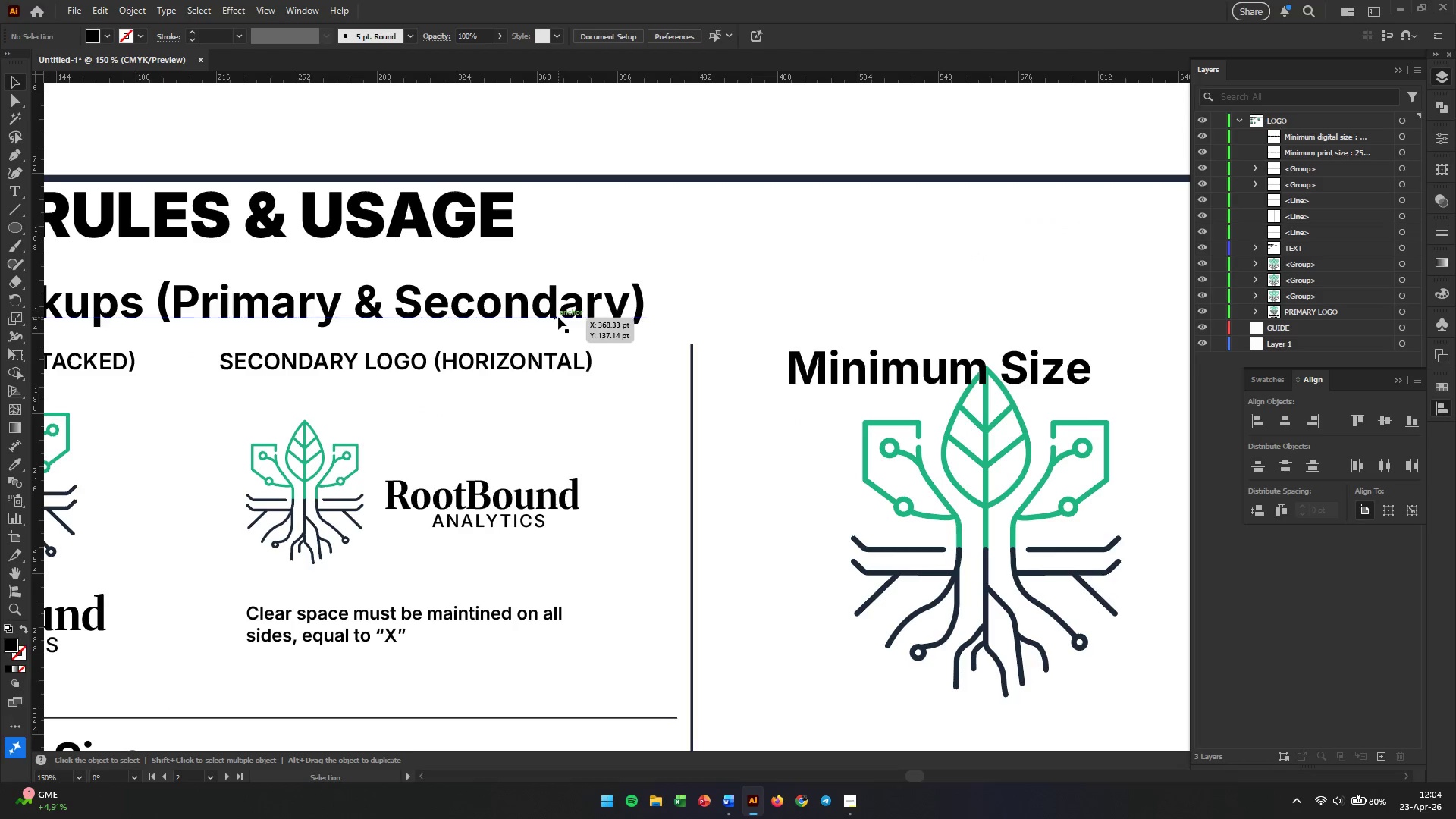 
hold_key(key=ShiftLeft, duration=0.67)
left_click_drag(start_coordinate=[648, 279], to_coordinate=[597, 297])
 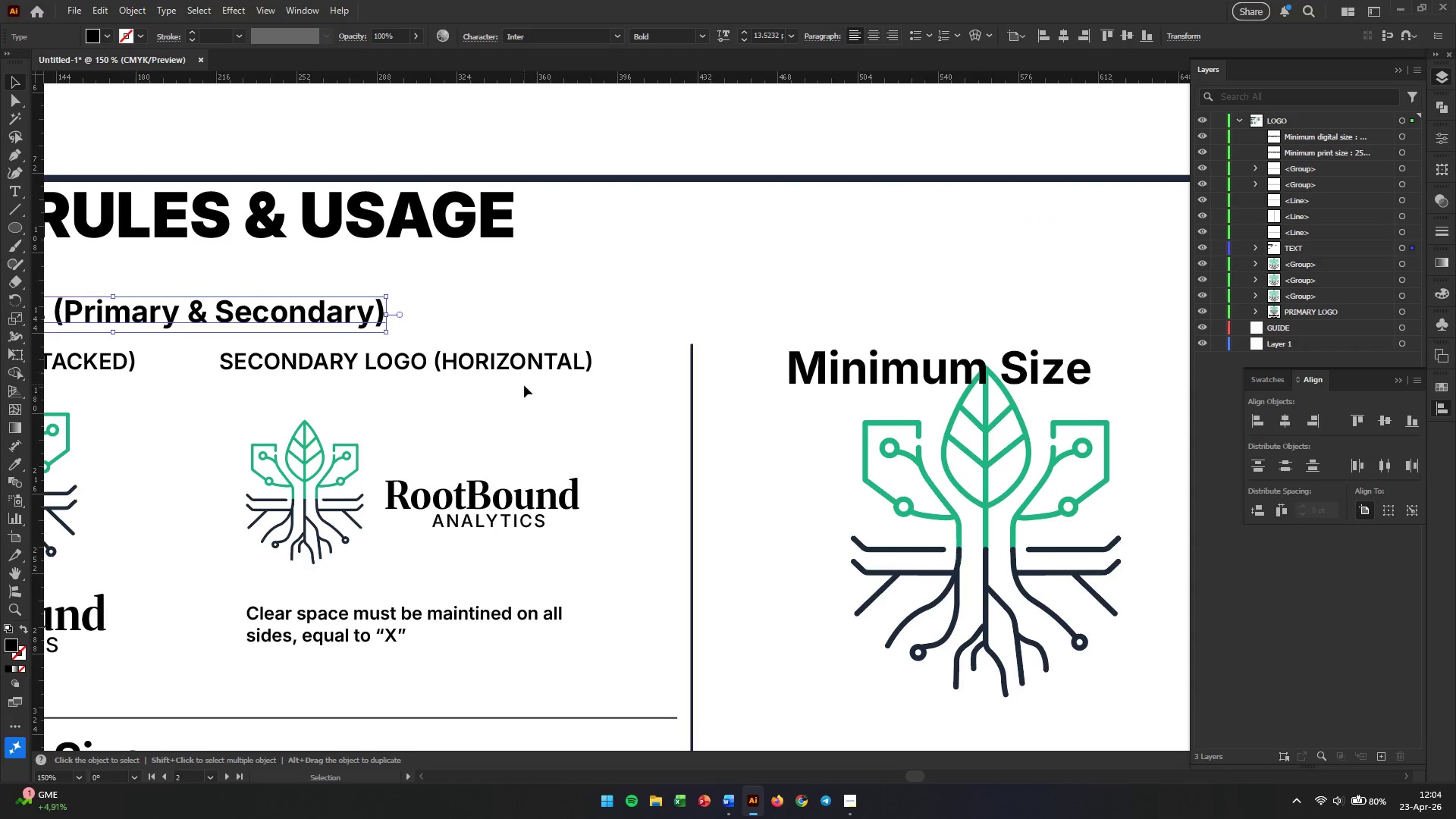 
hold_key(key=Space, duration=0.89)
 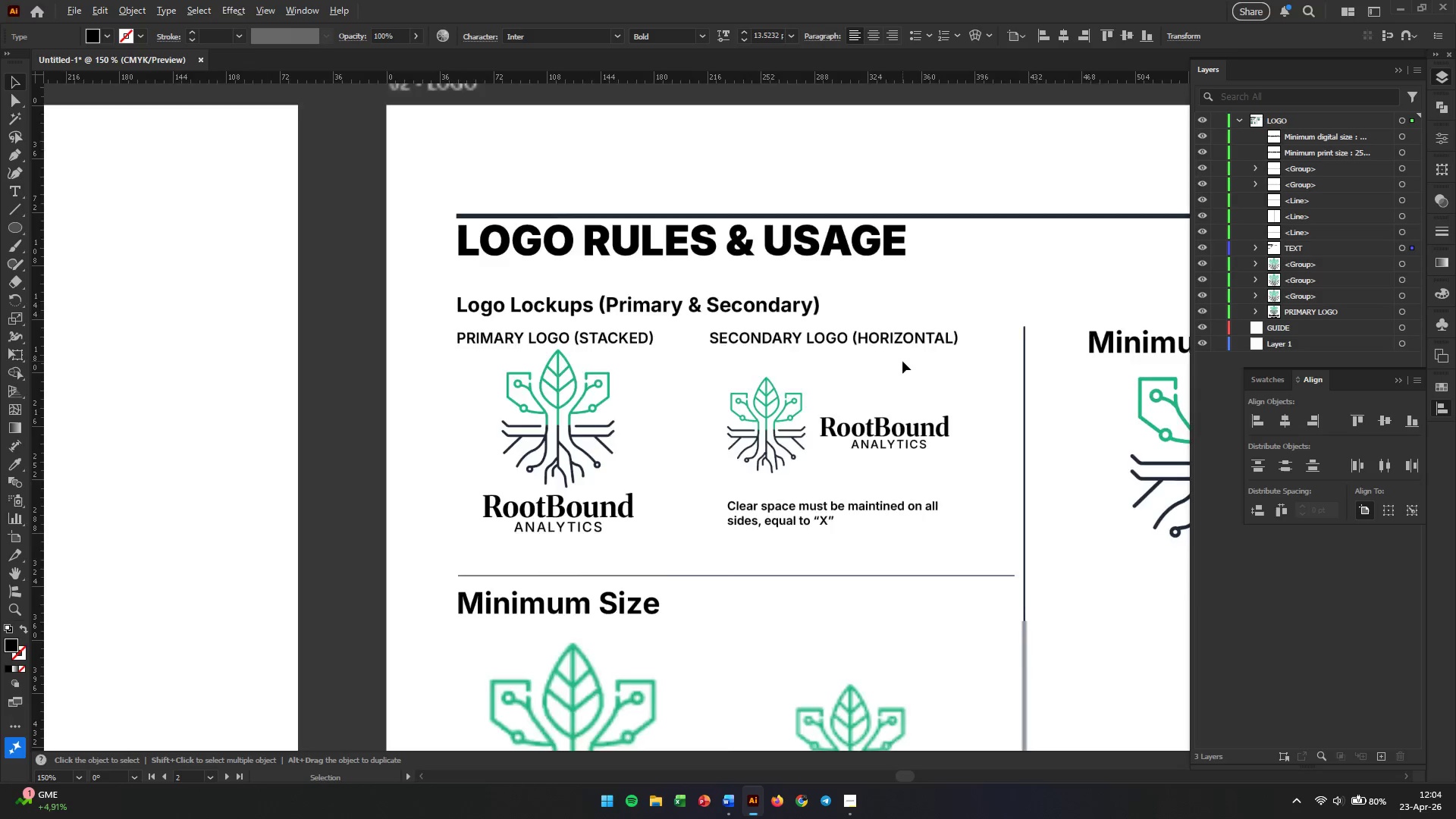 
left_click_drag(start_coordinate=[519, 394], to_coordinate=[913, 359])
 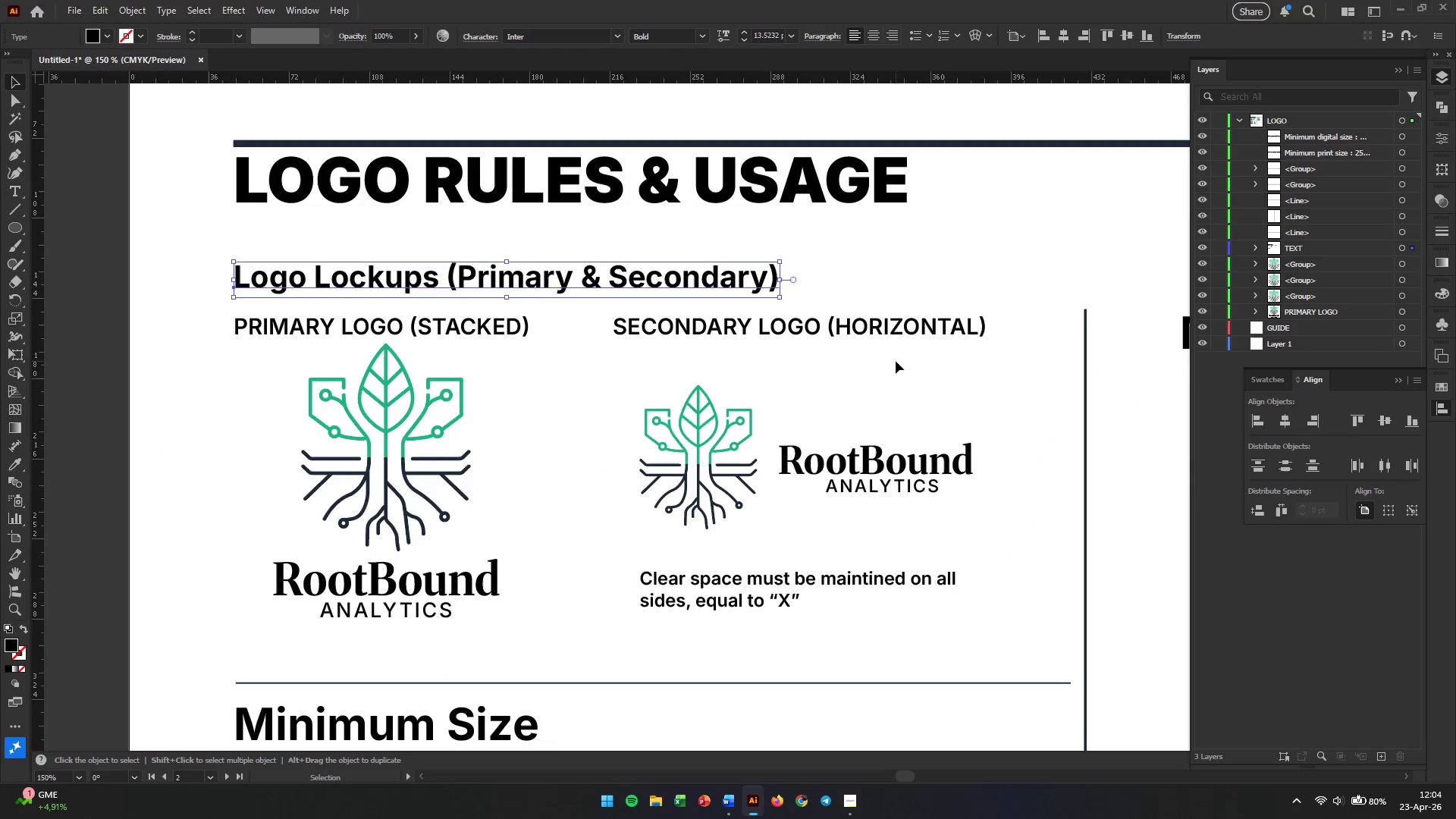 
hold_key(key=AltLeft, duration=0.33)
 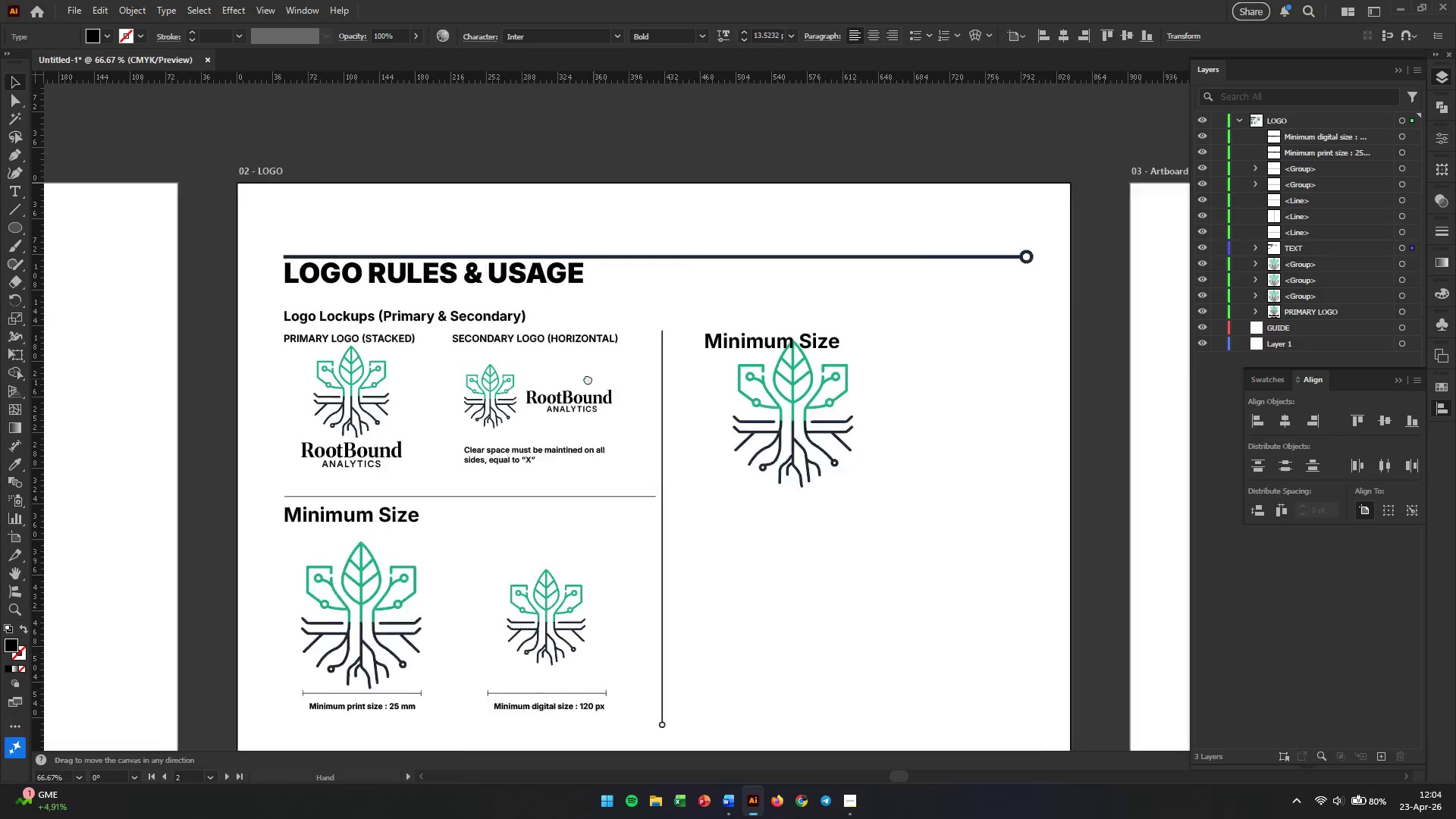 
hold_key(key=Space, duration=0.64)
 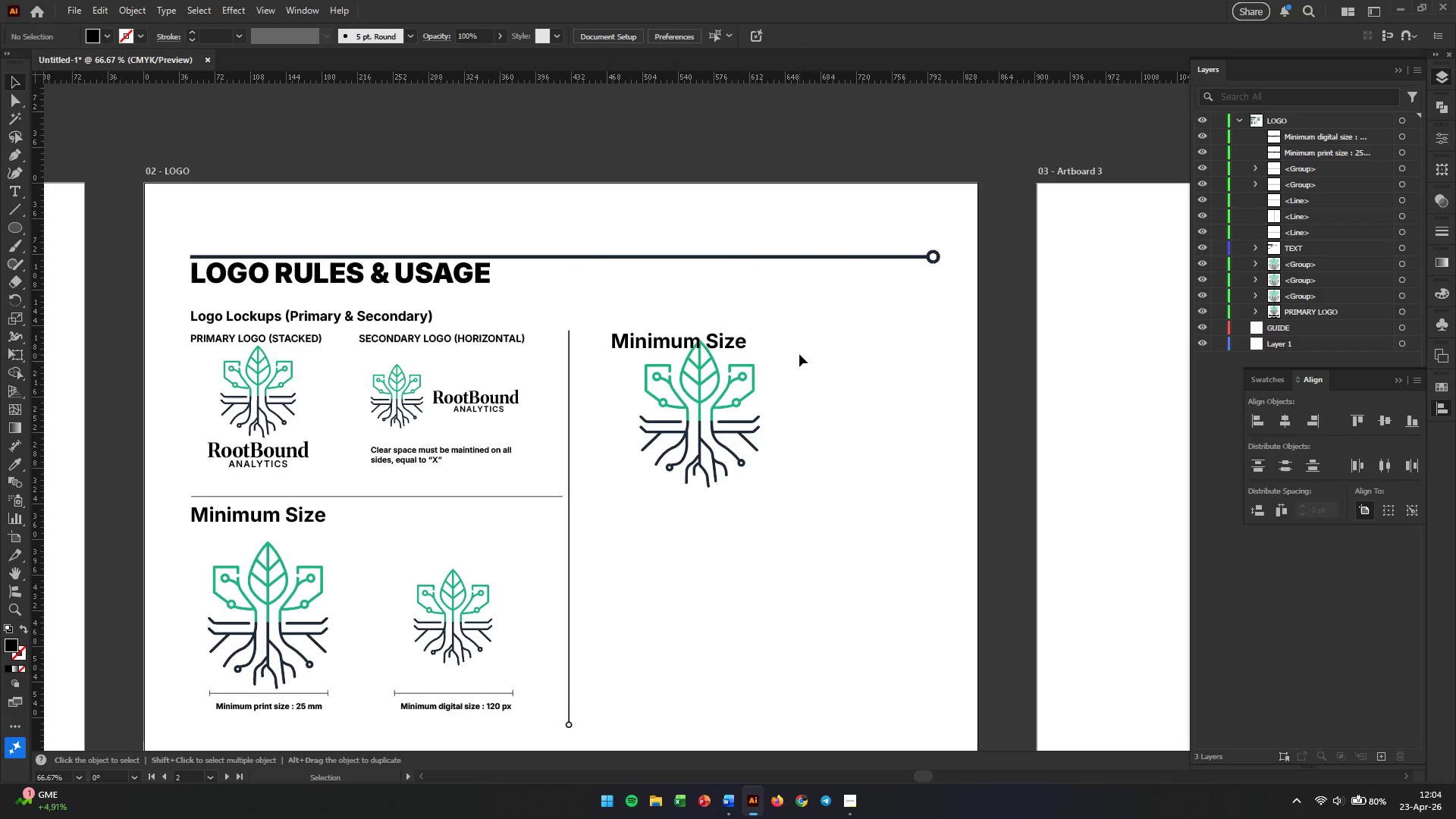 
left_click_drag(start_coordinate=[915, 386], to_coordinate=[500, 378])
 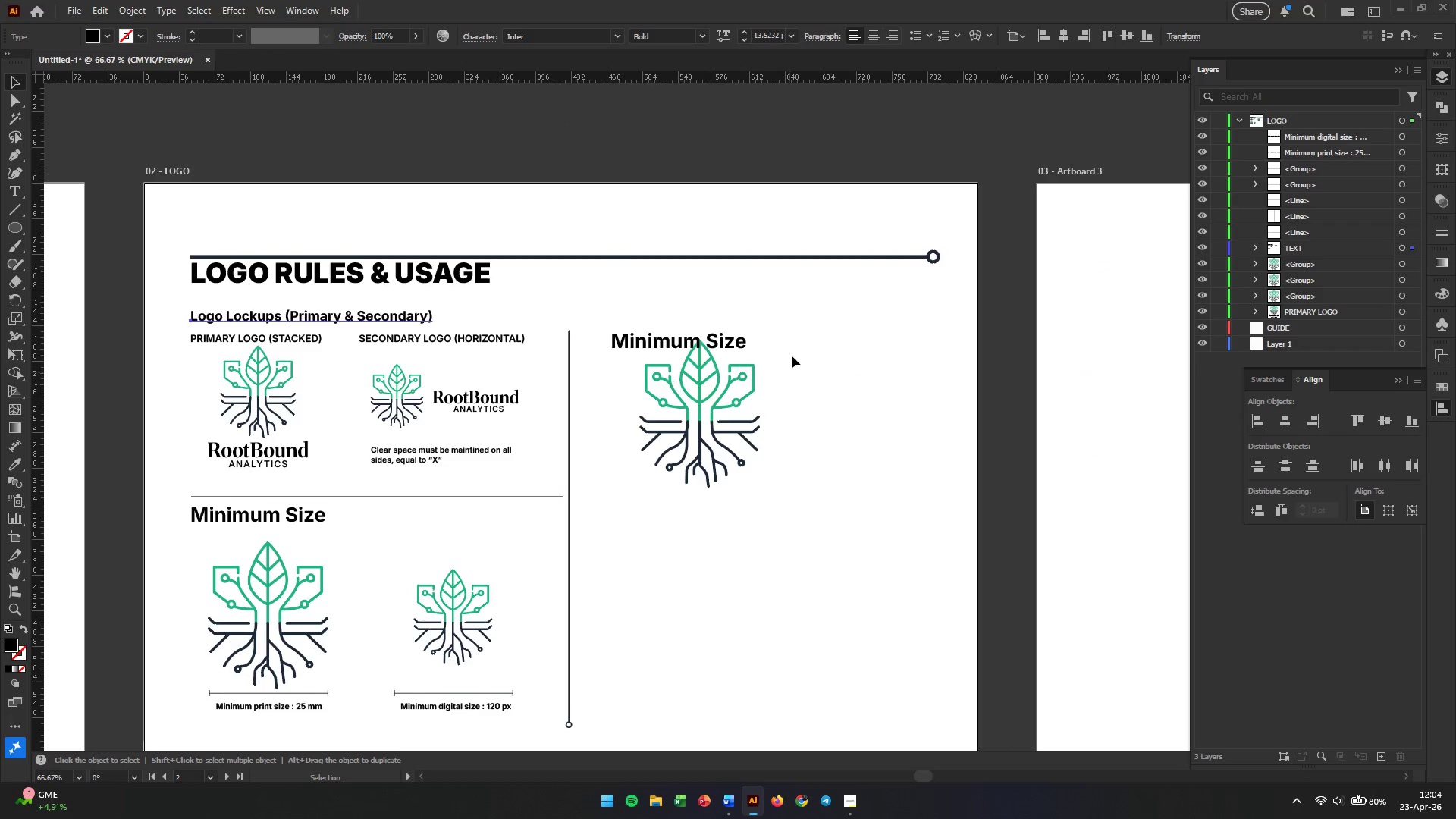 
scroll: coordinate [902, 361], scroll_direction: down, amount: 2.0
 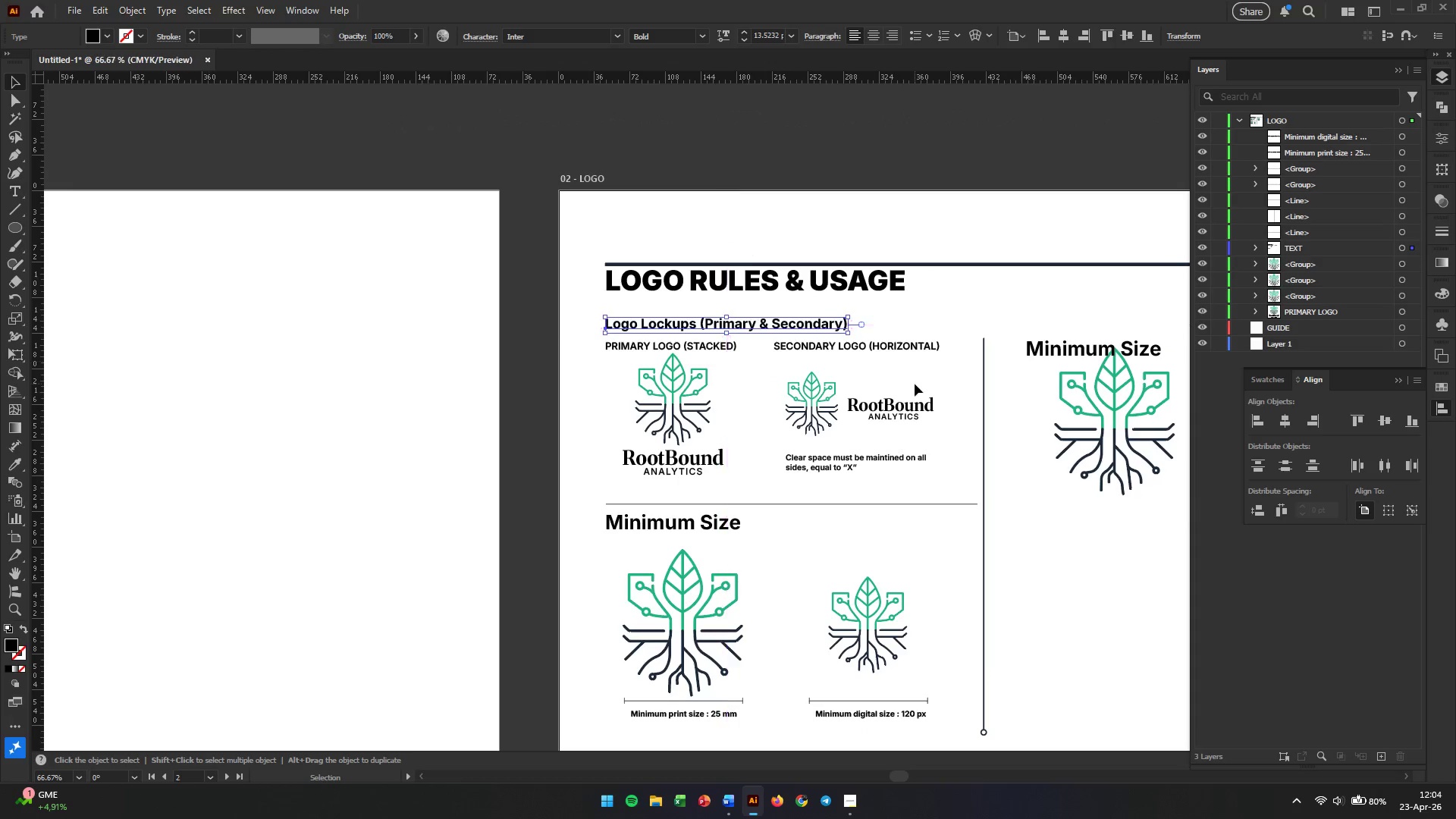 
left_click([799, 354])
 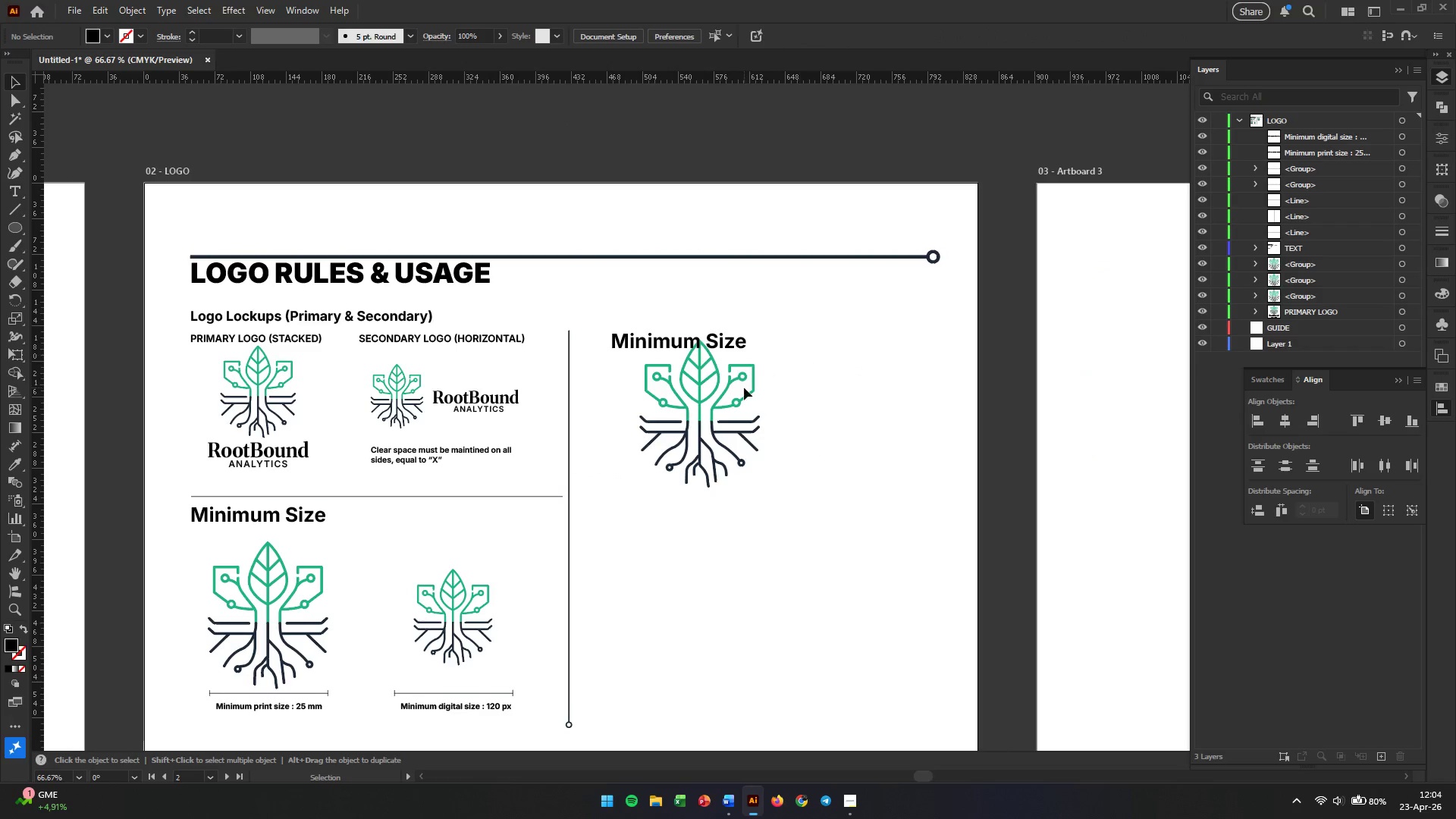 
hold_key(key=AltLeft, duration=0.75)
scroll: coordinate [741, 391], scroll_direction: up, amount: 1.0
 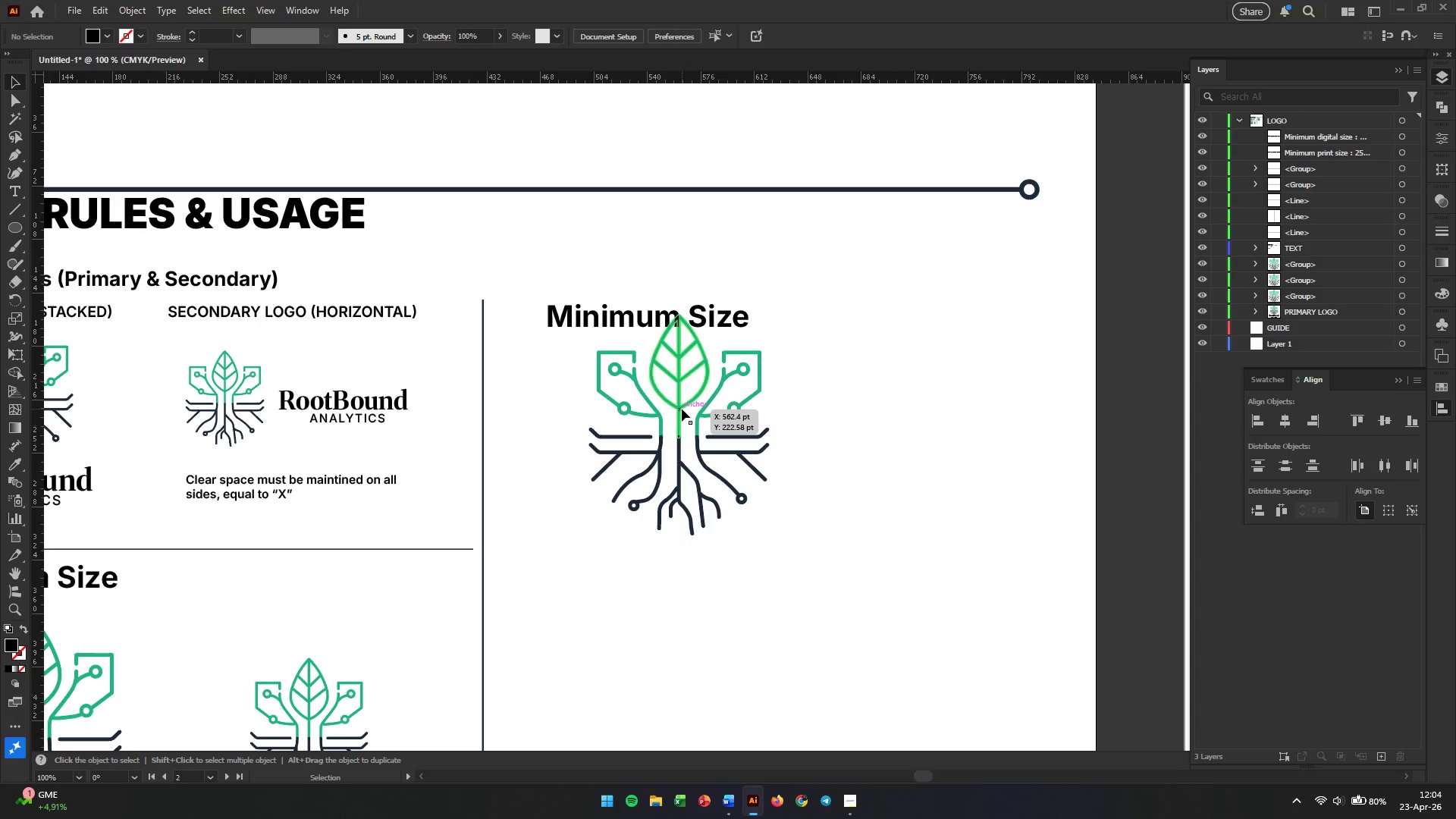 
left_click_drag(start_coordinate=[679, 409], to_coordinate=[645, 459])
 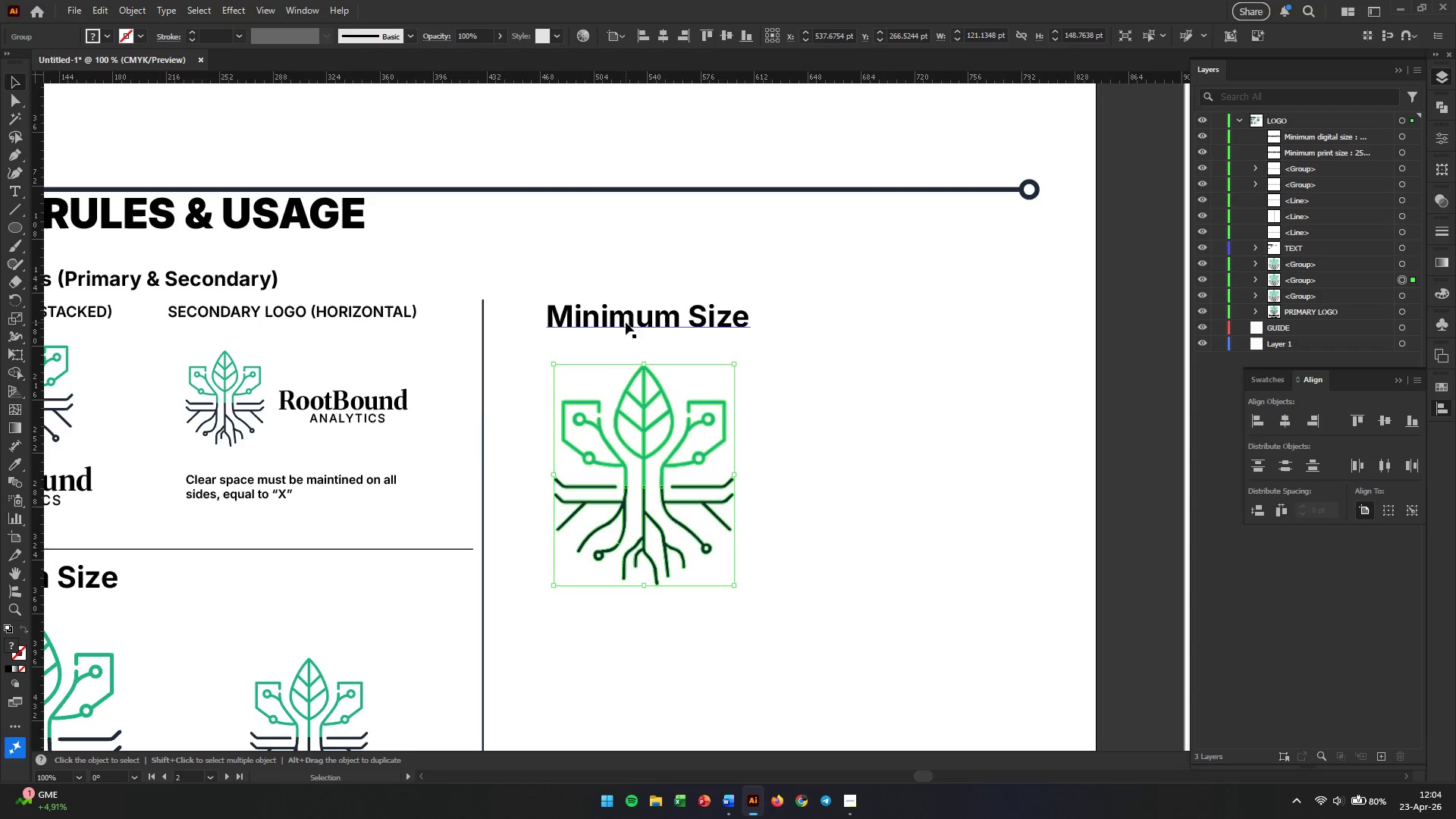 
double_click([626, 322])
 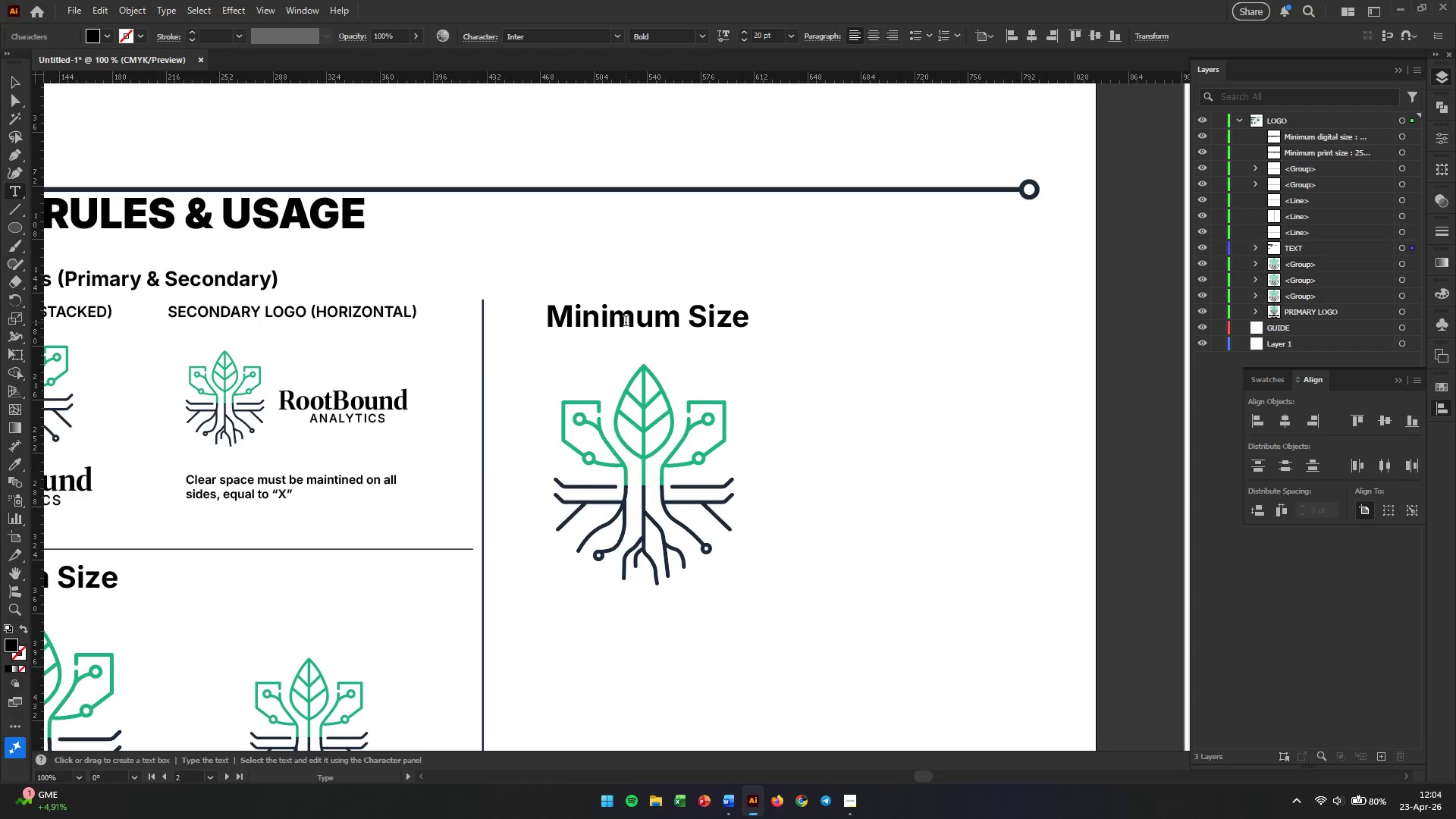 
triple_click([626, 322])
 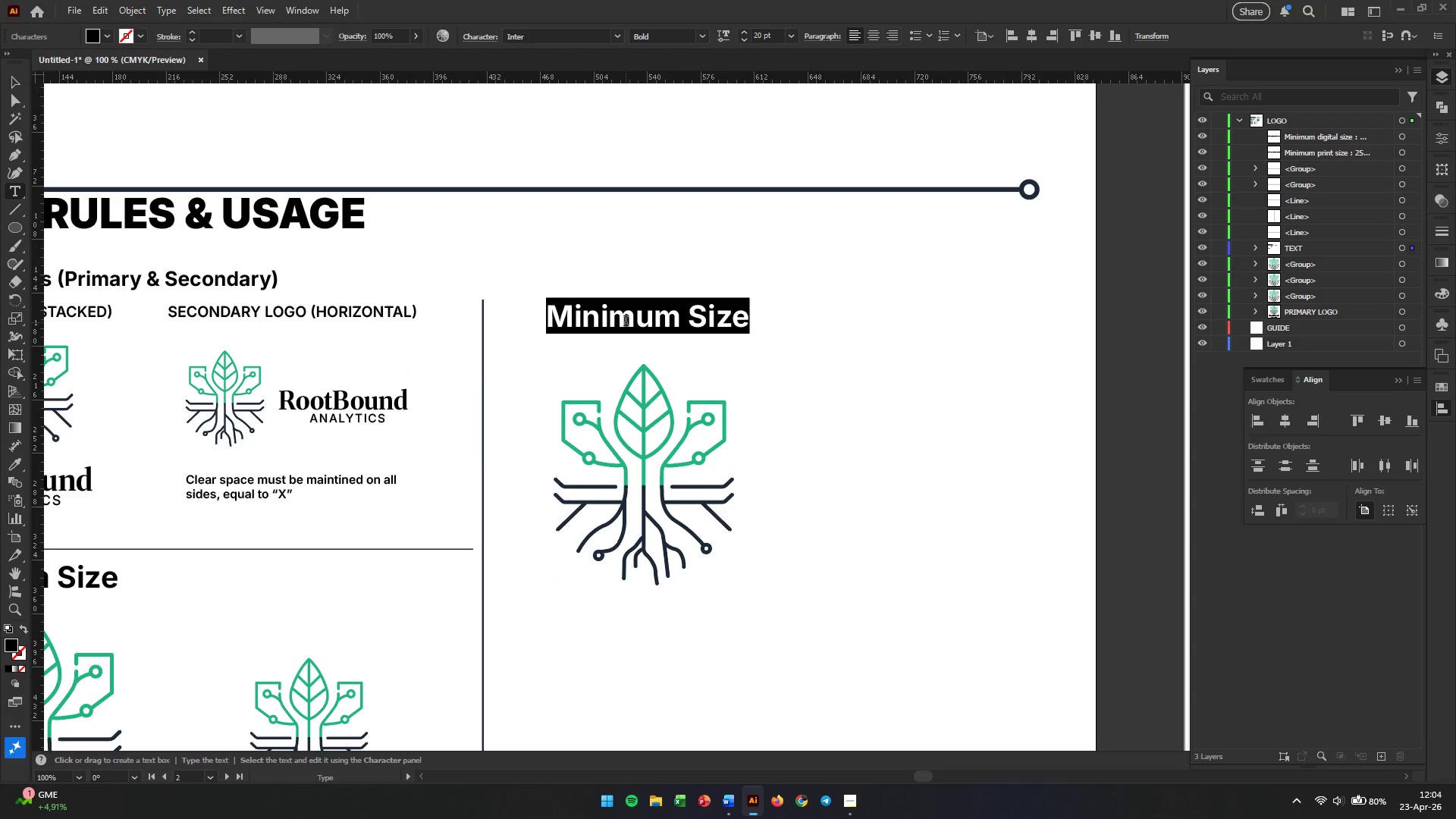 
triple_click([626, 322])
 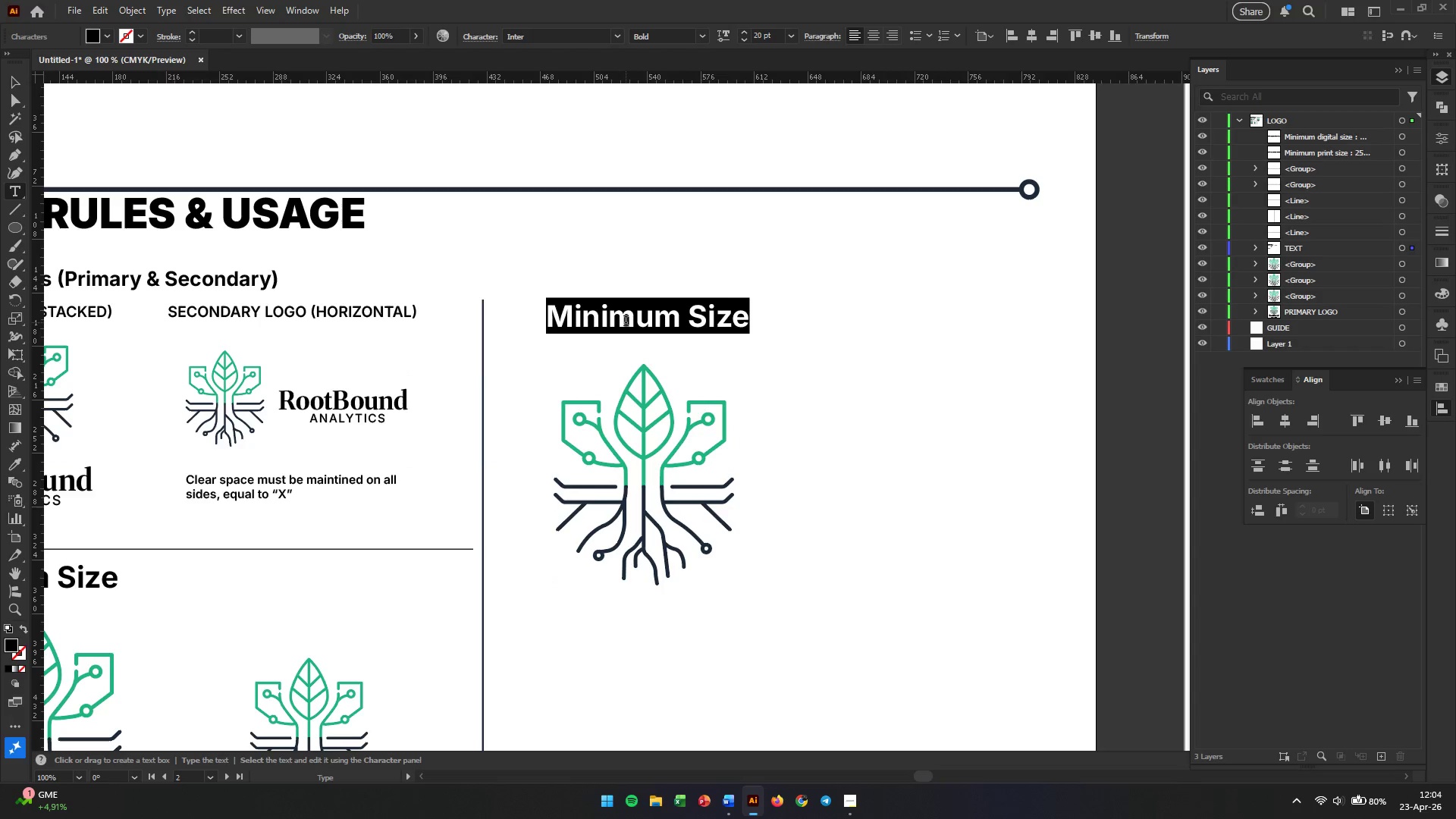 
type(Clear Space ()
key(Backspace)
key(Backspace)
 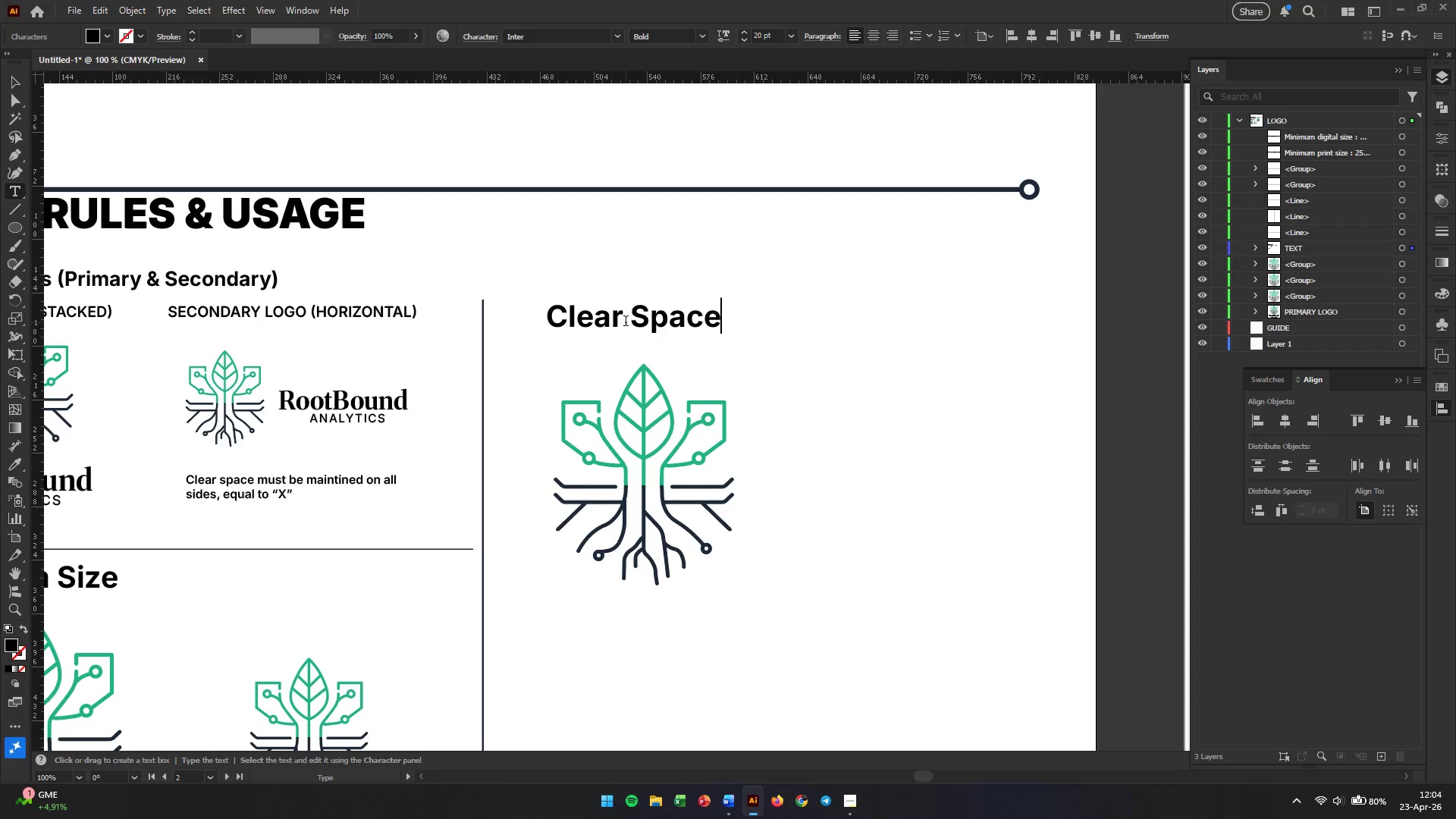 
wait(5.27)
 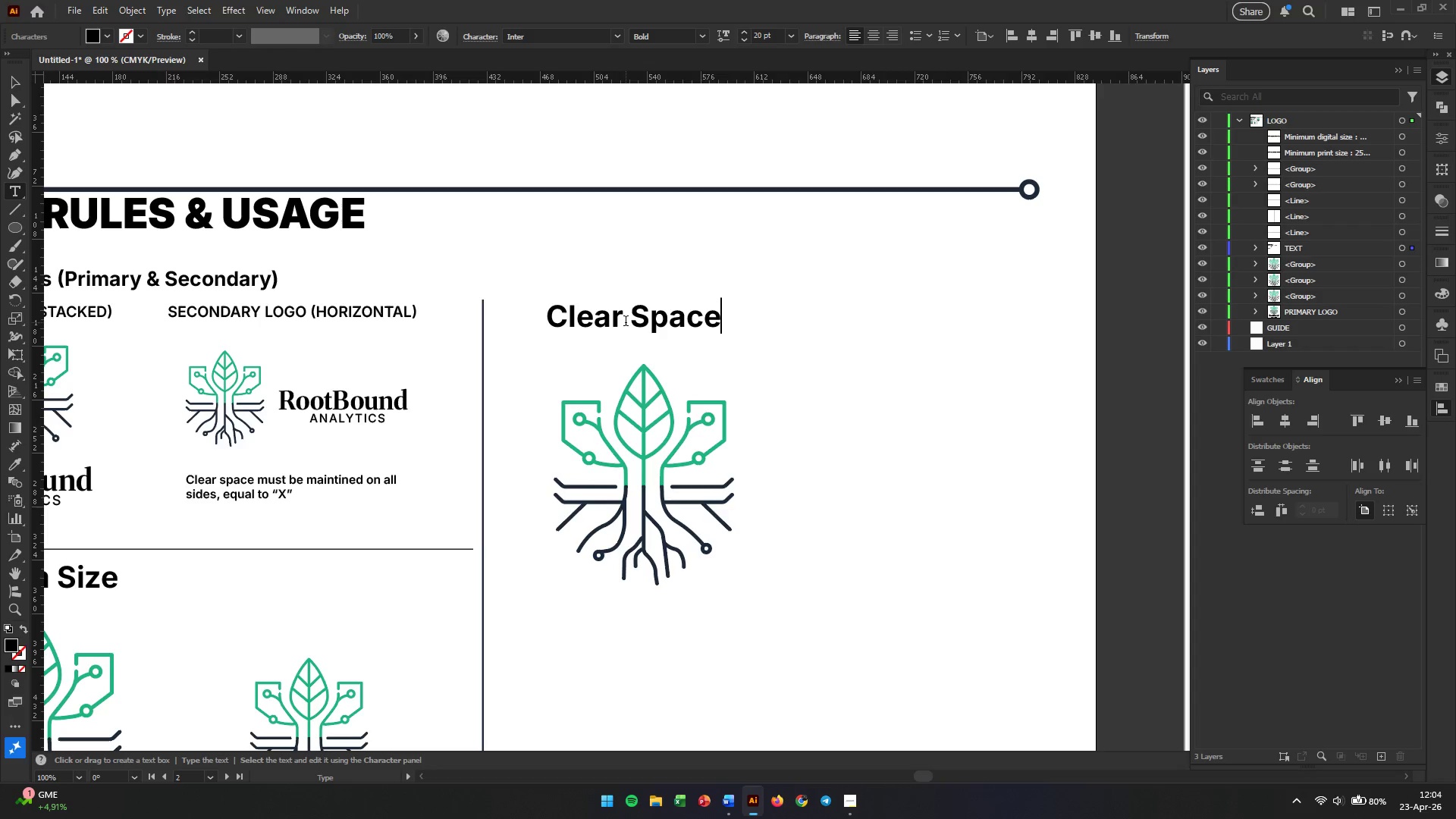 
key(Escape)
 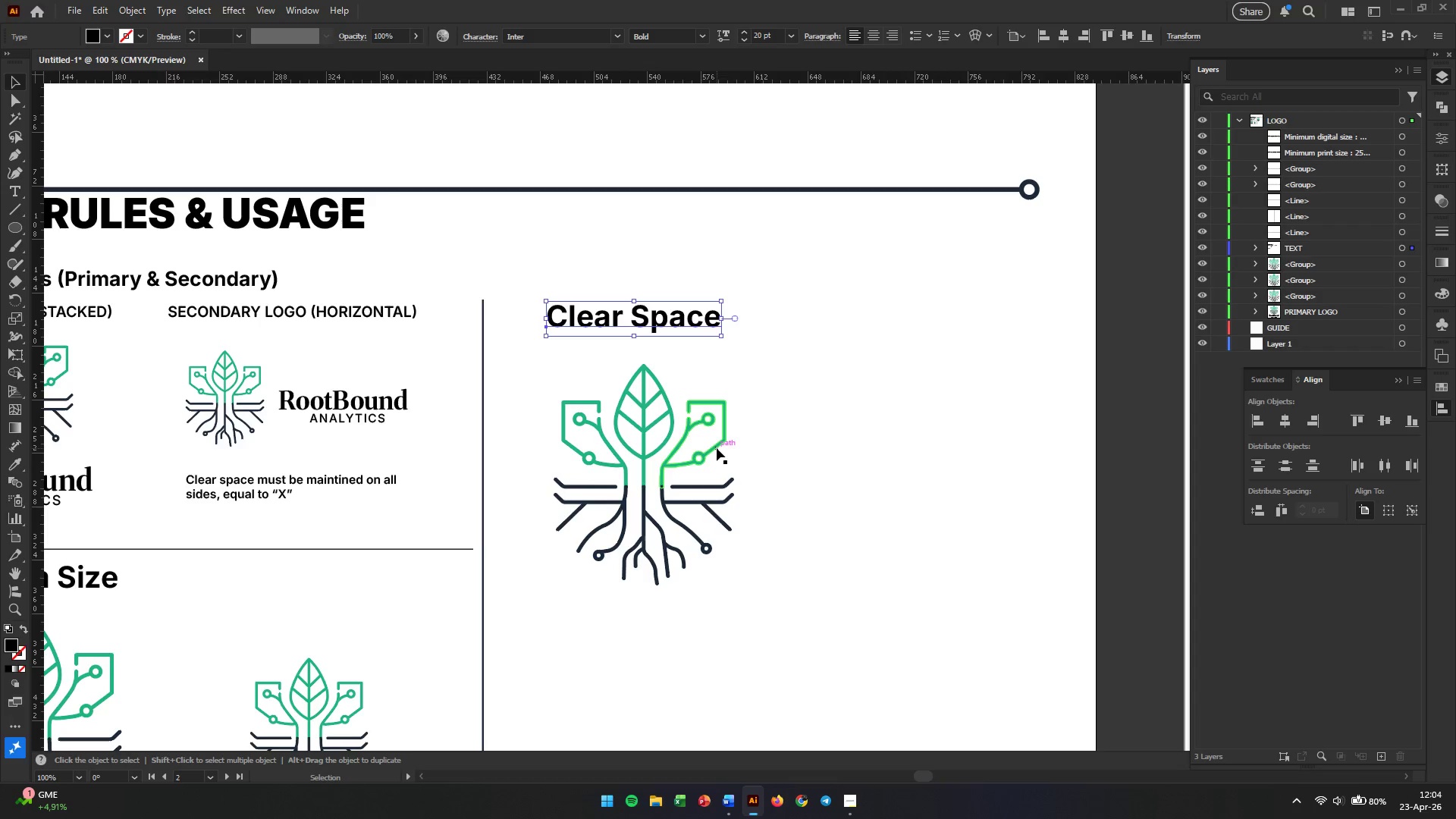 
key(V)
 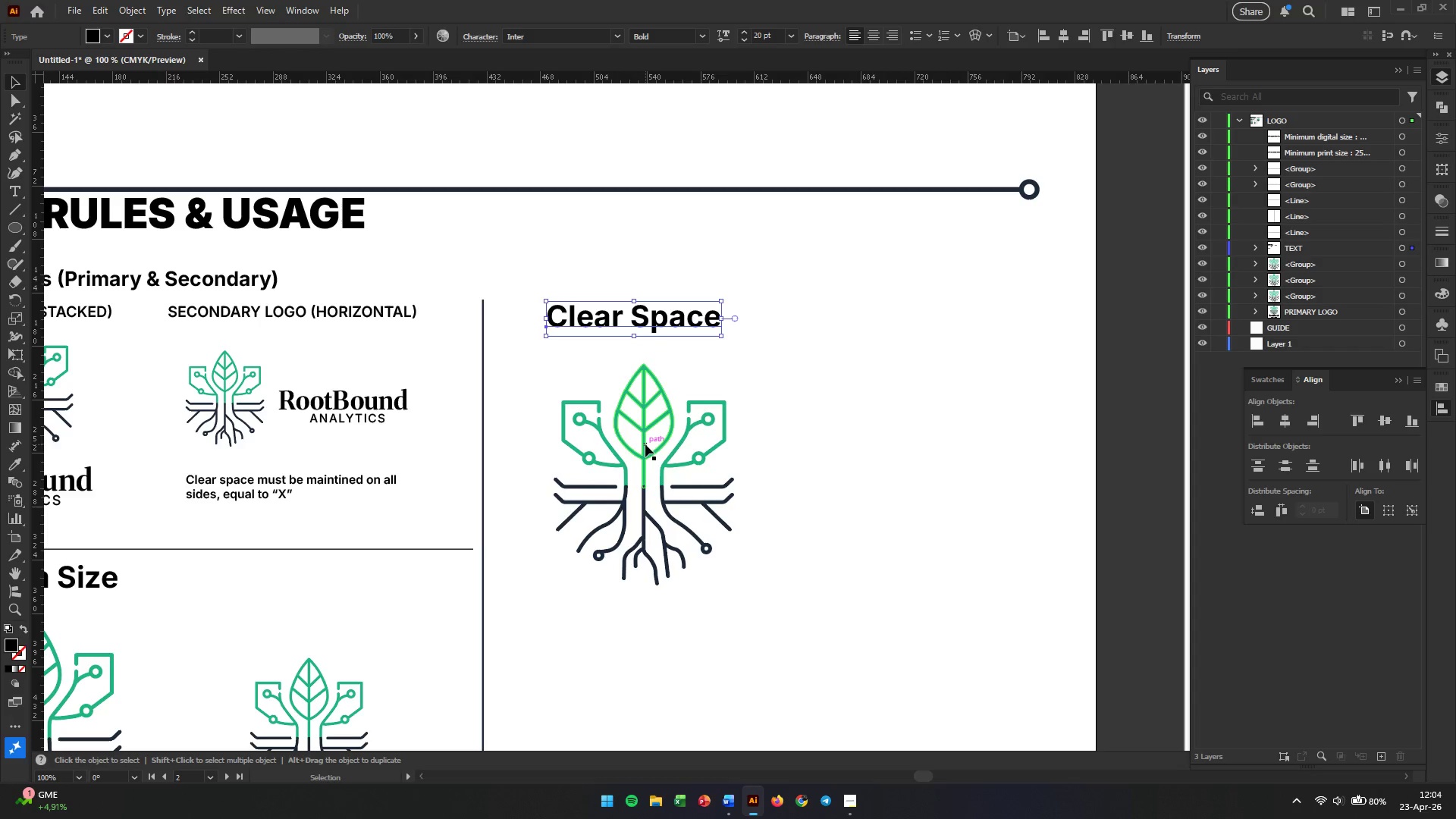 
left_click_drag(start_coordinate=[646, 456], to_coordinate=[772, 469])
 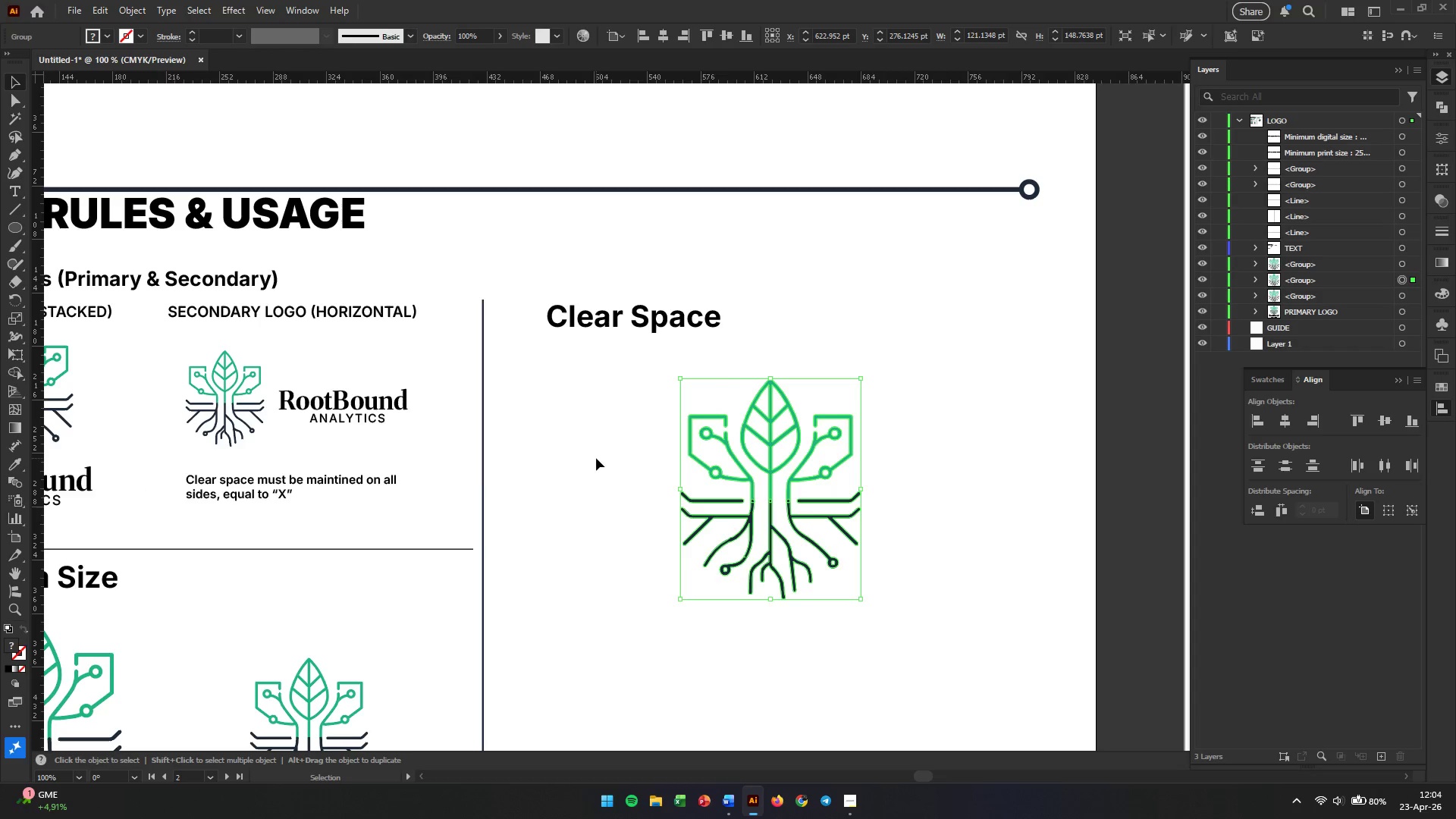 
left_click([596, 458])
 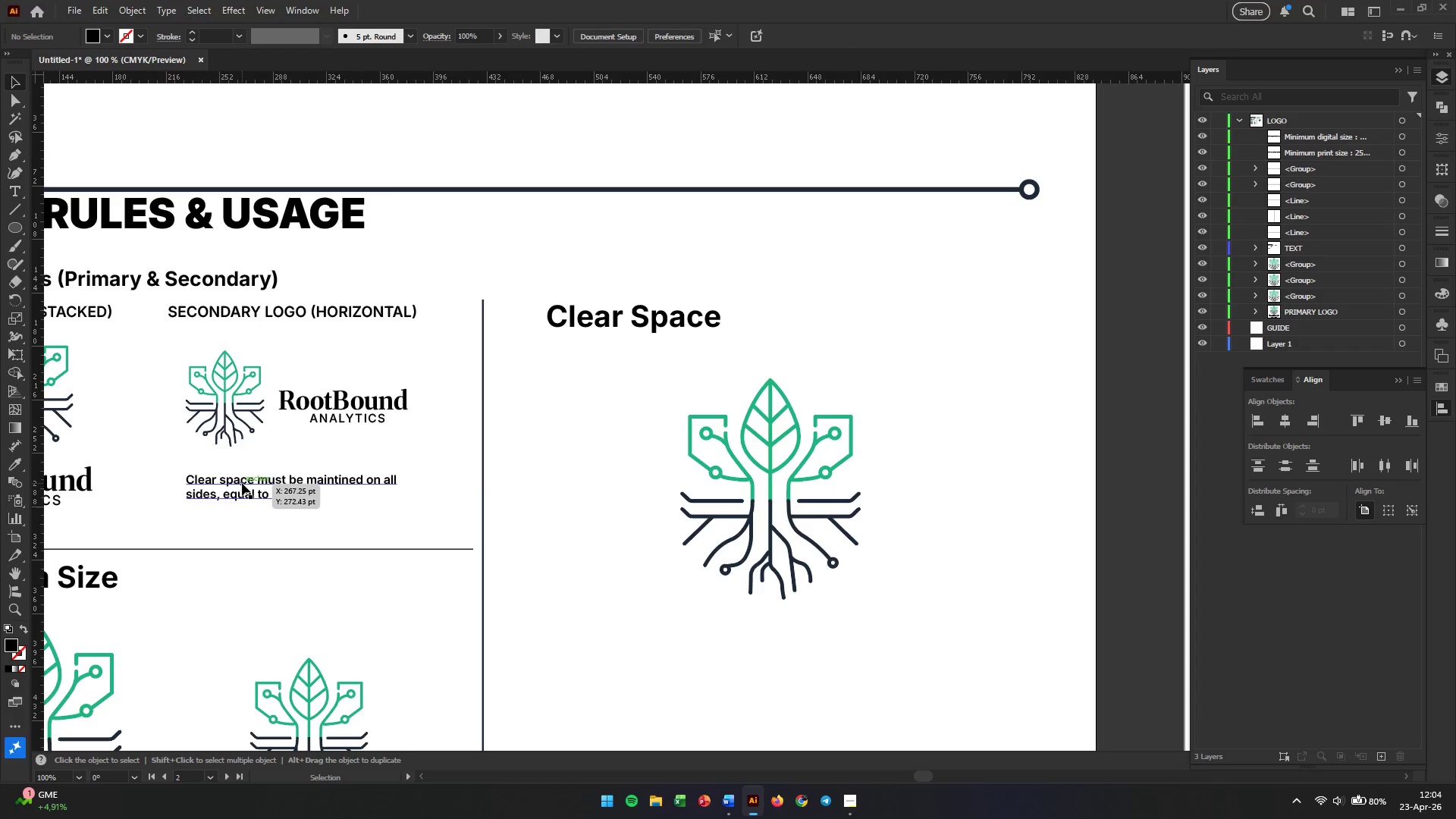 
hold_key(key=AltLeft, duration=1.5)
left_click_drag(start_coordinate=[242, 483], to_coordinate=[603, 362])
 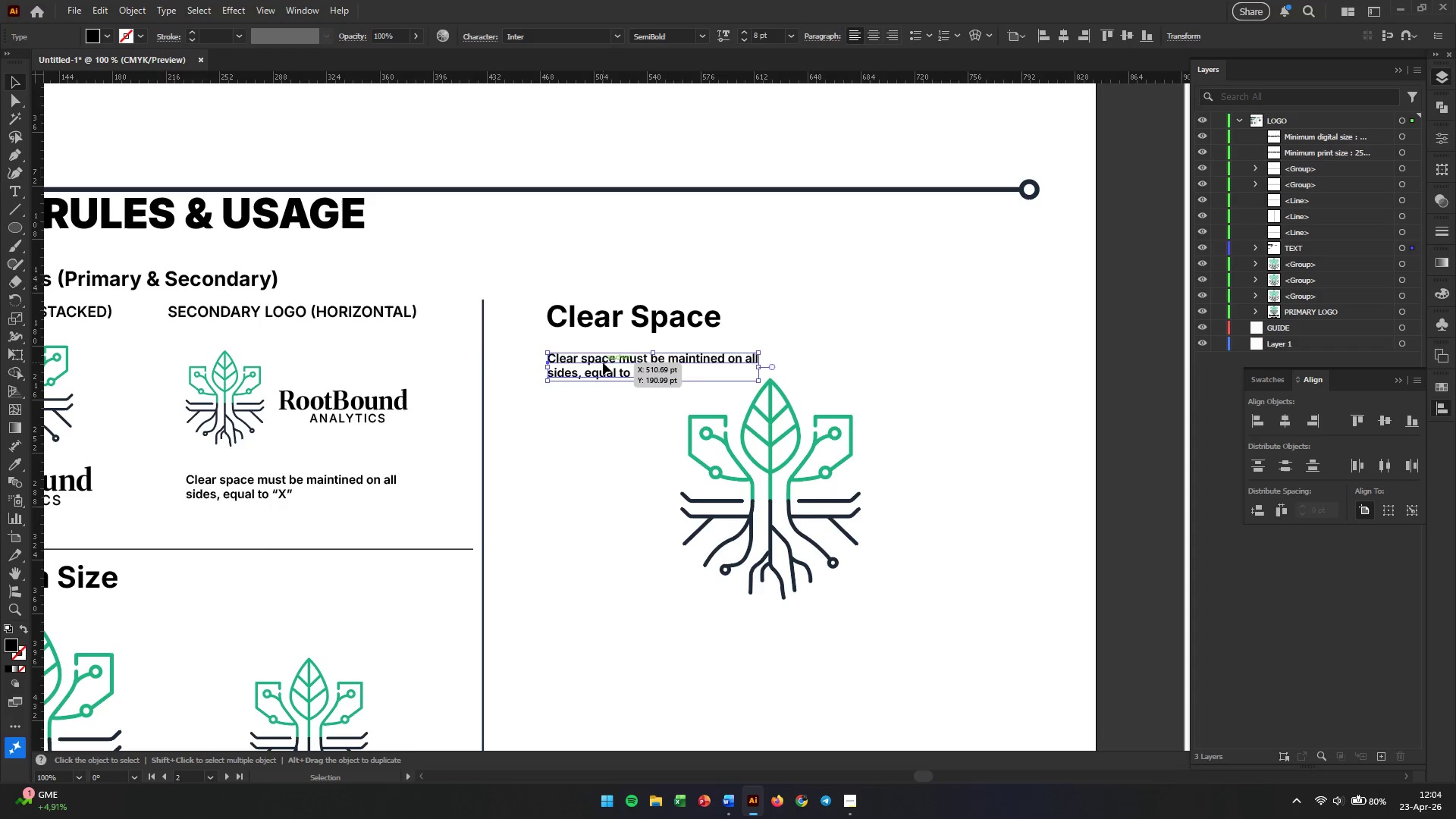 
double_click([603, 362])
 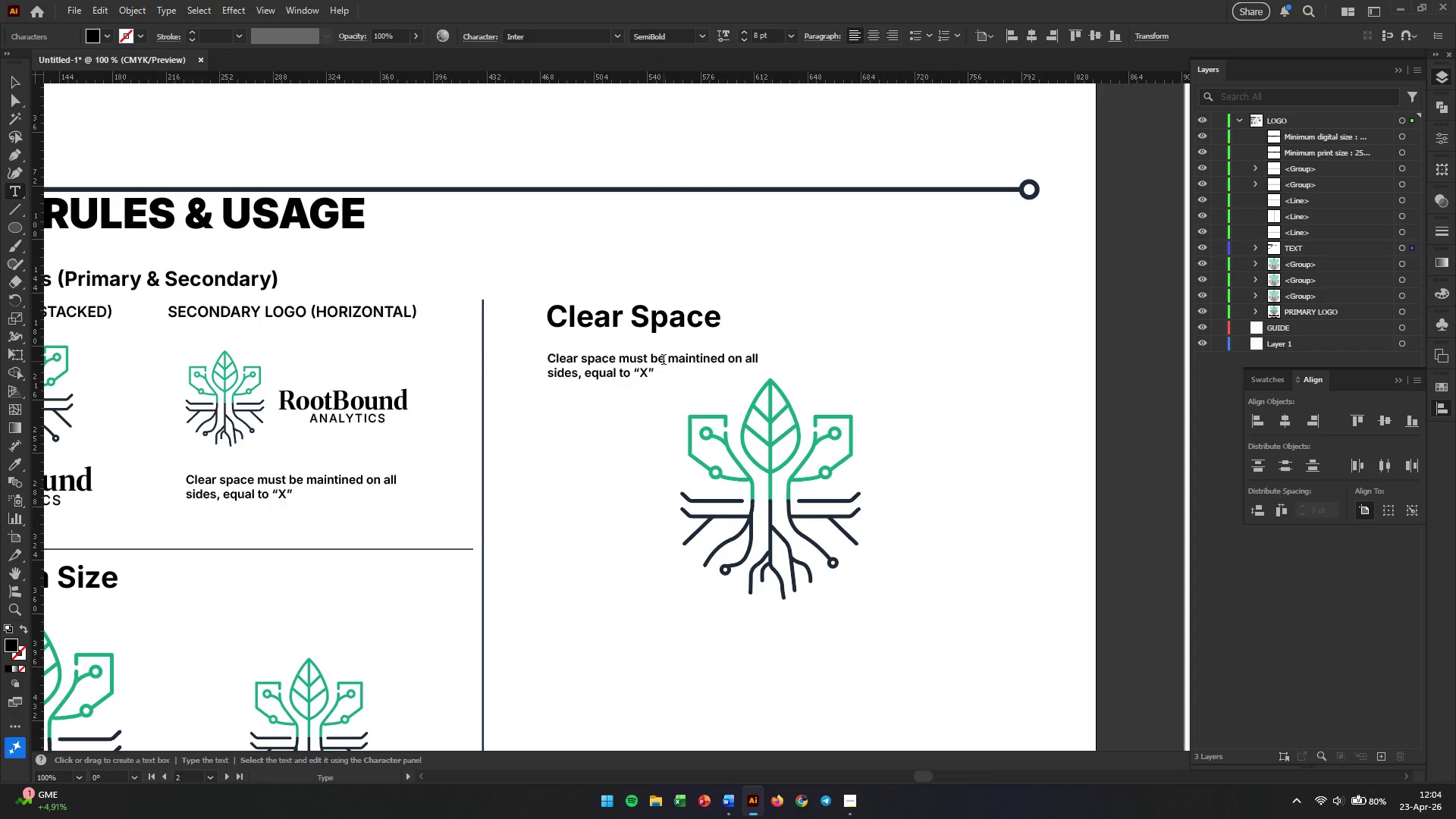 
left_click([667, 359])
 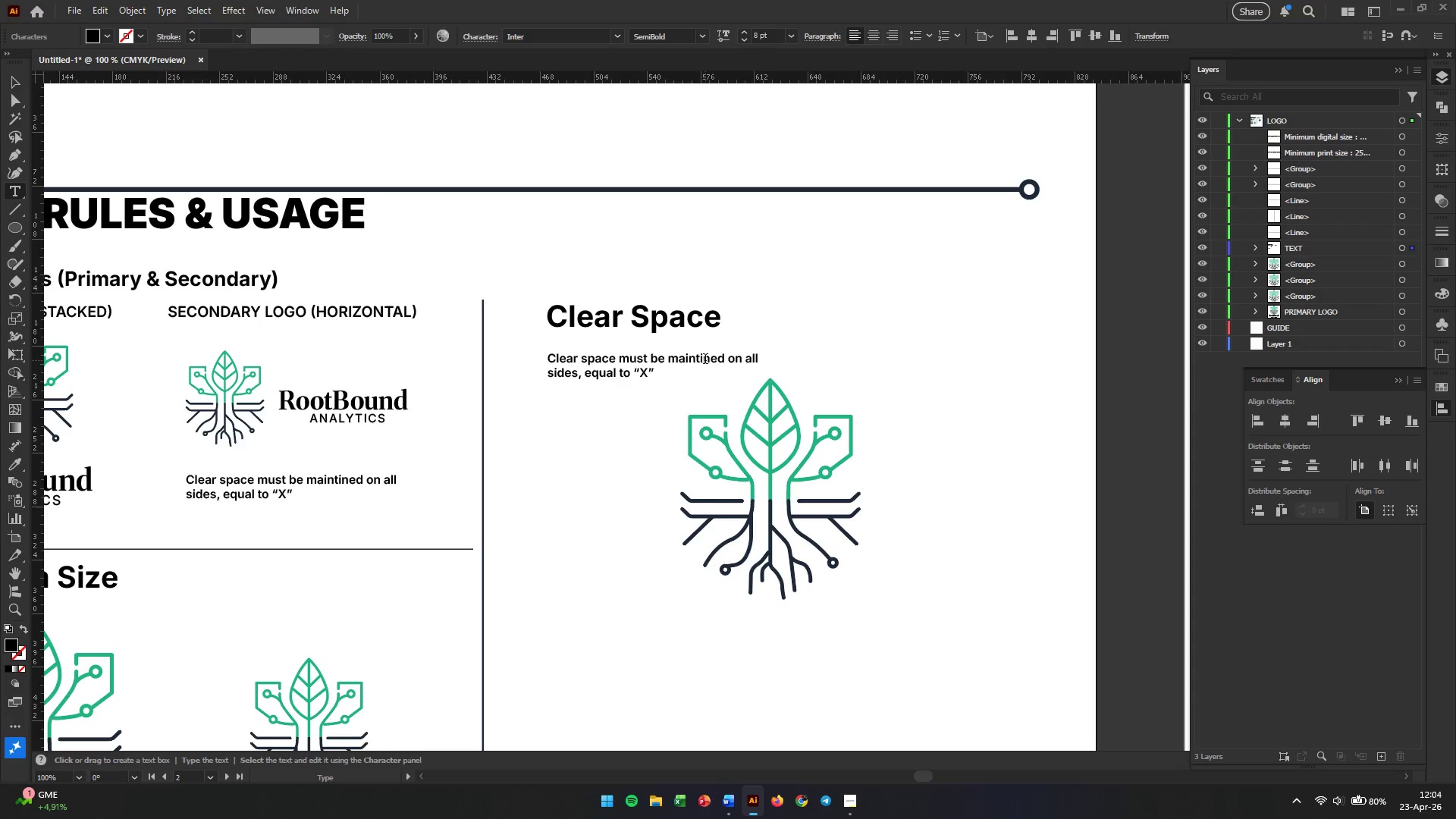 
key(Backspace)
 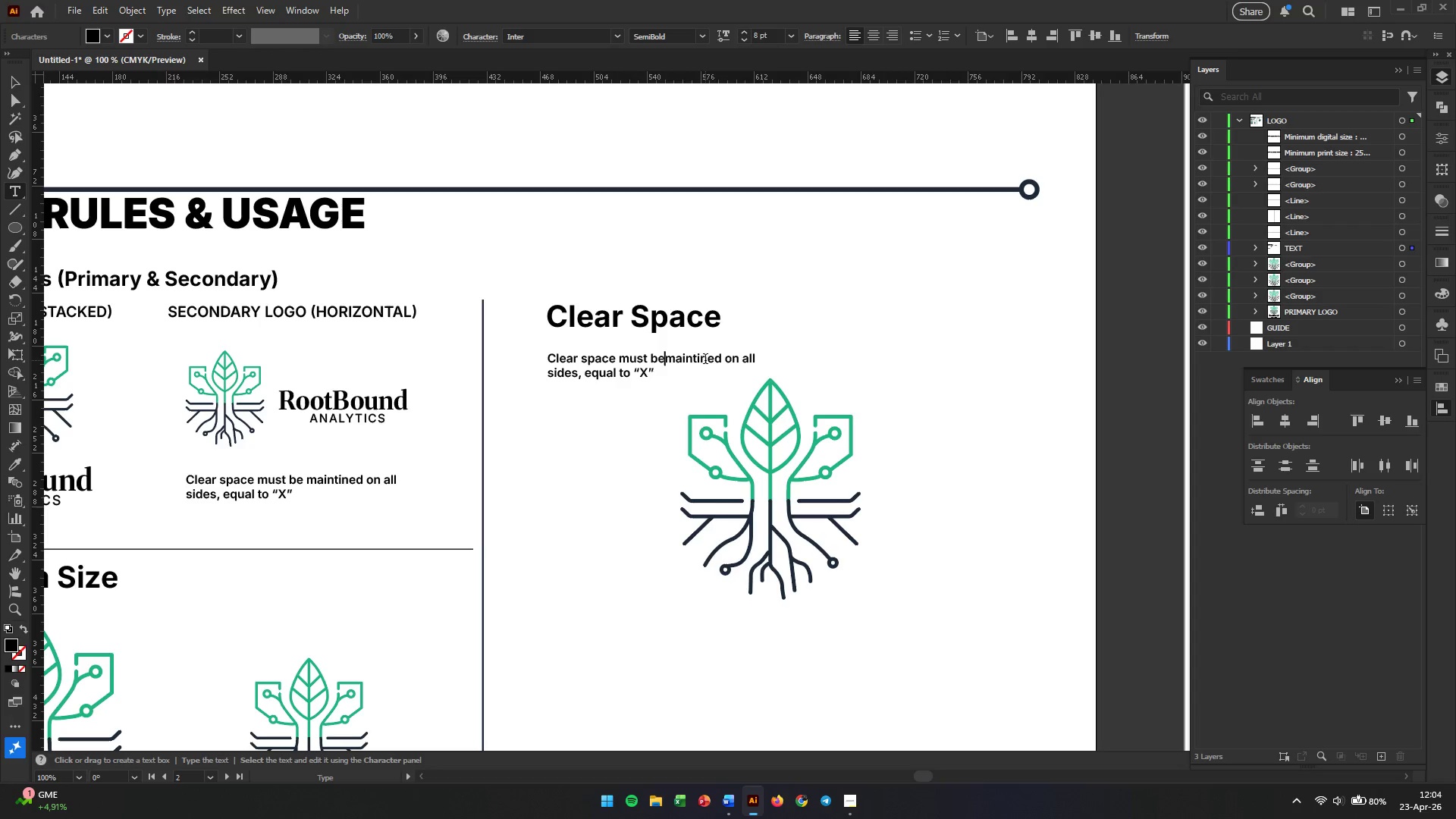 
key(Enter)
 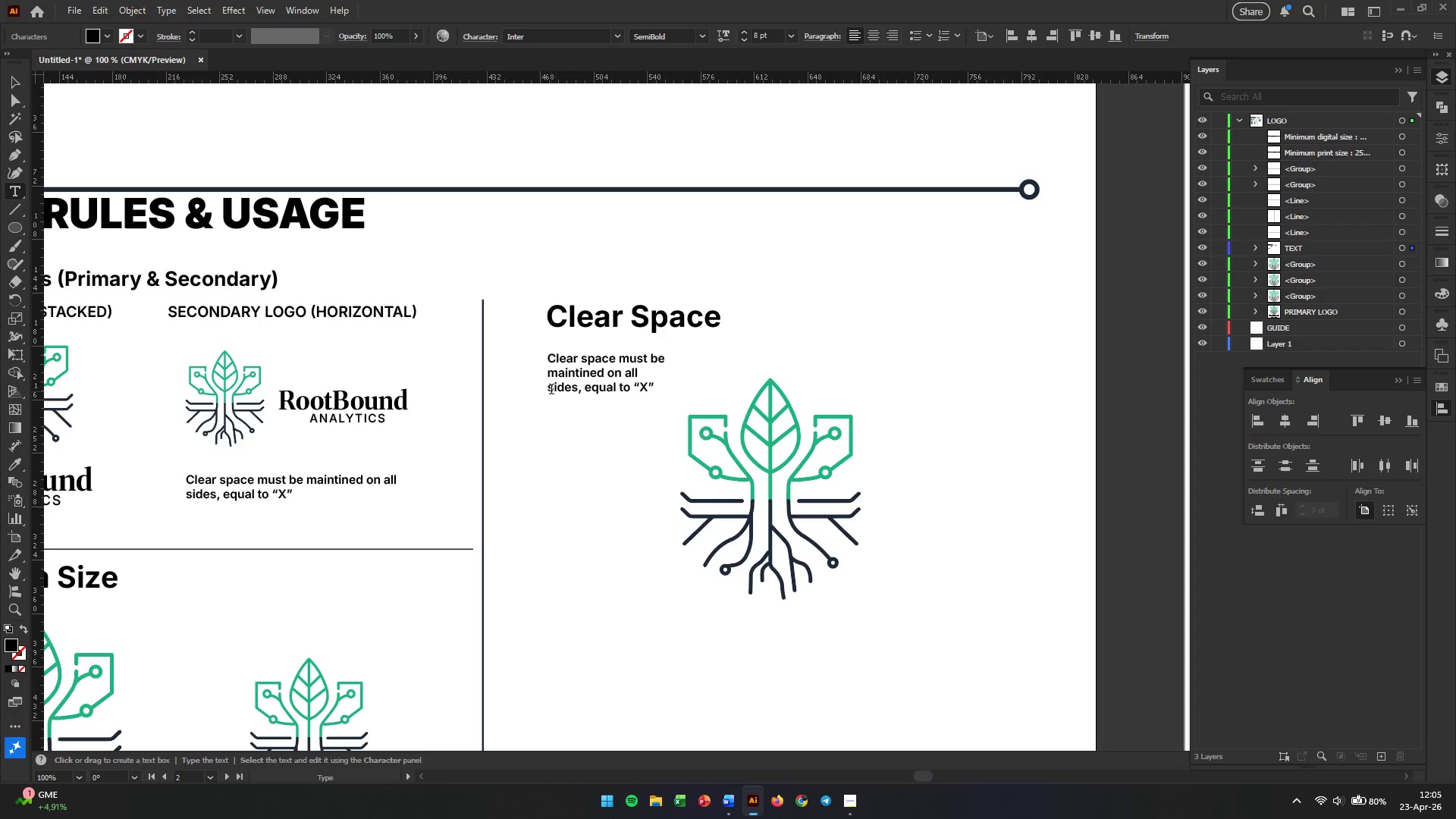 
left_click([548, 392])
 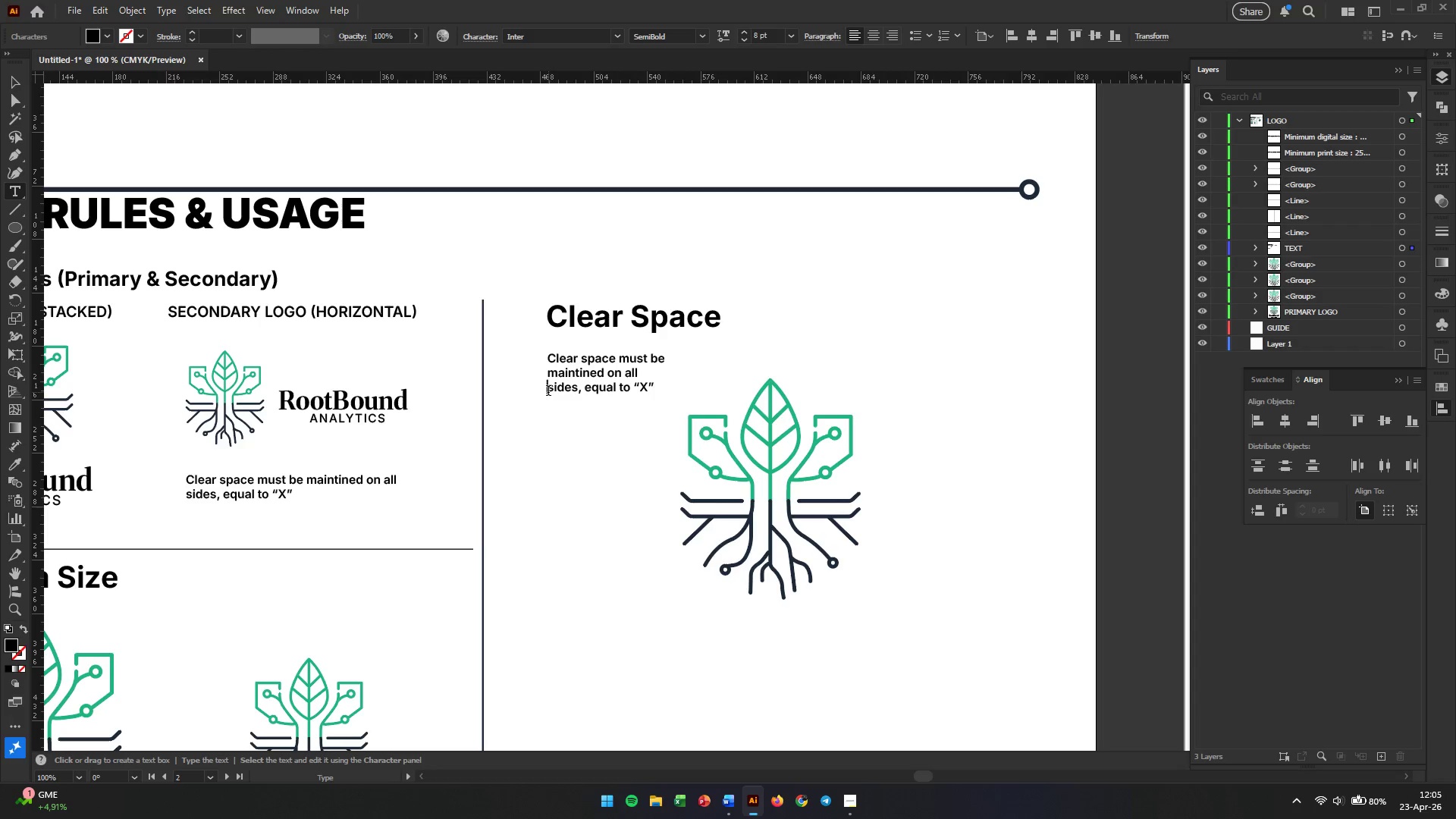 
key(Backspace)
 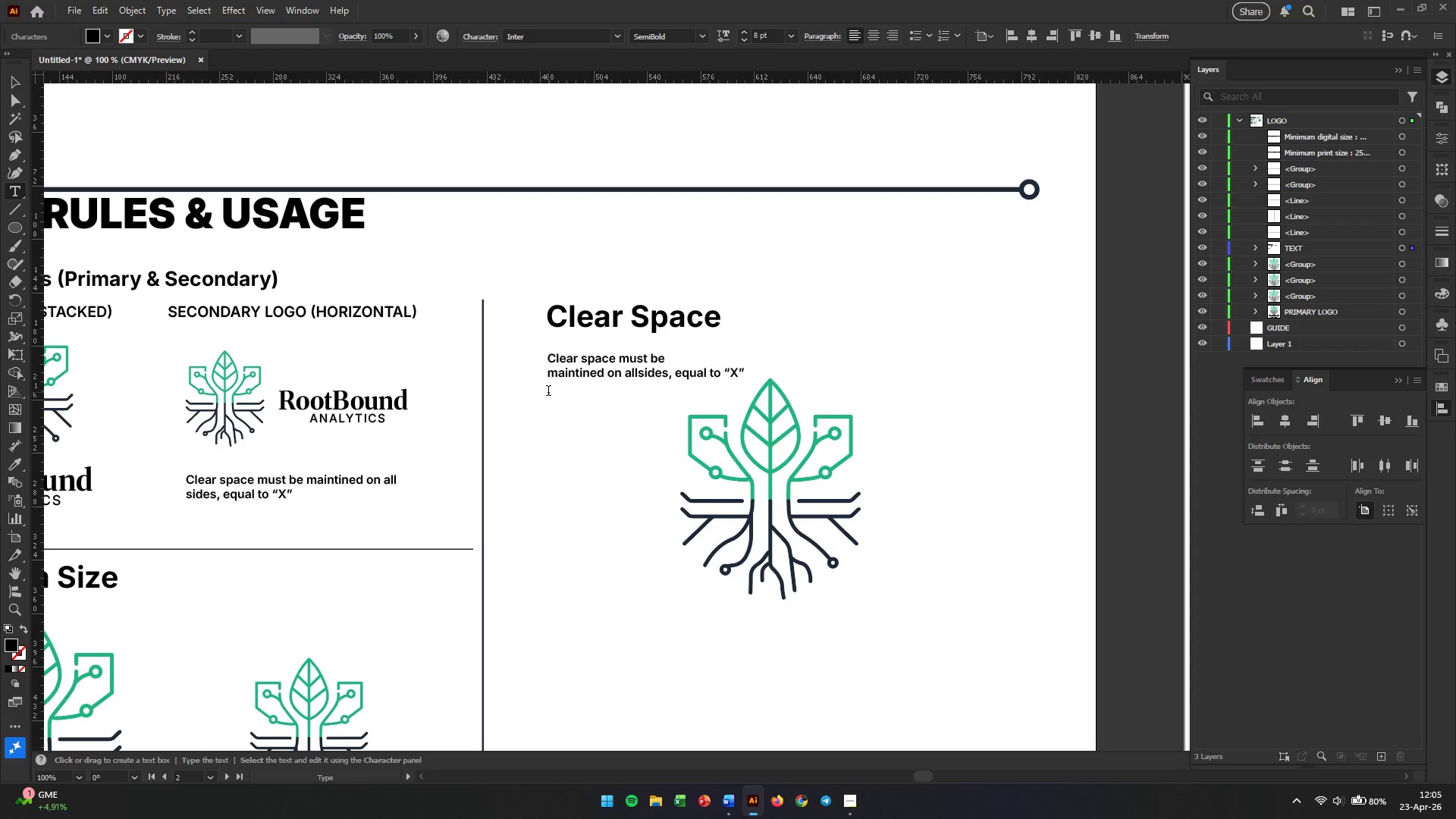 
key(Enter)
 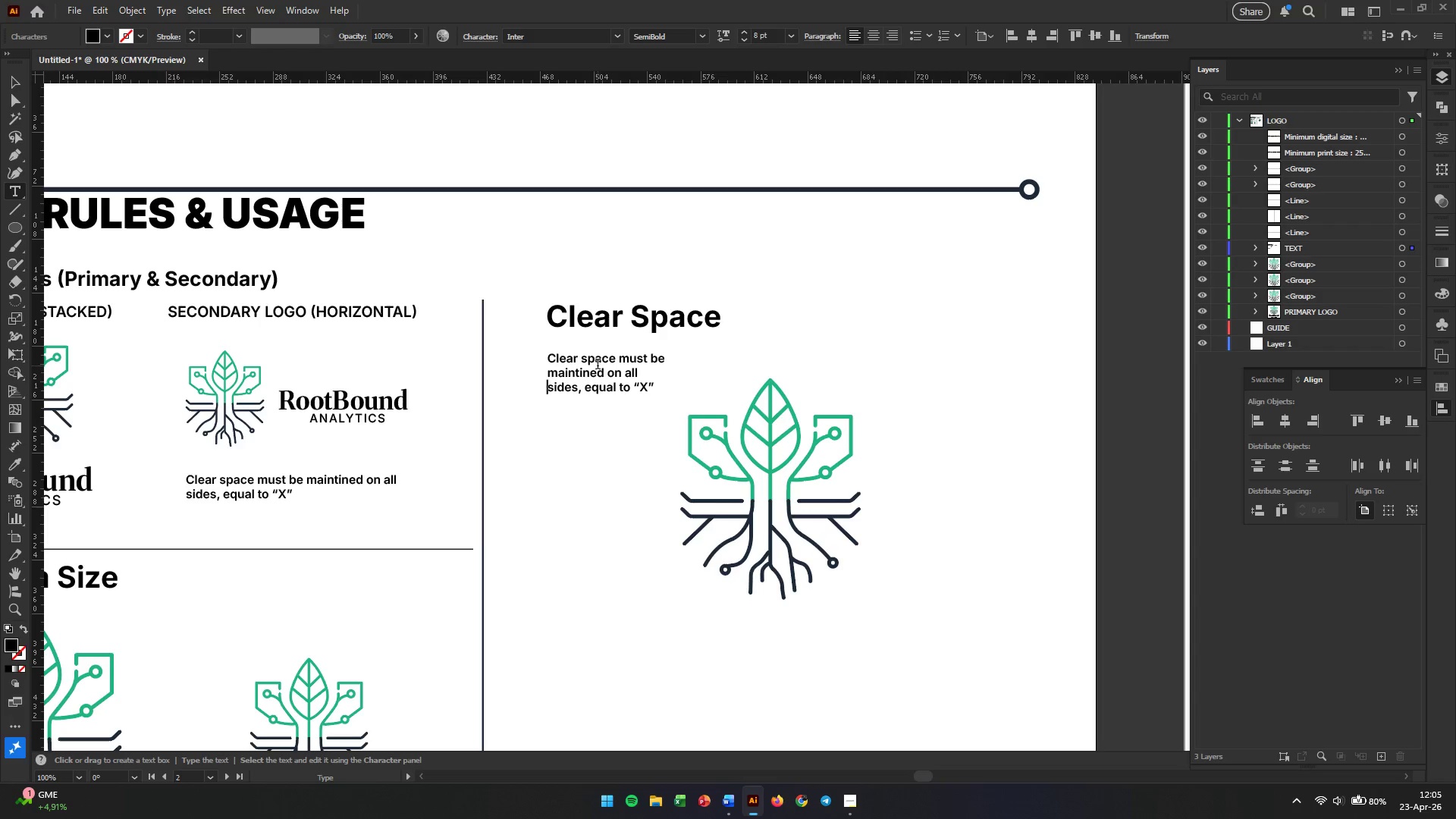 
wait(9.72)
 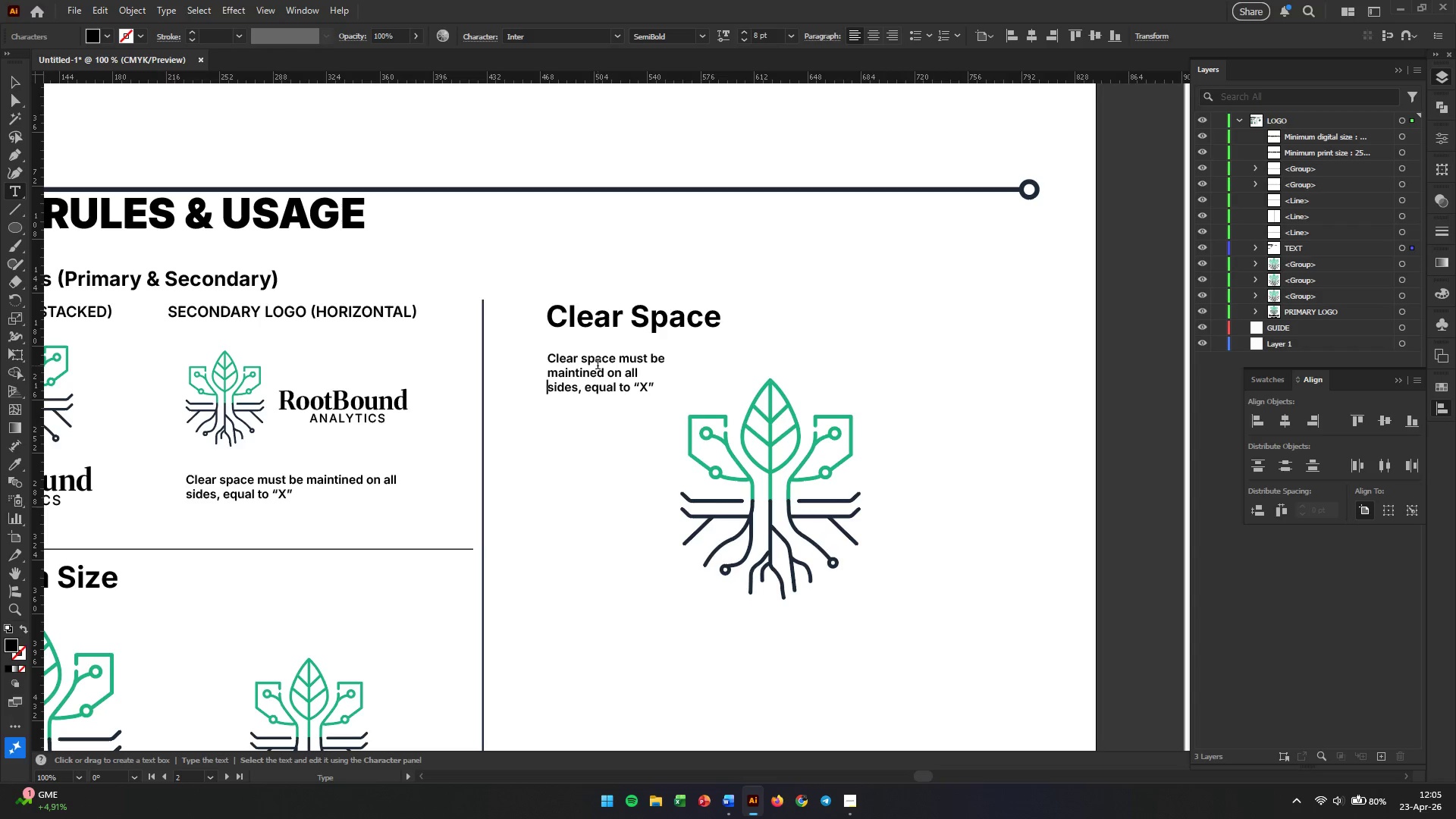 
left_click([20, 83])
 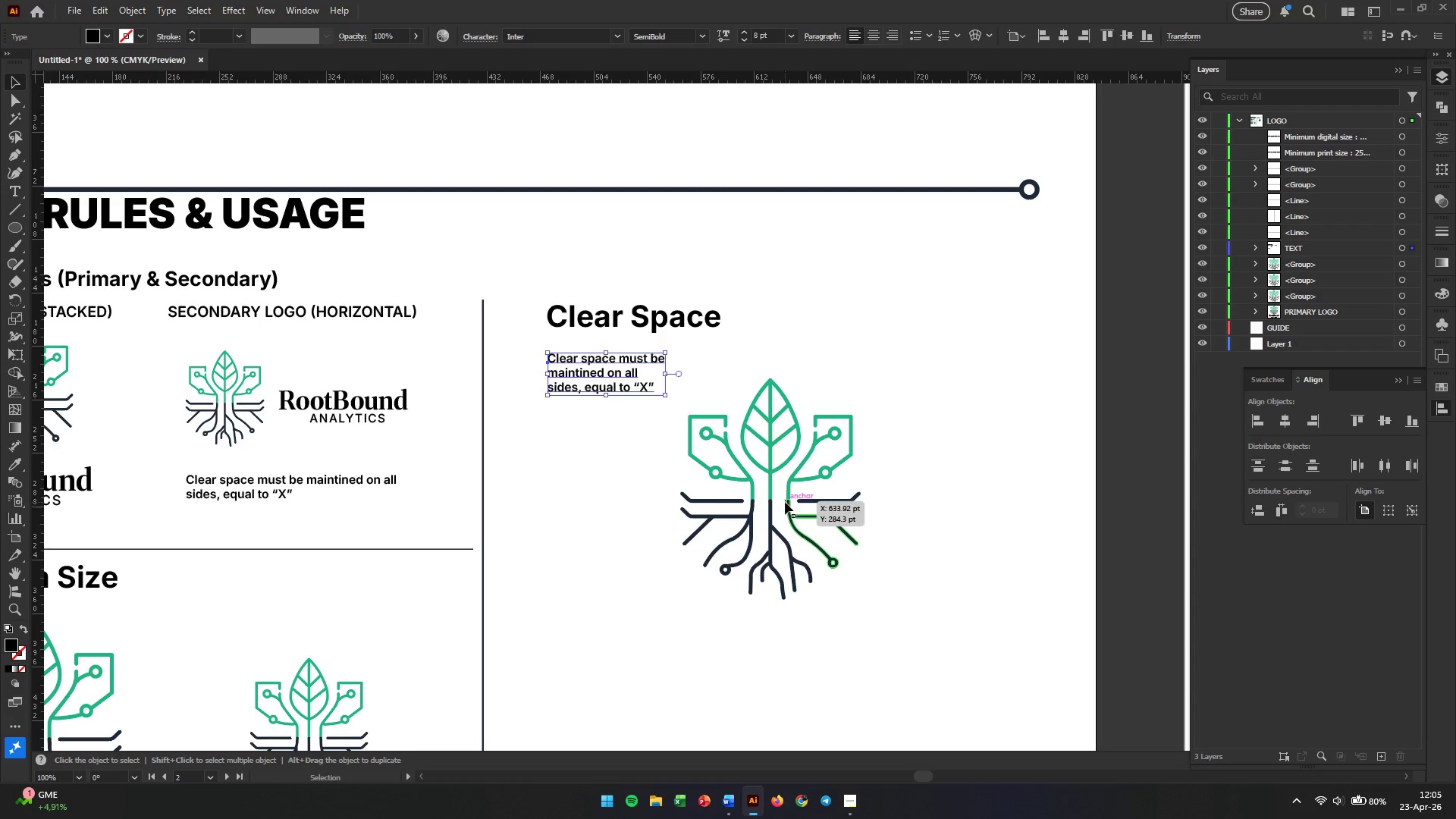 
left_click_drag(start_coordinate=[770, 502], to_coordinate=[795, 472])
 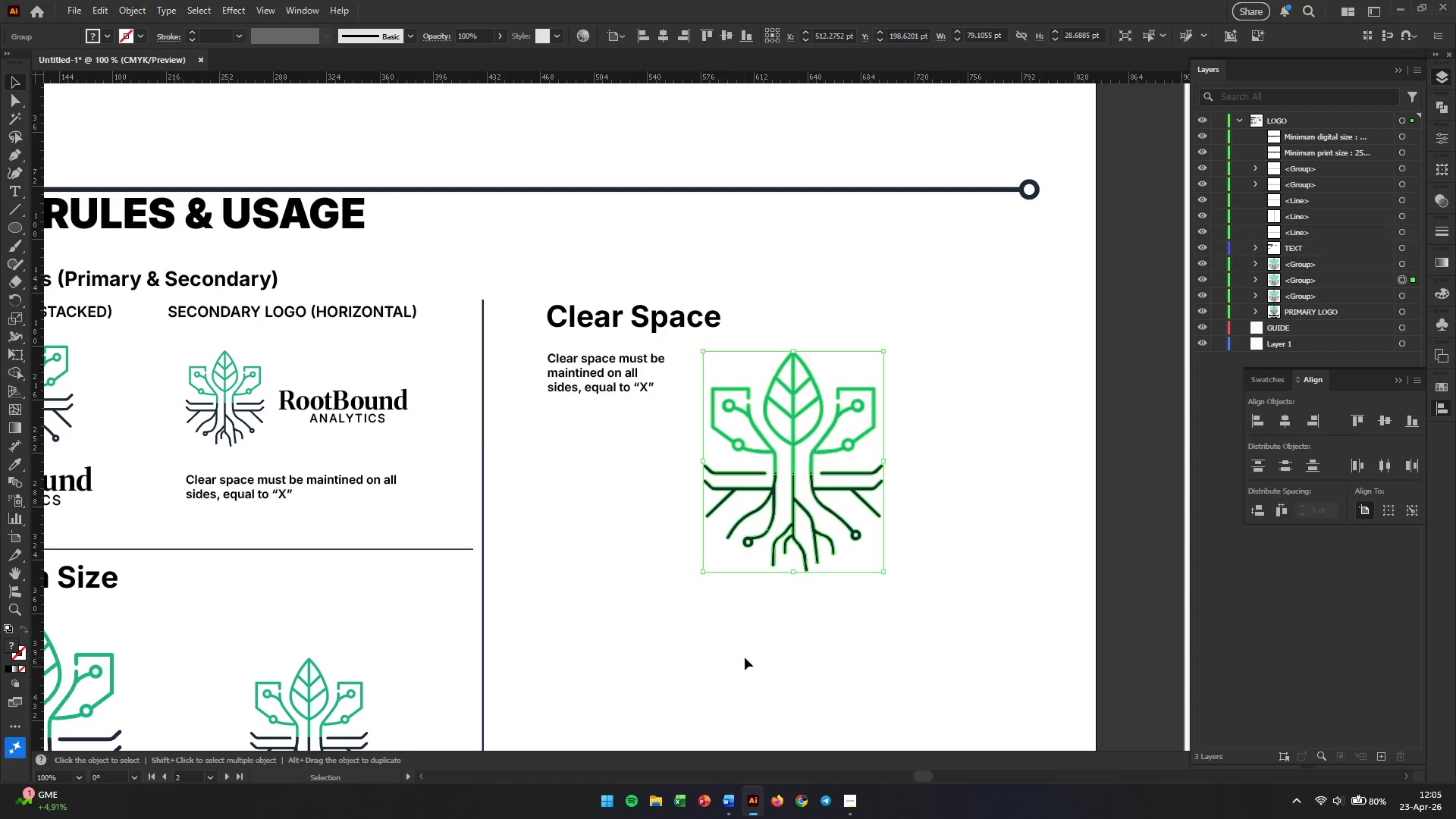 
left_click([745, 657])
 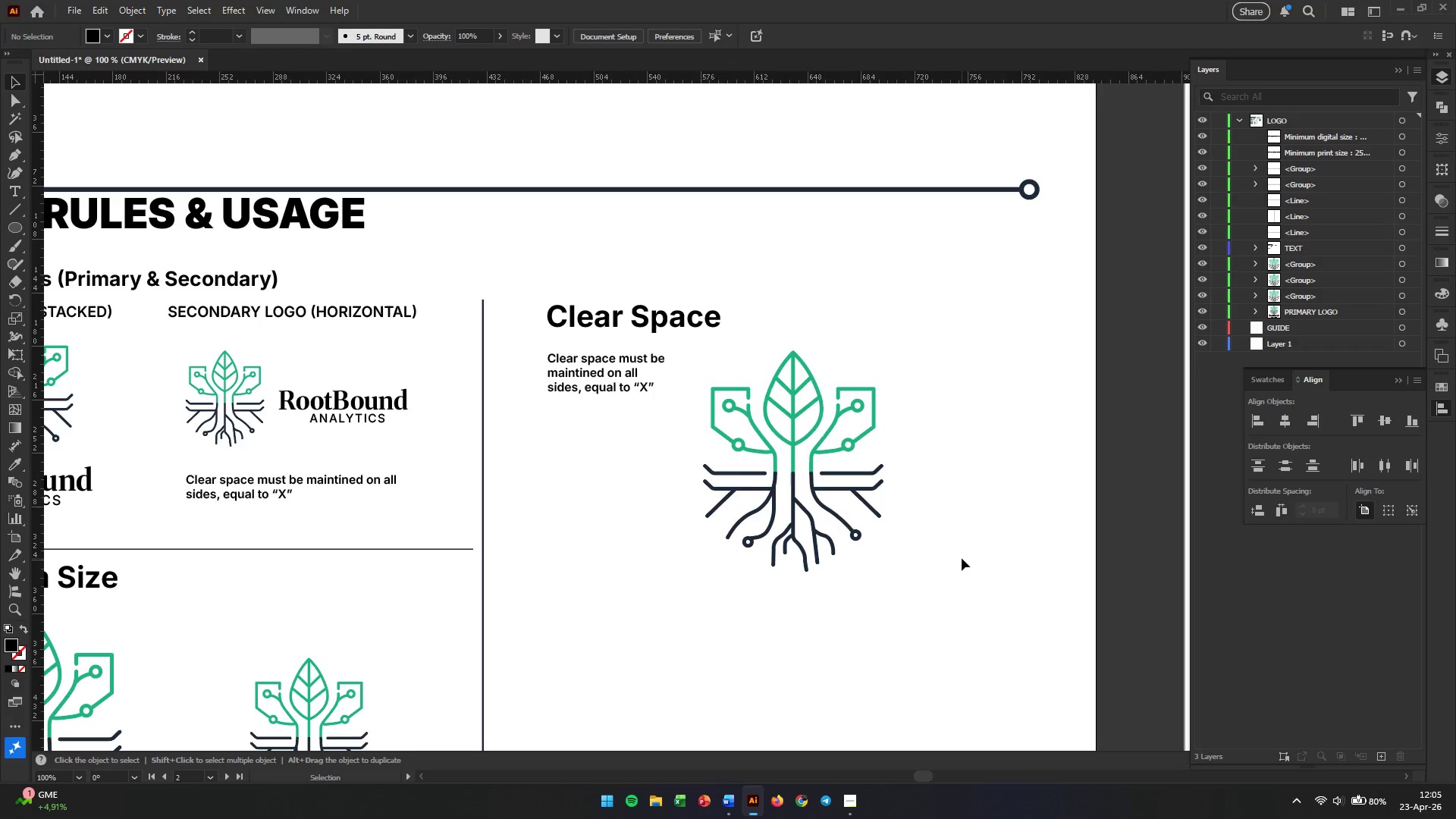 
hold_key(key=Space, duration=0.81)
 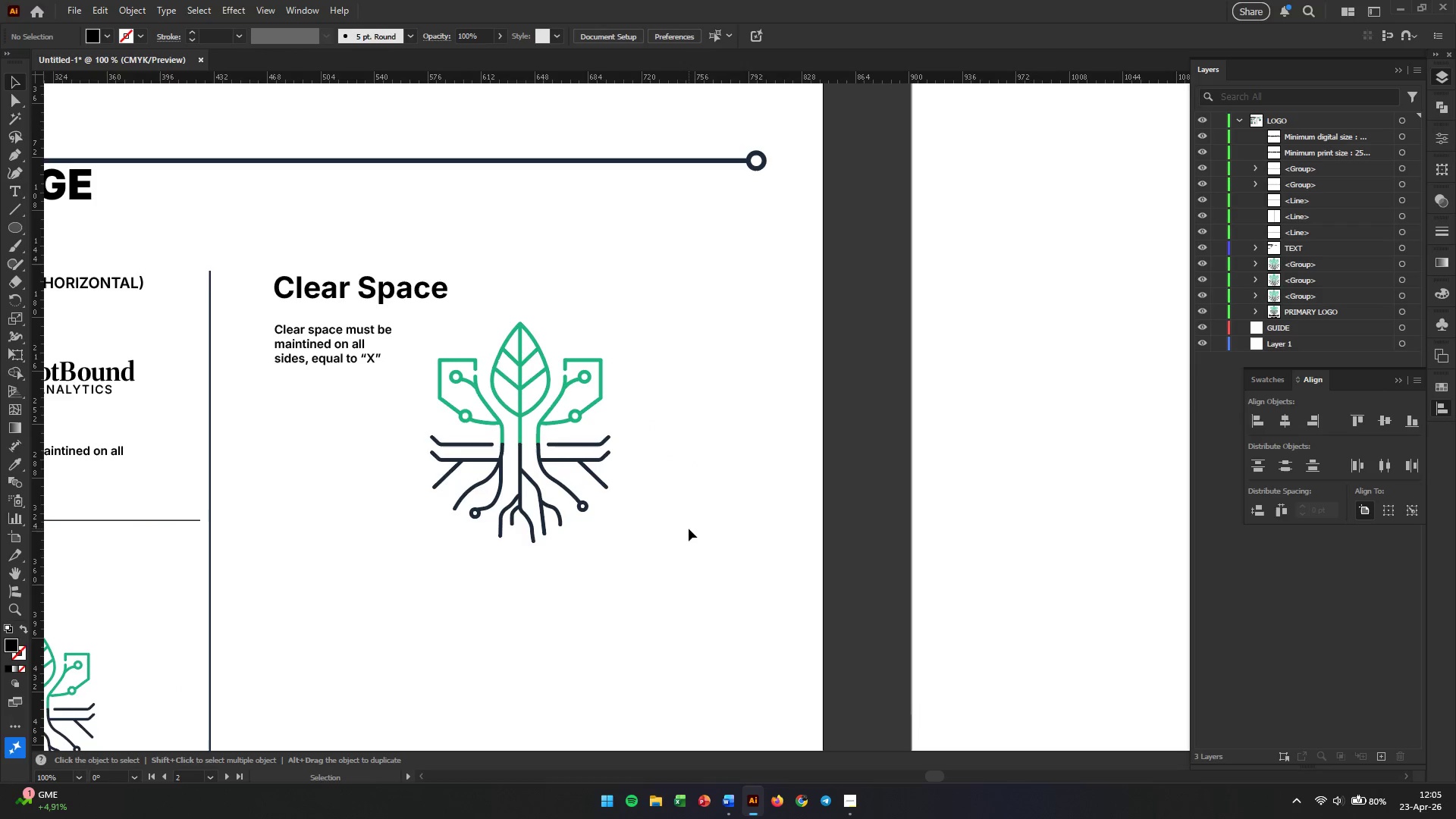 
left_click_drag(start_coordinate=[962, 558], to_coordinate=[689, 529])
 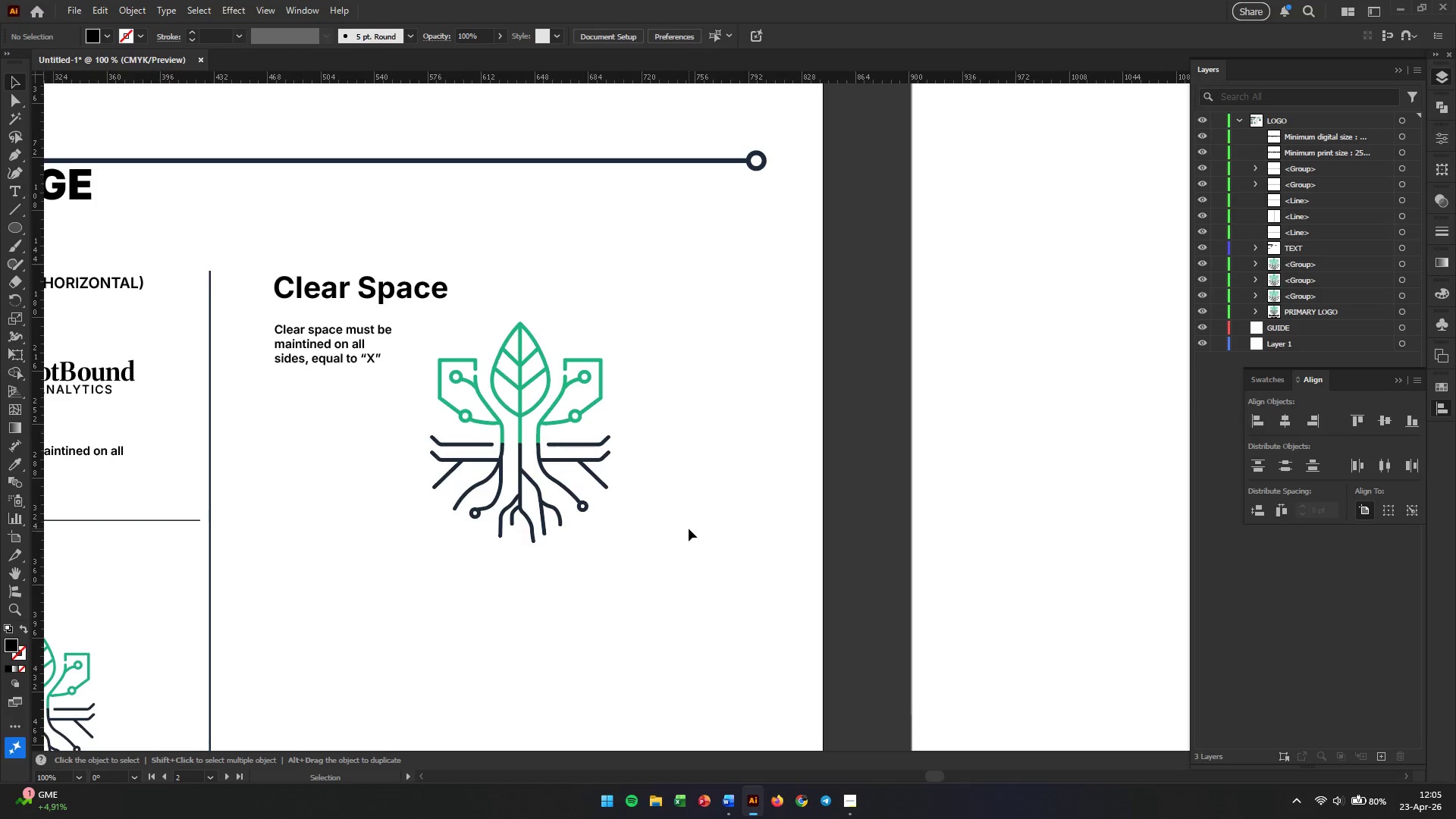 
wait(9.12)
 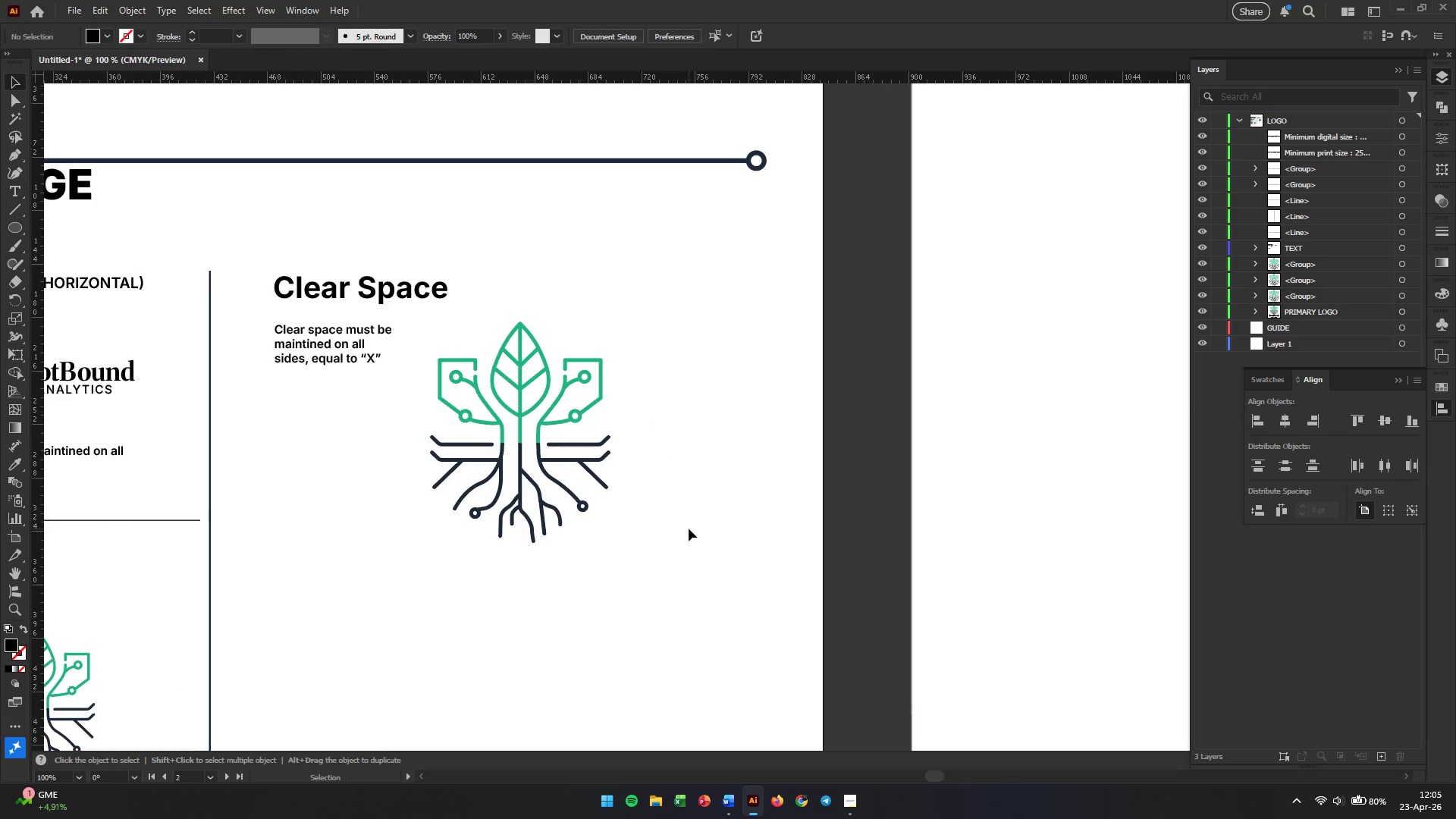 
left_click([13, 208])
 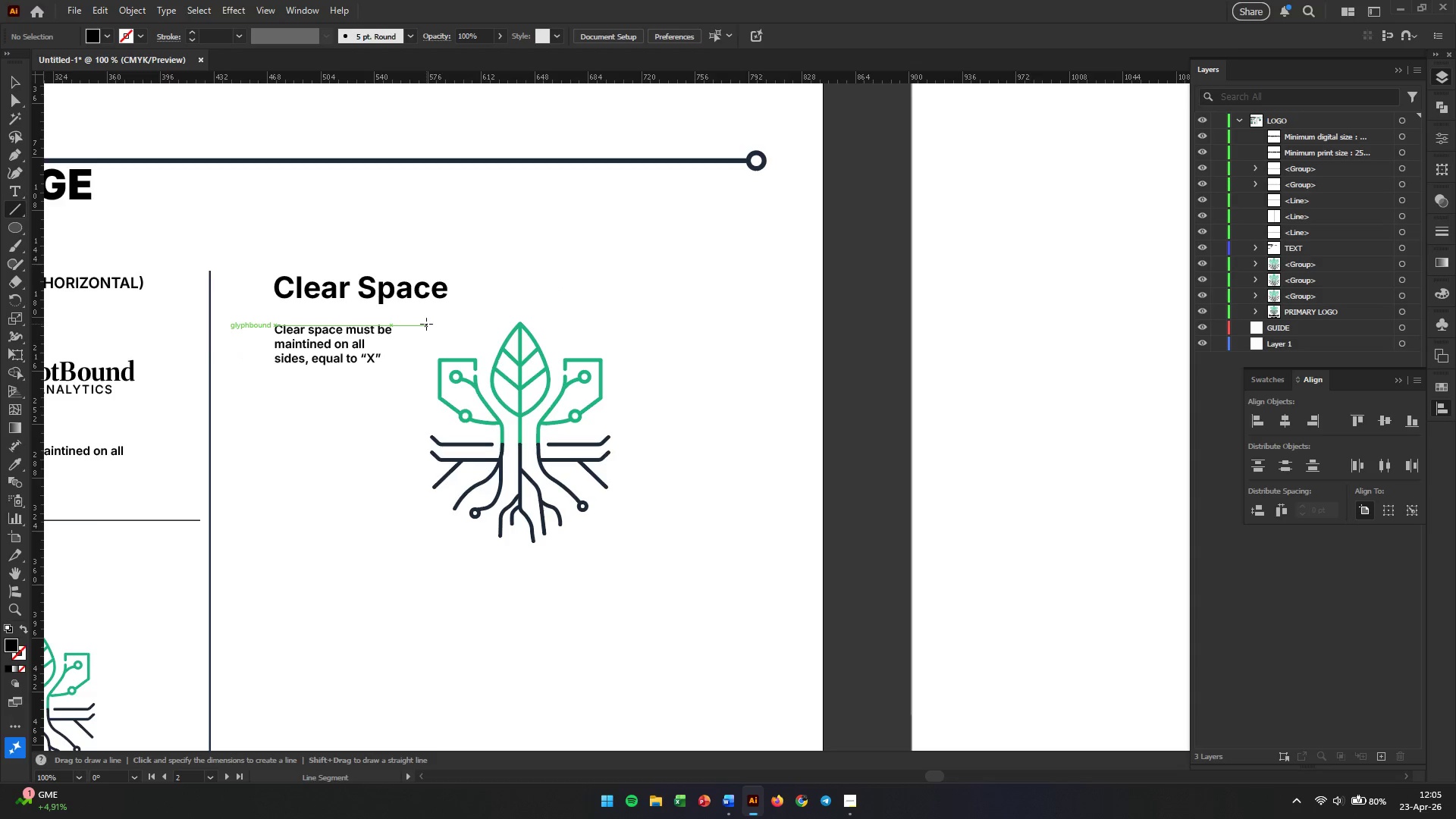 
wait(5.94)
 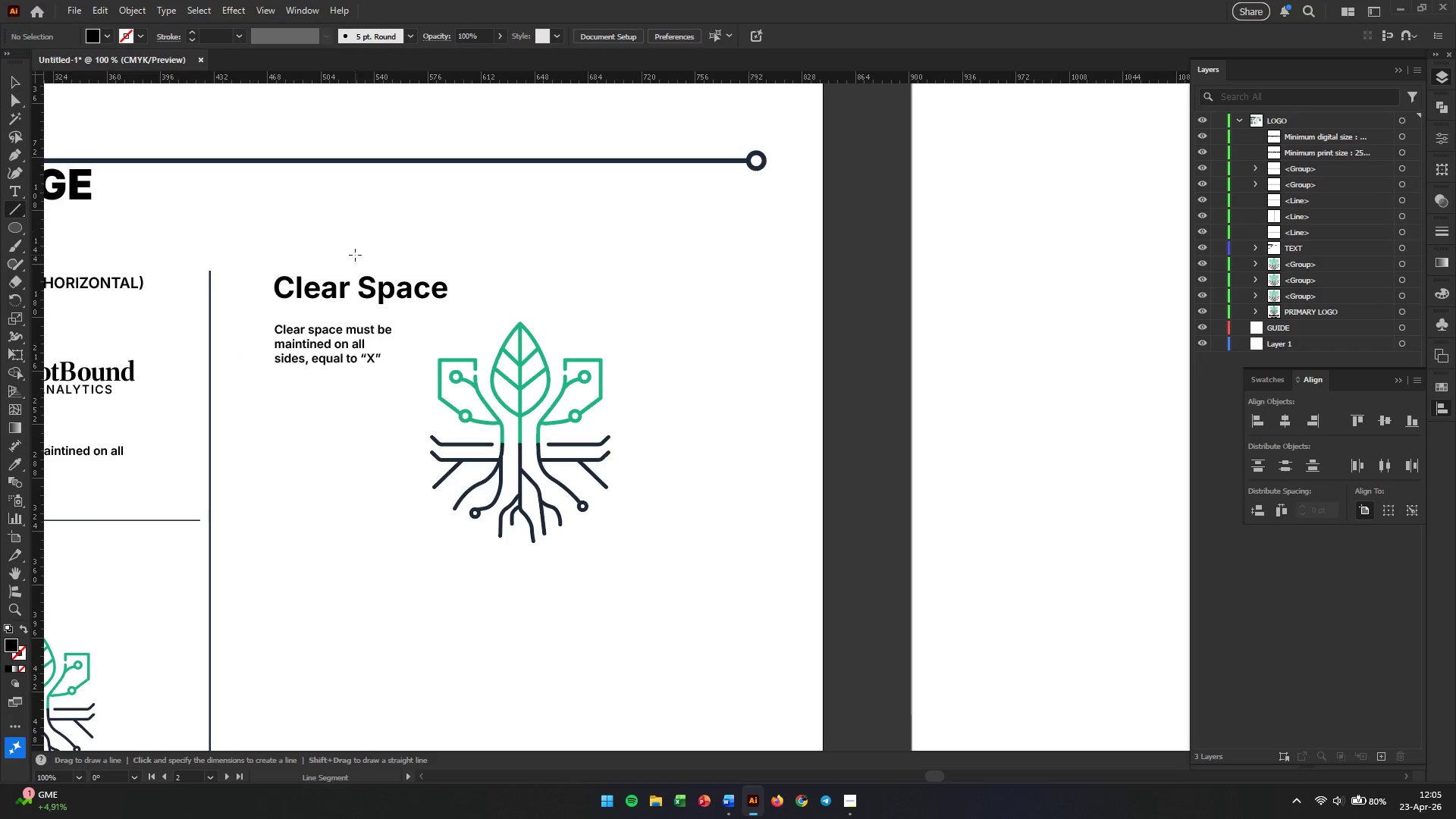 
hold_key(key=ShiftLeft, duration=2.34)
left_click_drag(start_coordinate=[426, 324], to_coordinate=[407, 549])
 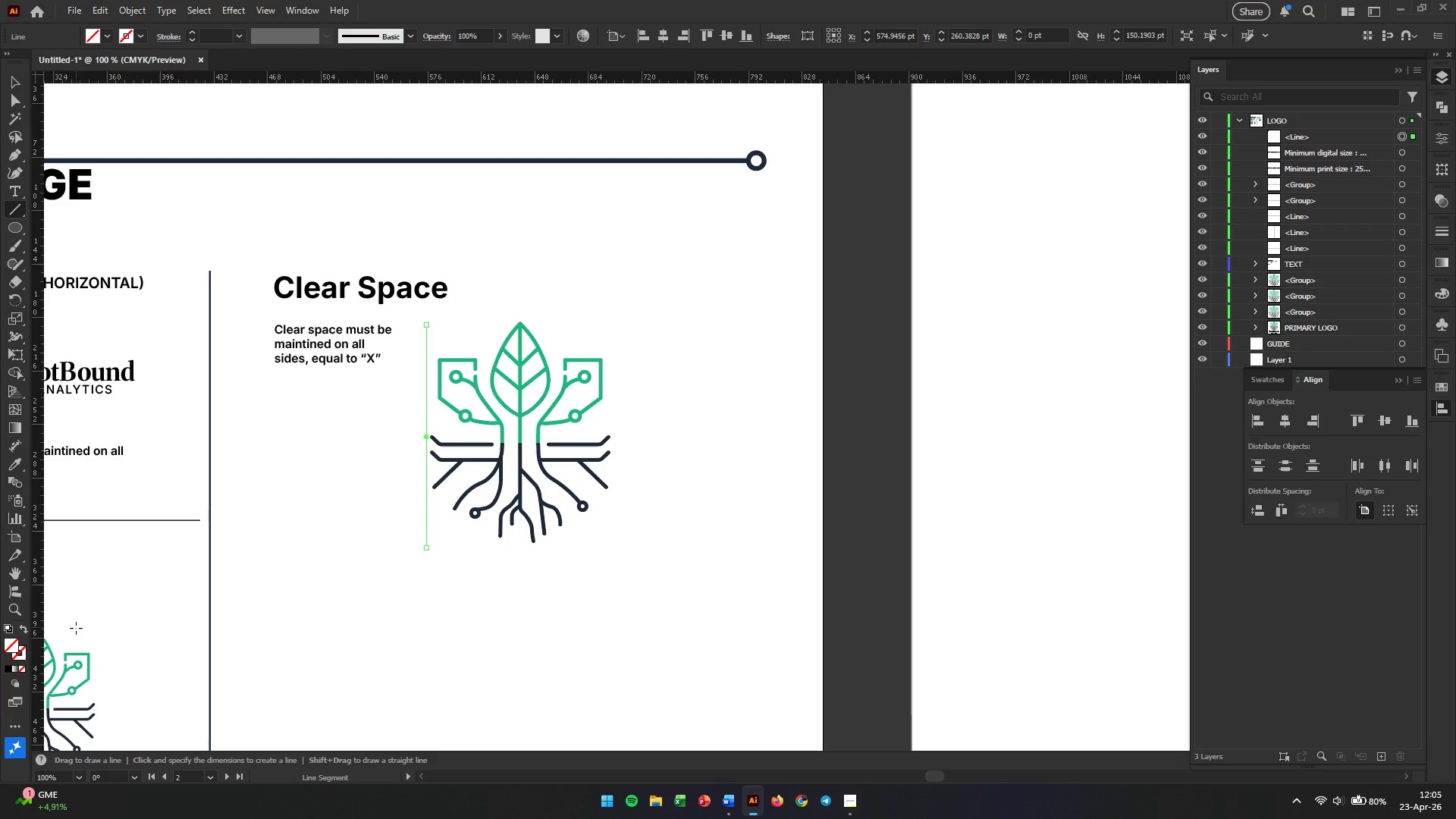 
left_click([24, 654])
 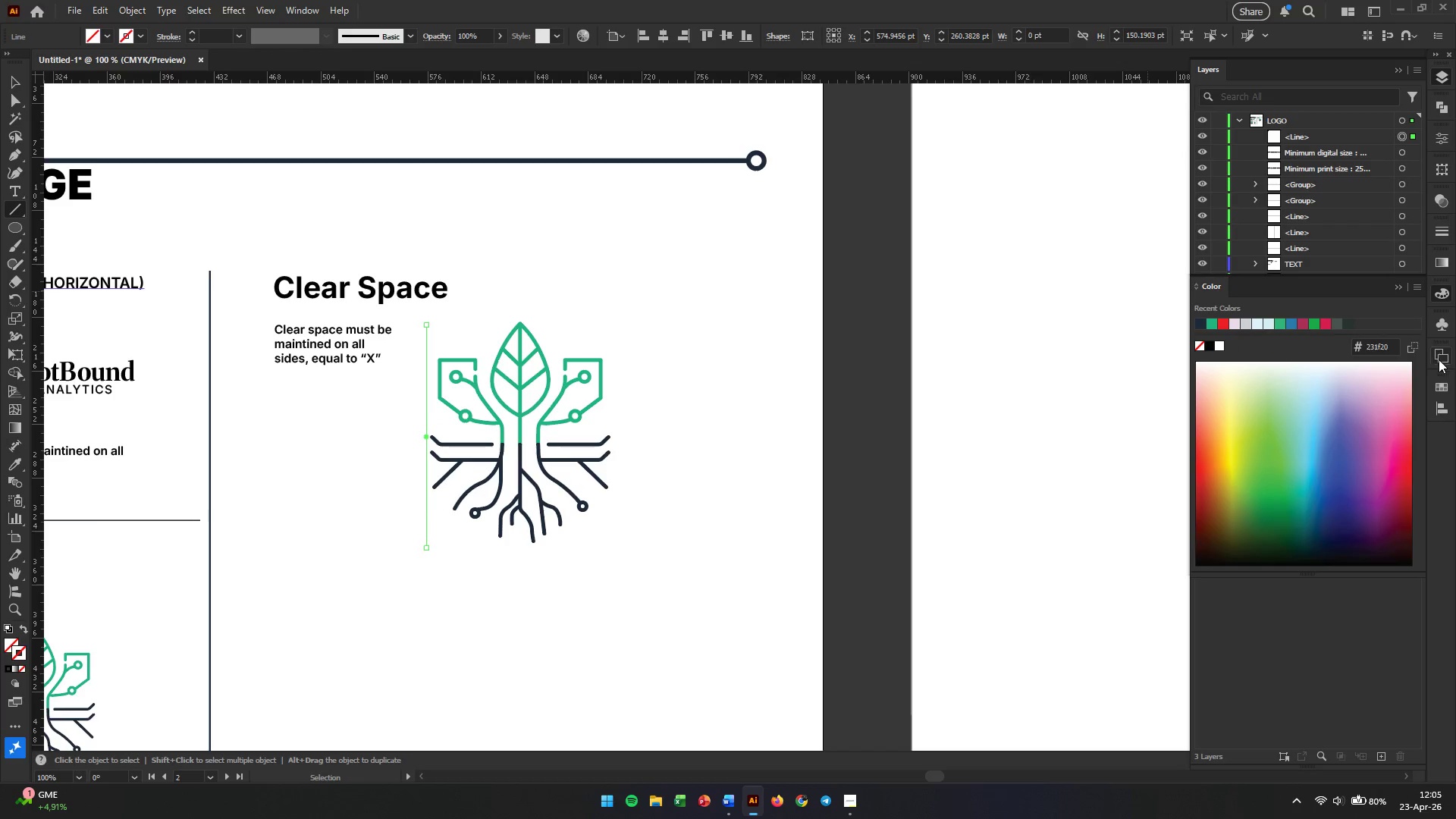 
left_click([1444, 386])
 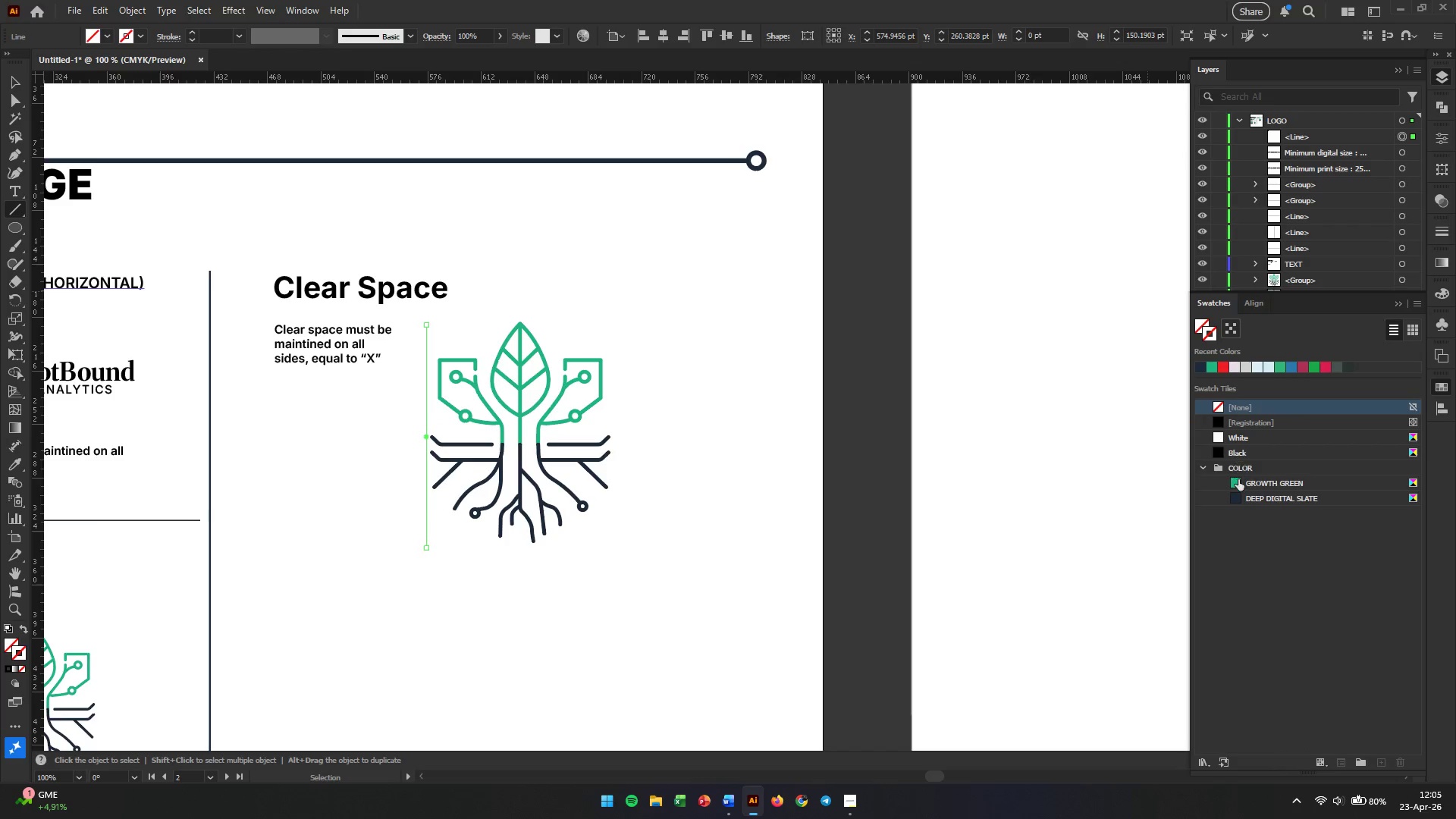 
left_click([1238, 502])
 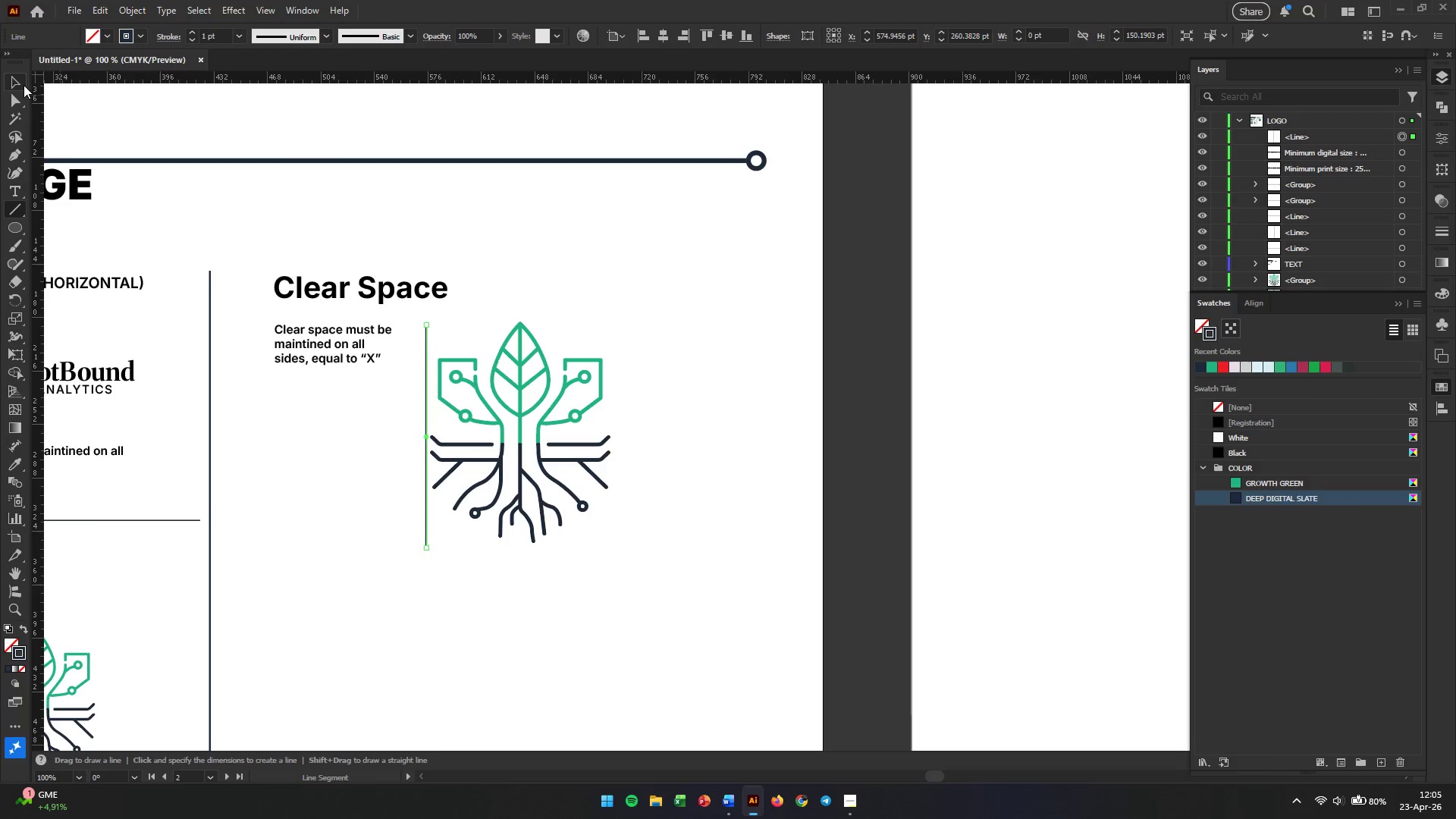 
double_click([217, 36])
 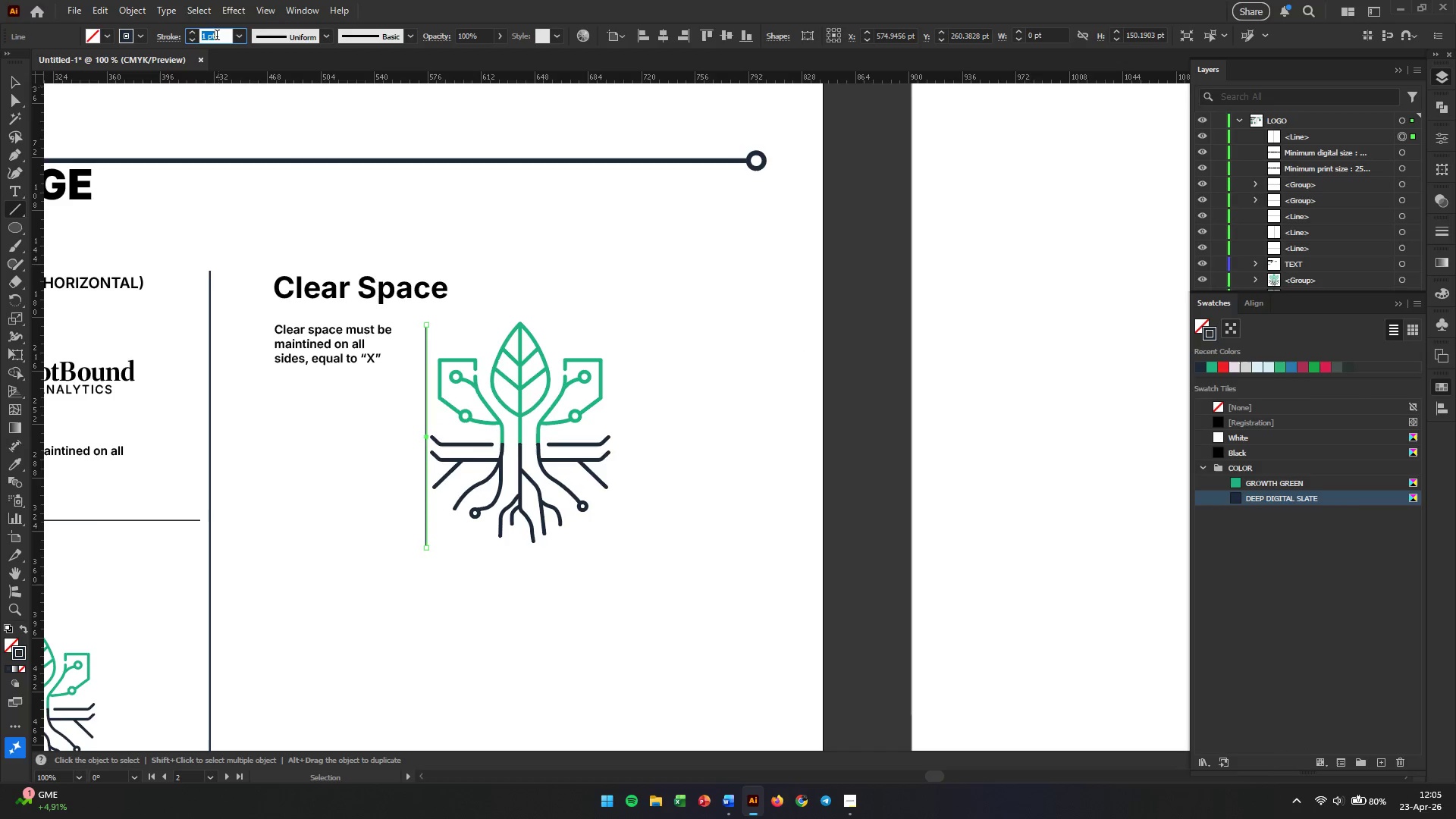 
triple_click([217, 36])
 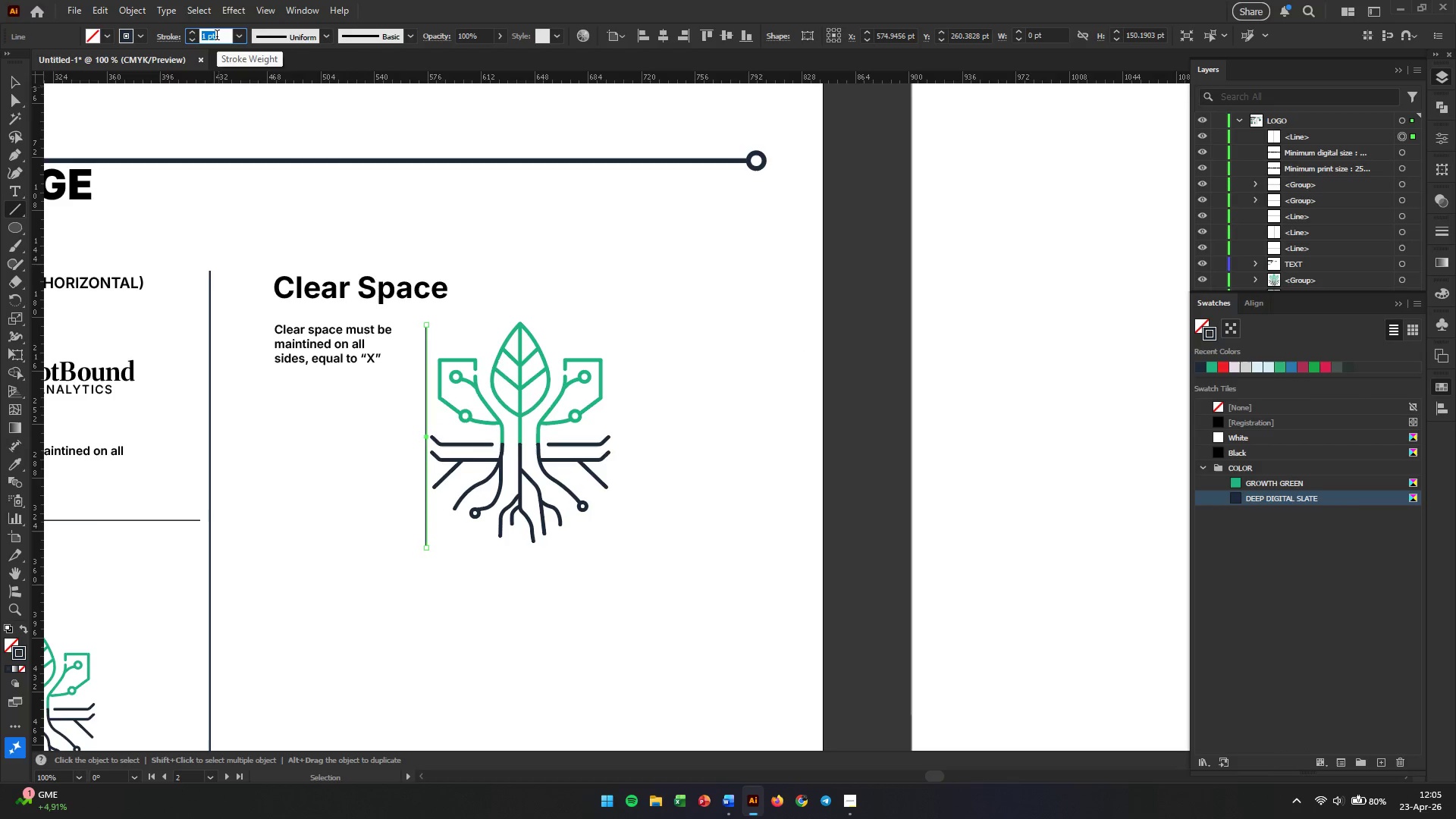 
key(Numpad0)
 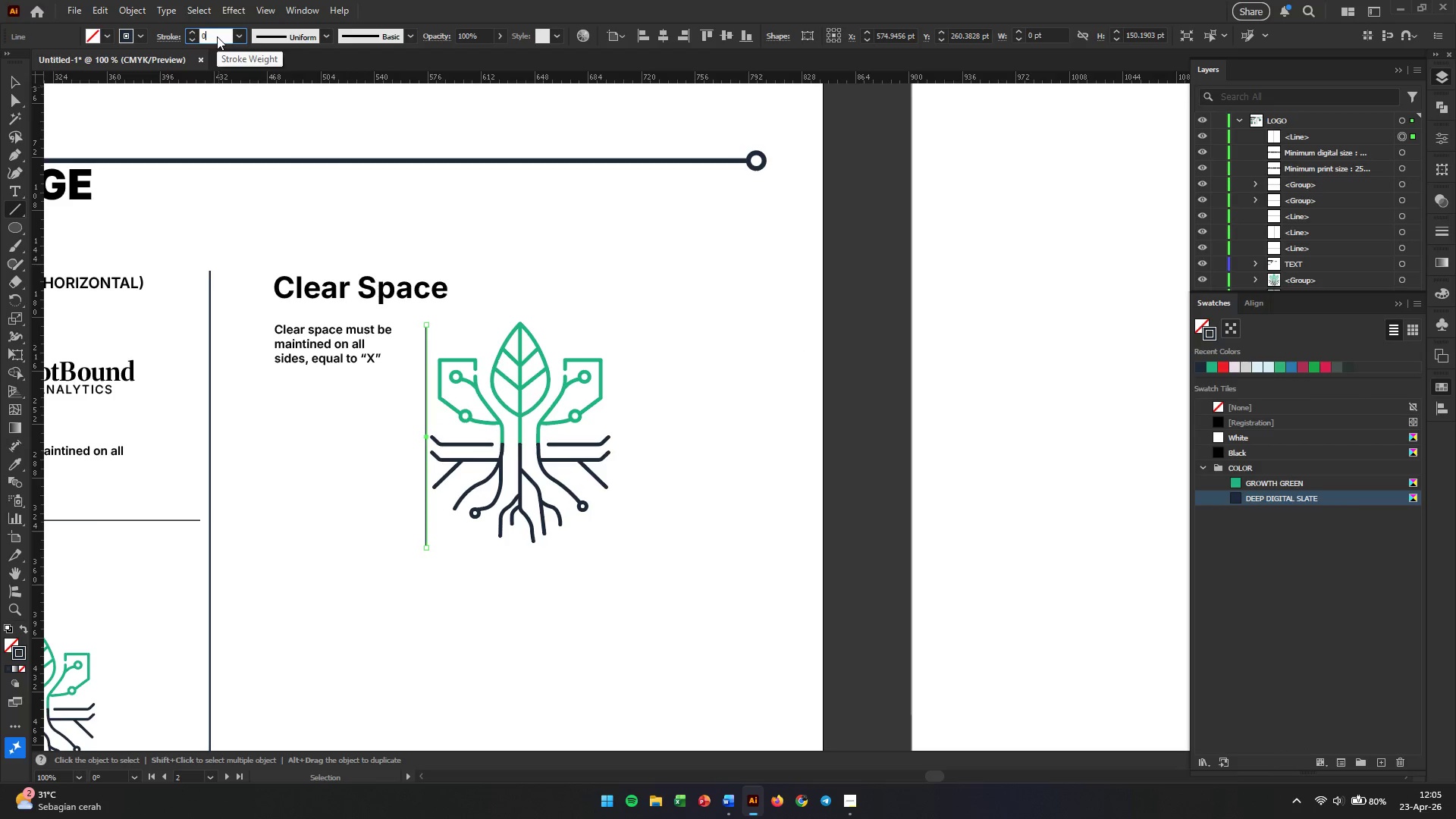 
key(NumpadDecimal)
 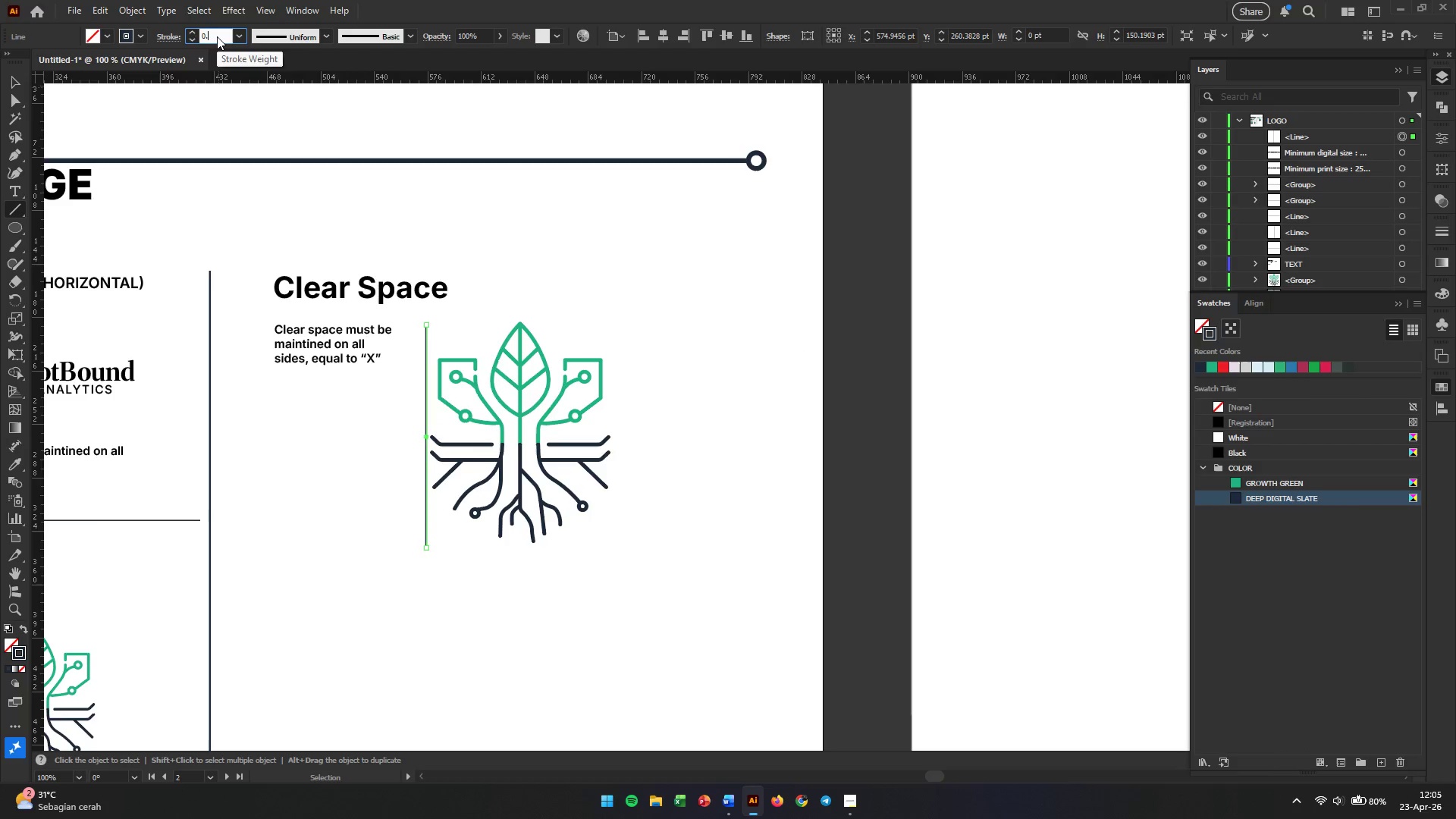 
key(Numpad5)
 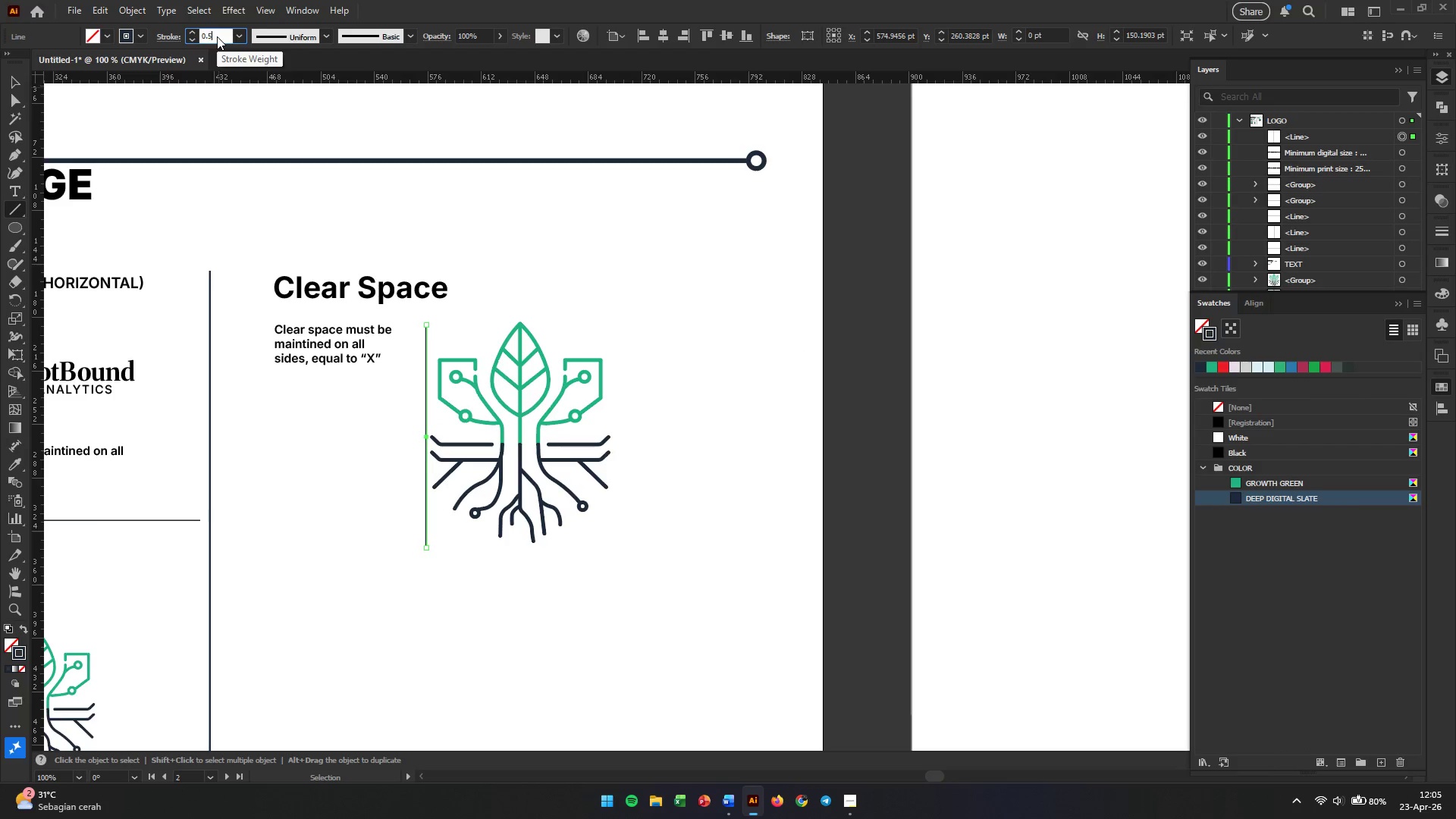 
key(Enter)
 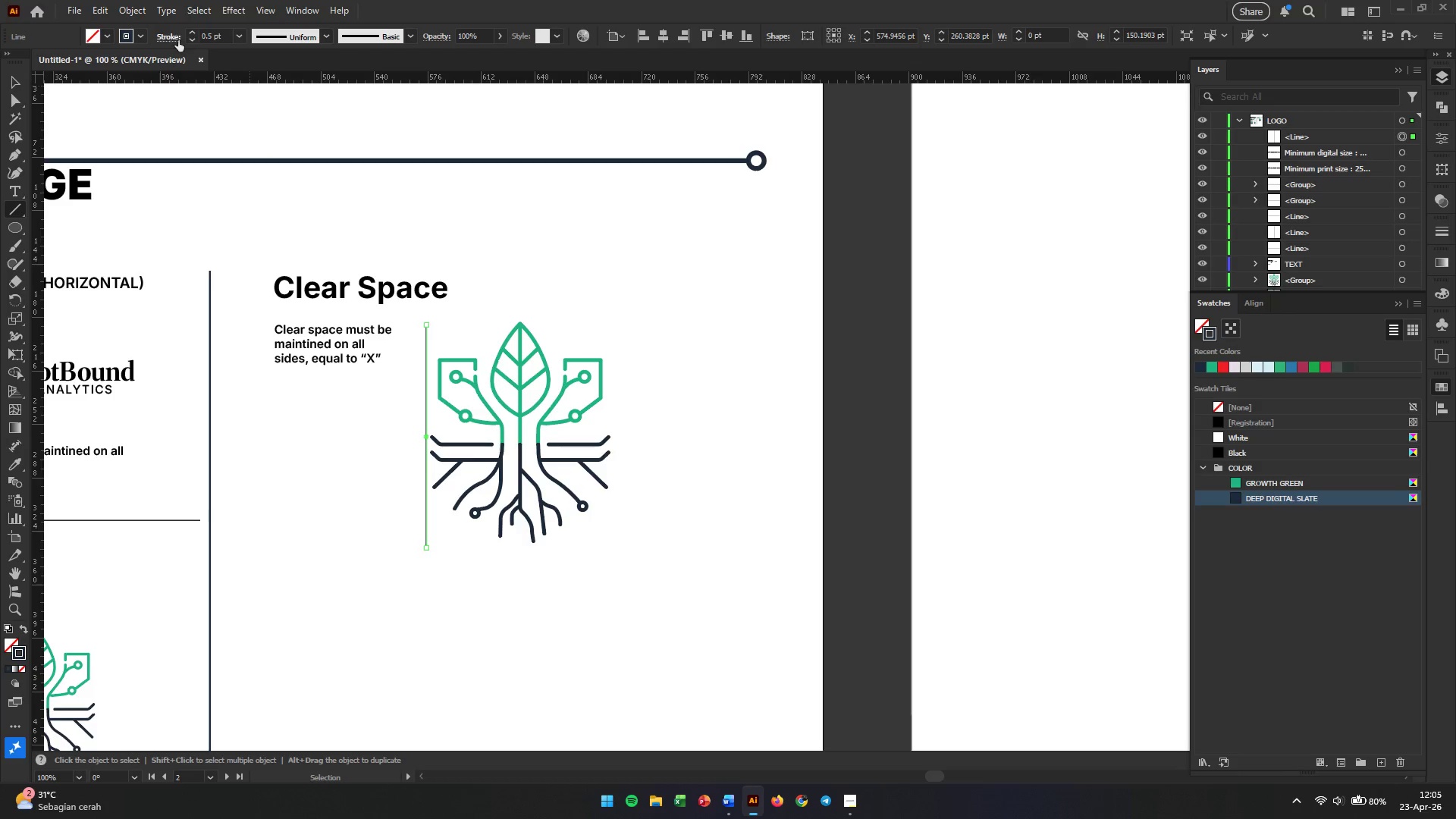 
left_click([171, 38])
 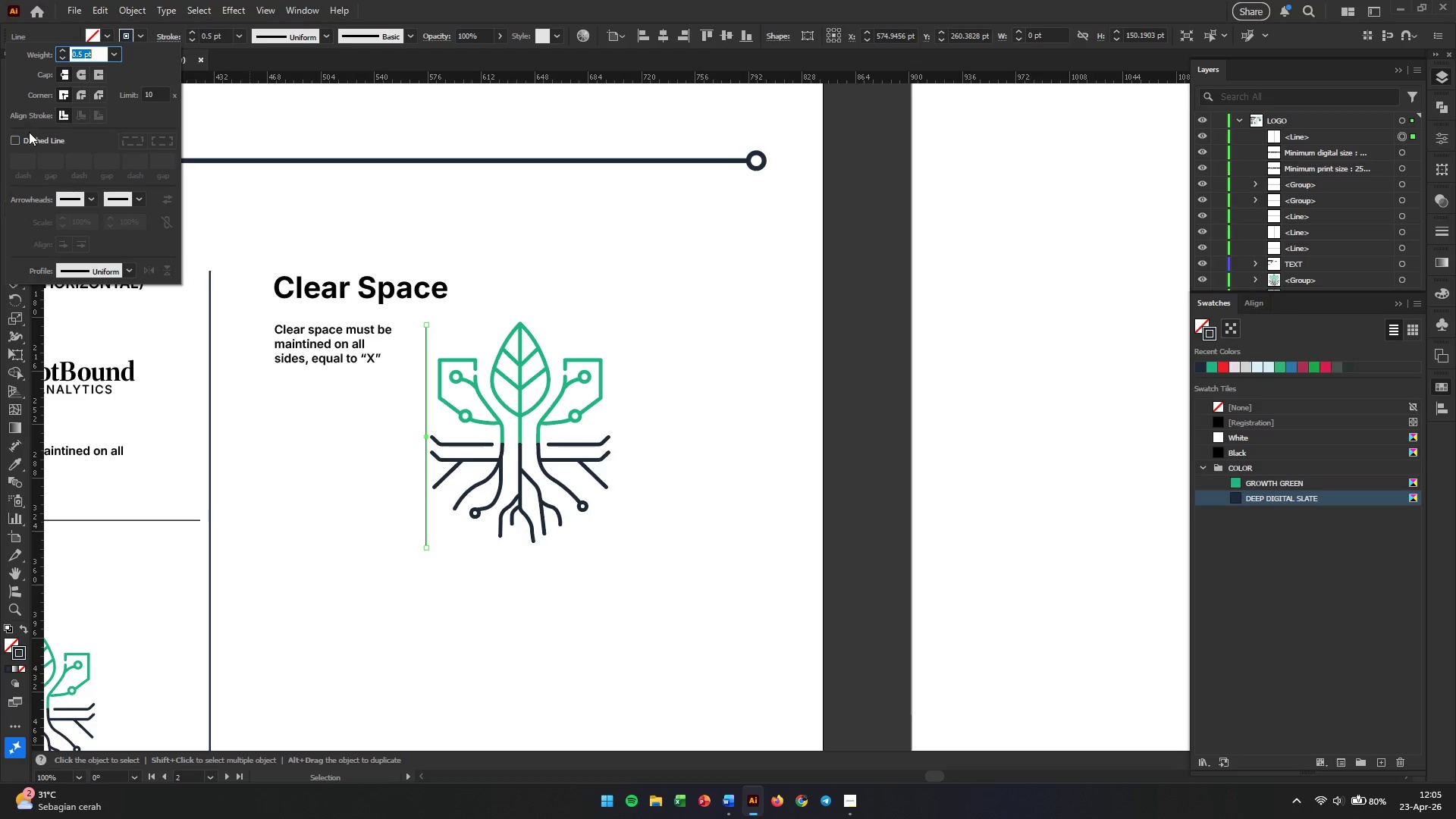 
left_click([27, 142])
 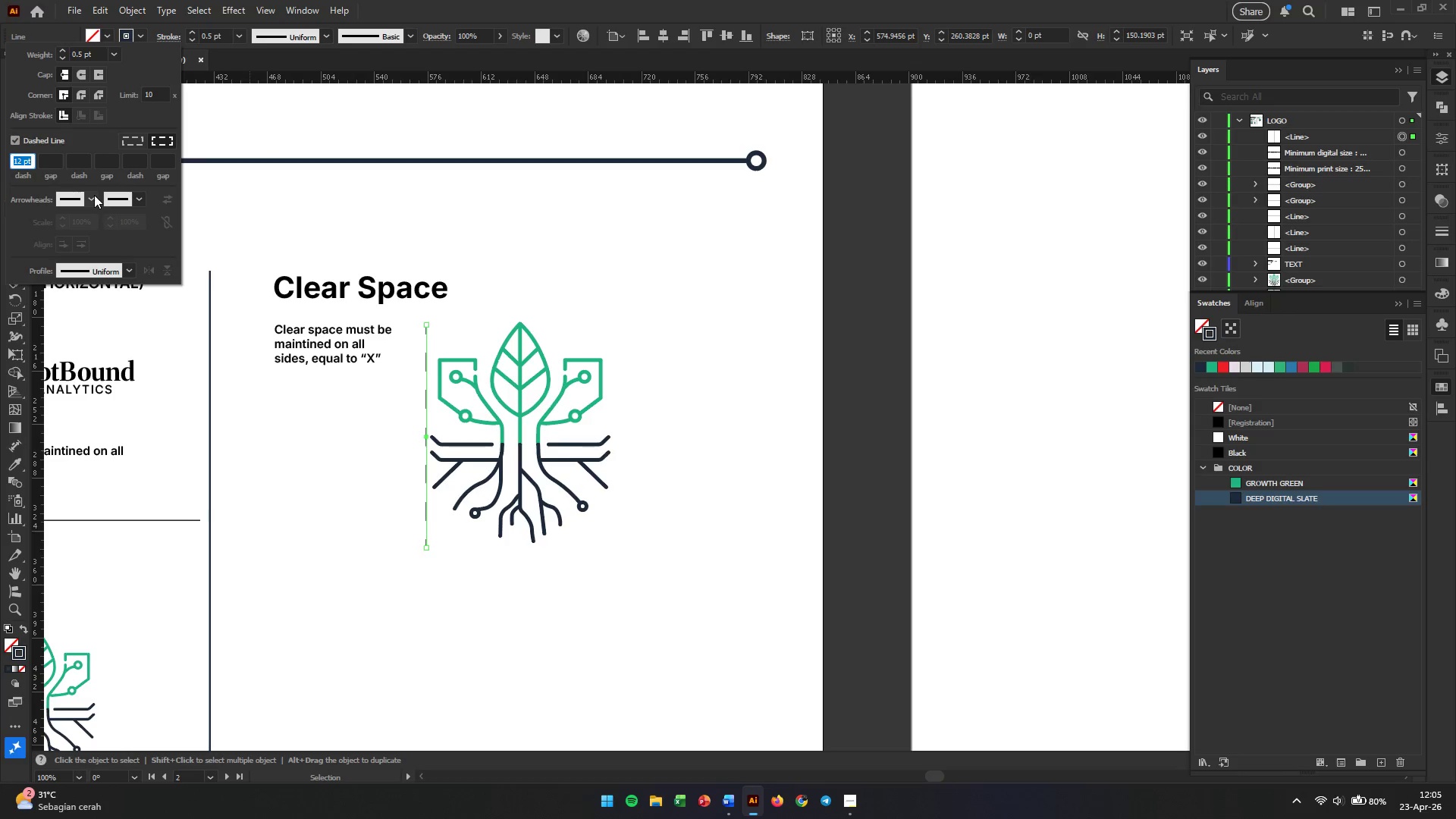 
key(Numpad5)
 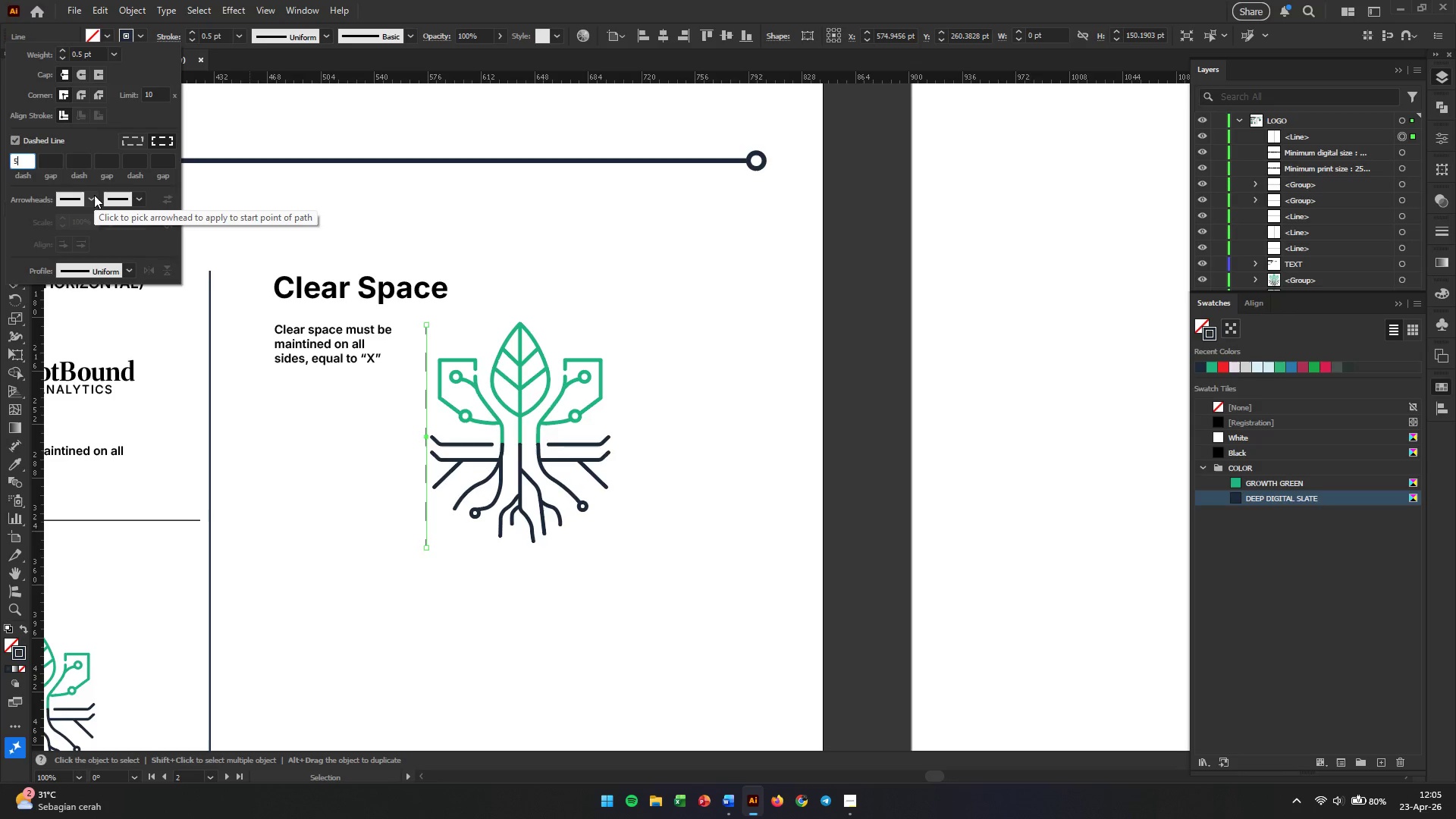 
key(Enter)
 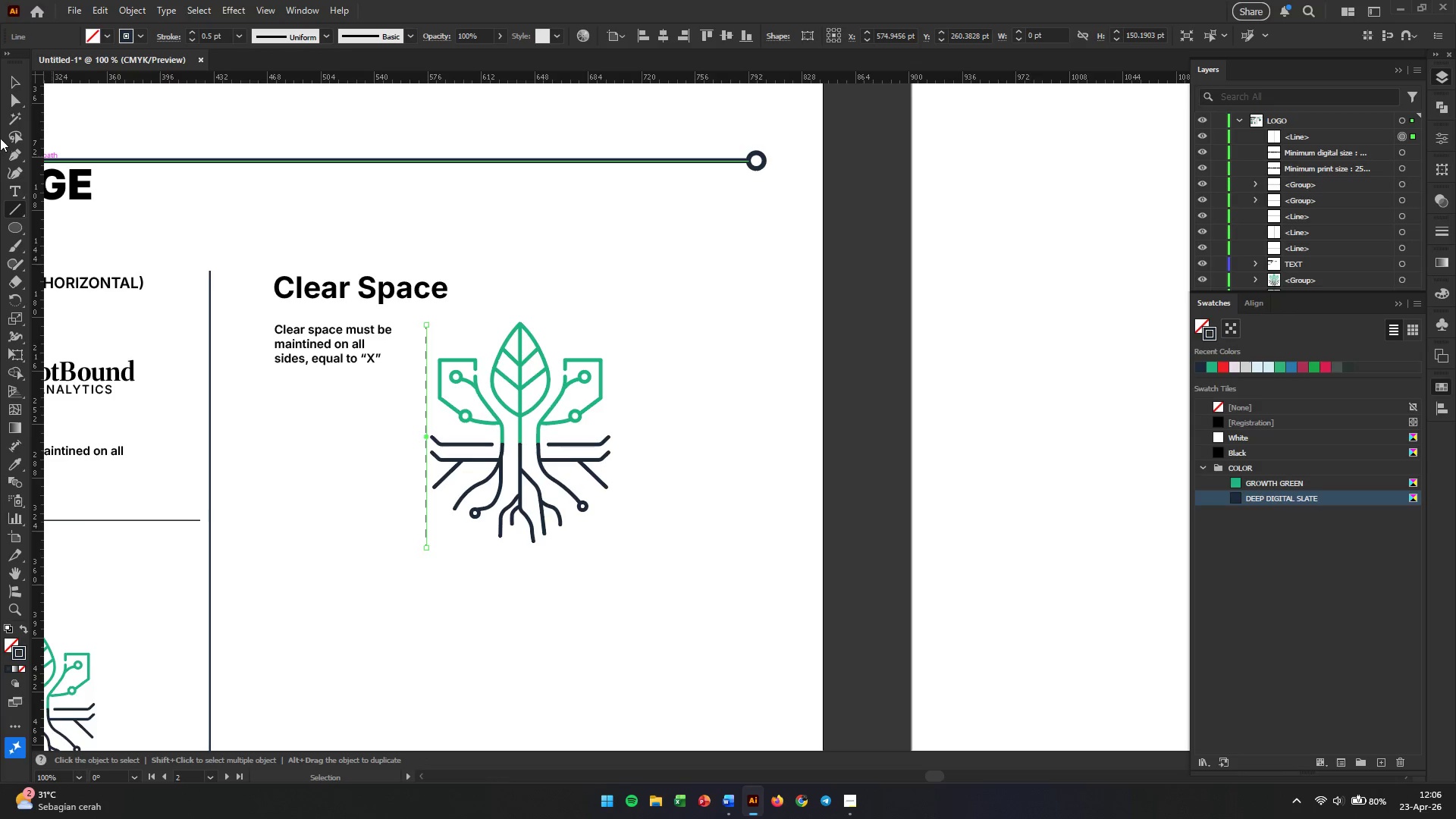 
left_click([174, 36])
 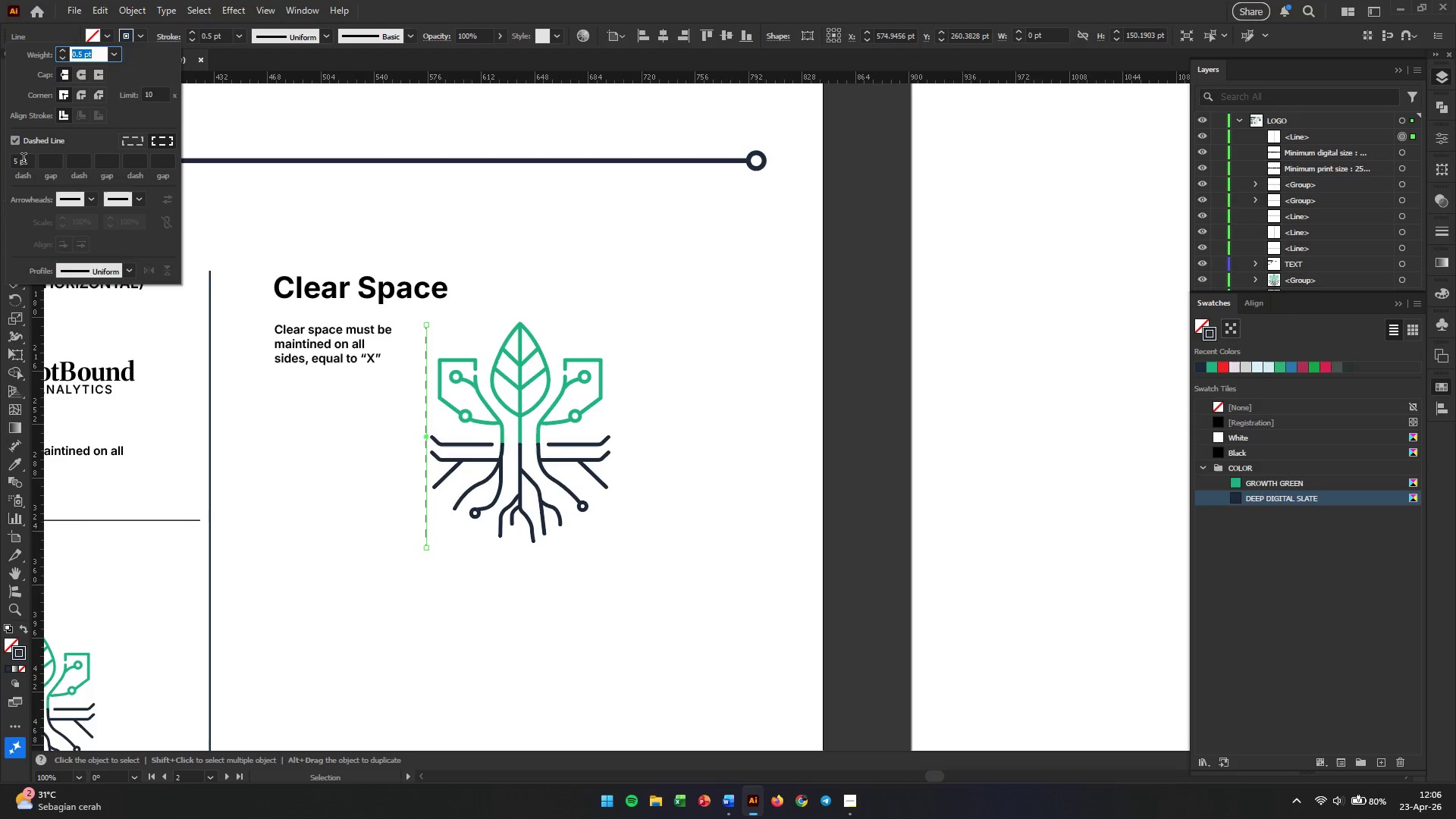 
double_click([24, 160])
 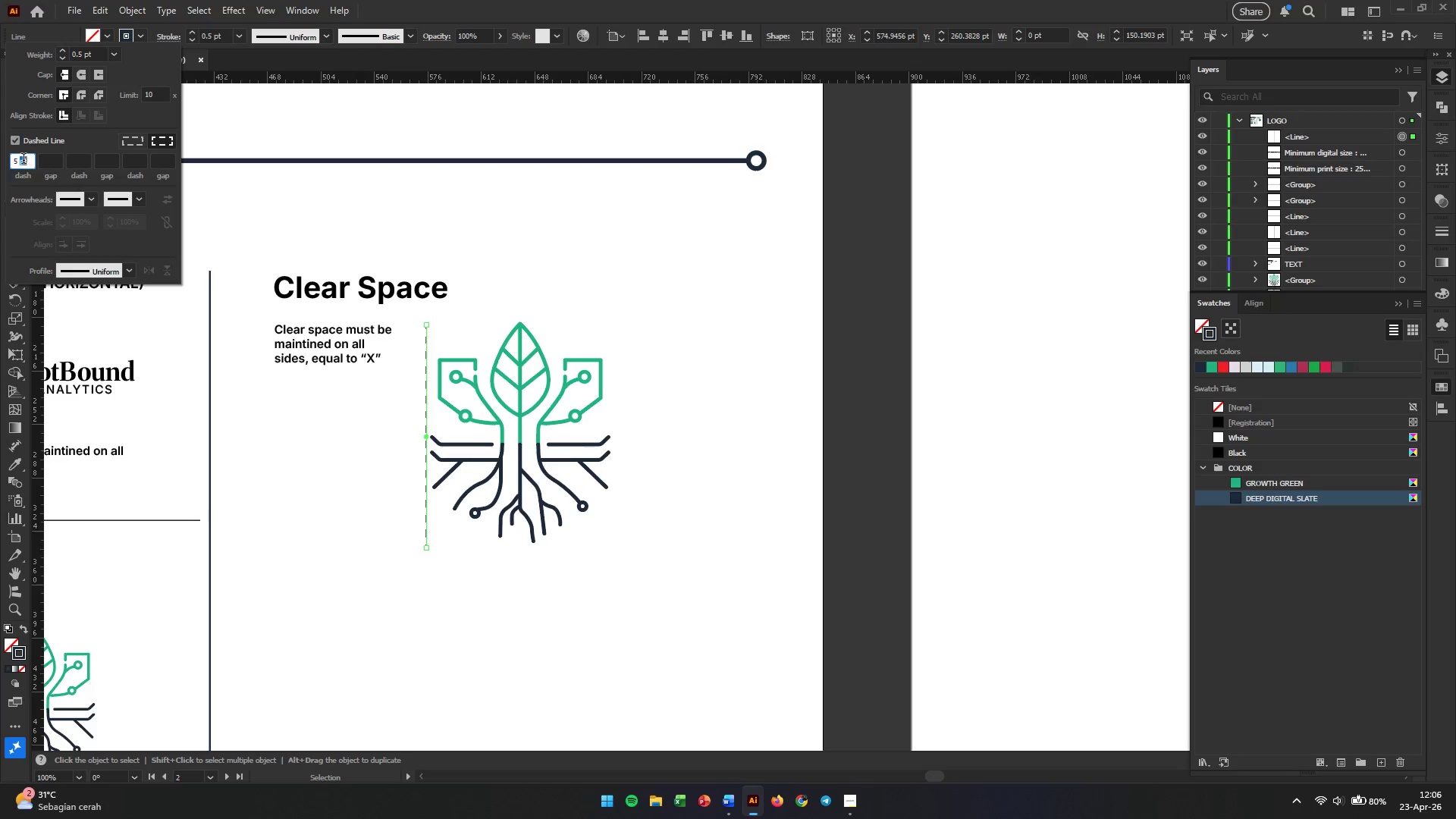 
triple_click([24, 160])
 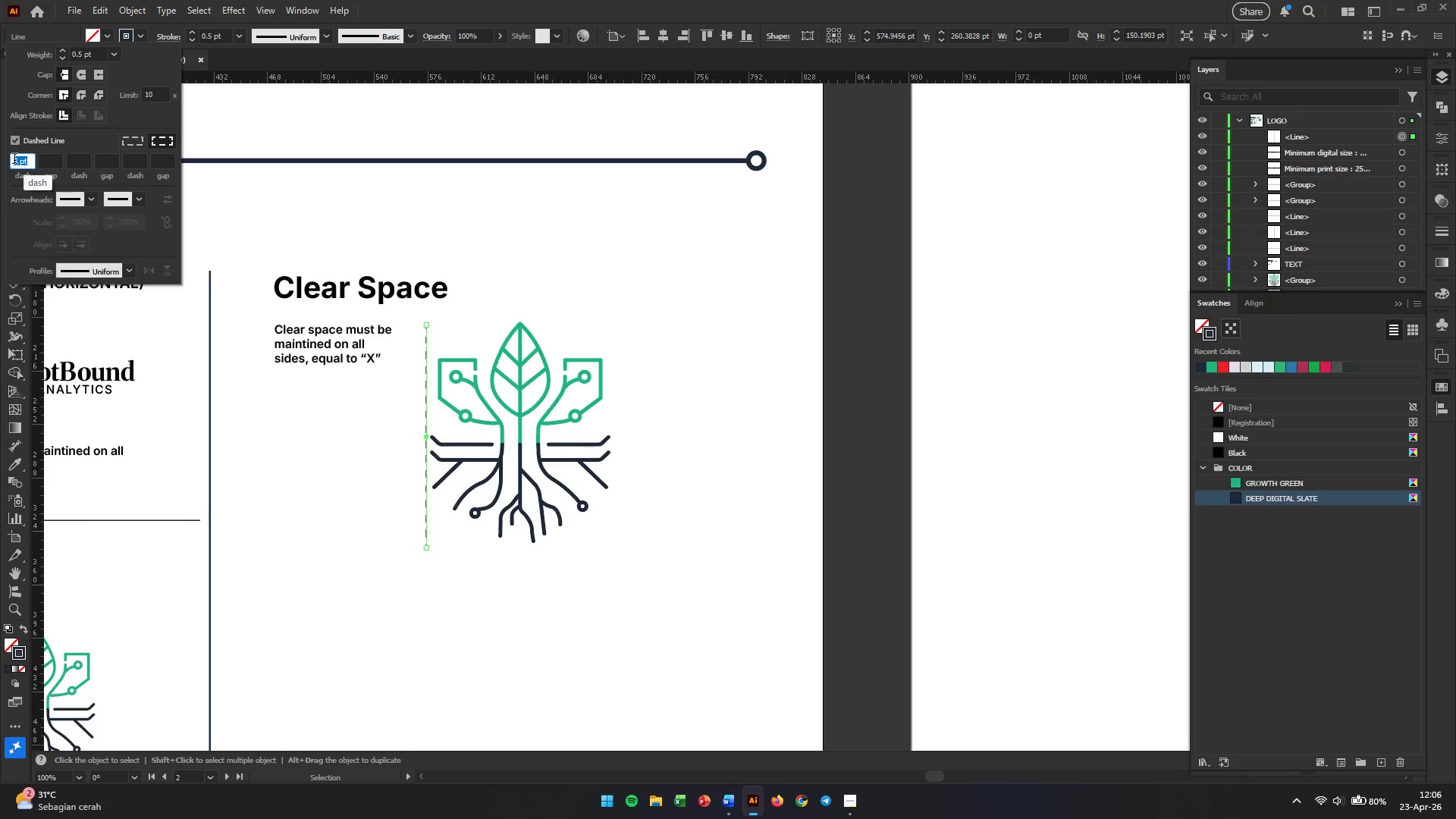 
key(Numpad3)
 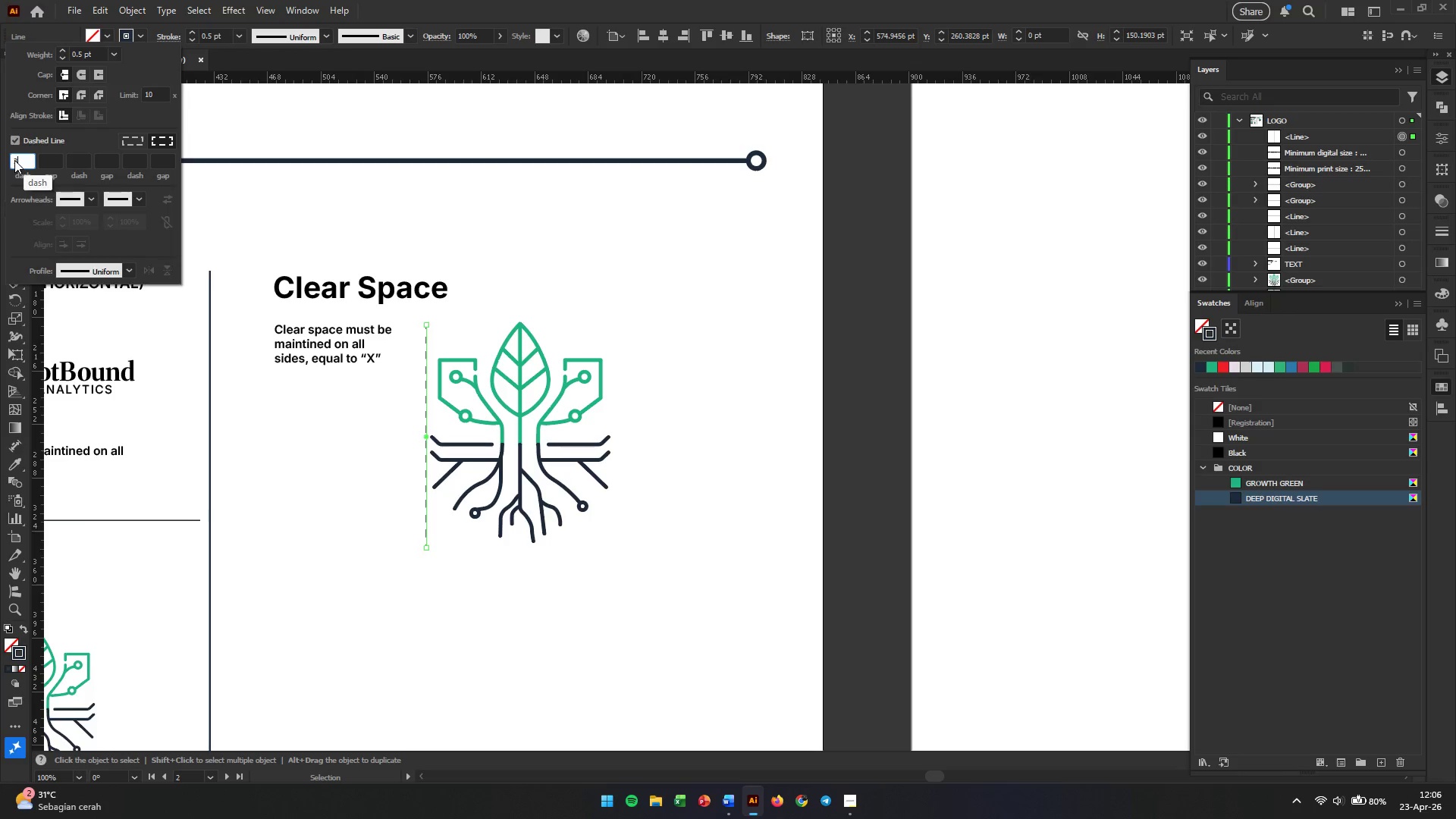 
key(Enter)
 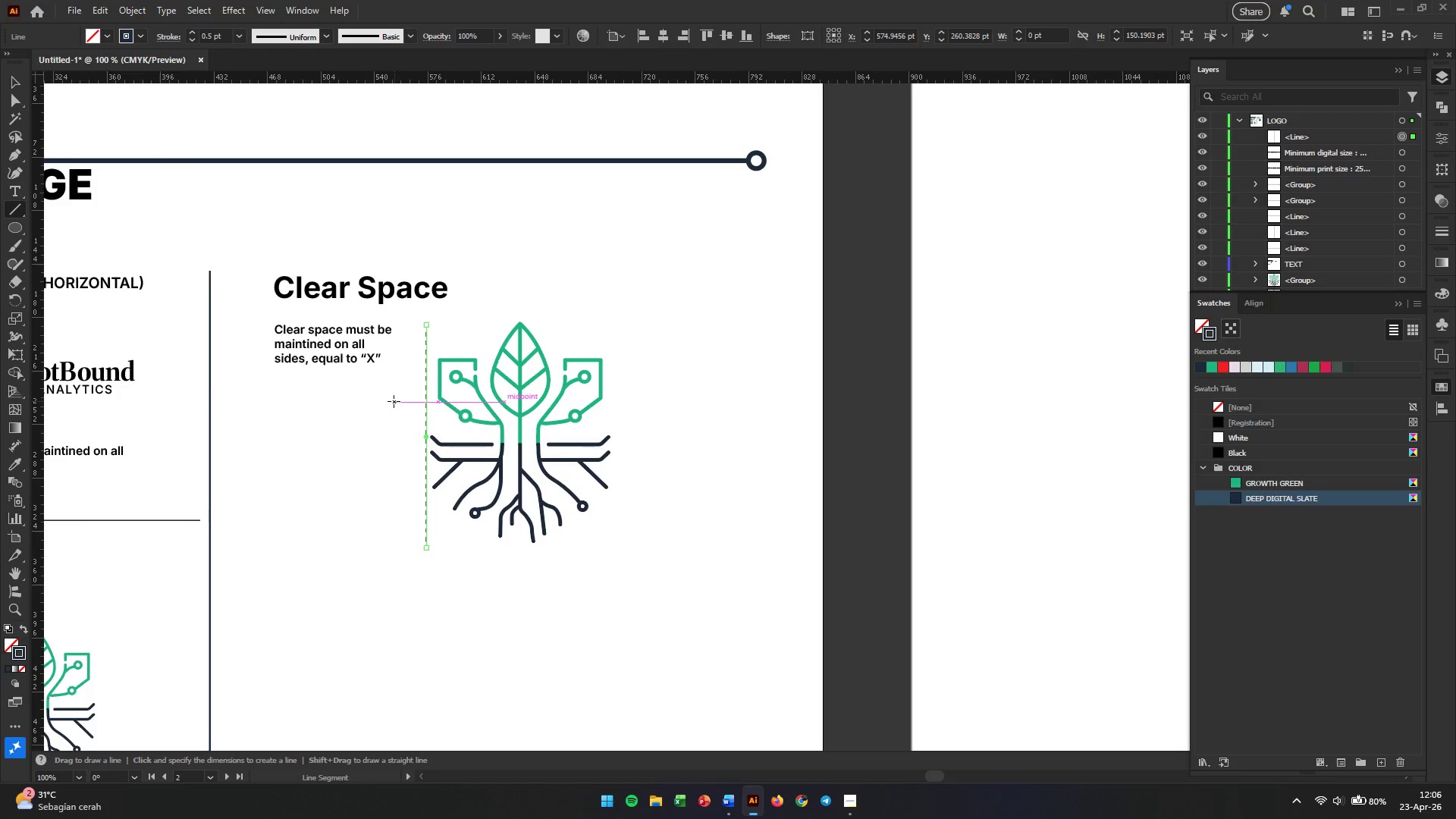 
left_click([8, 76])
 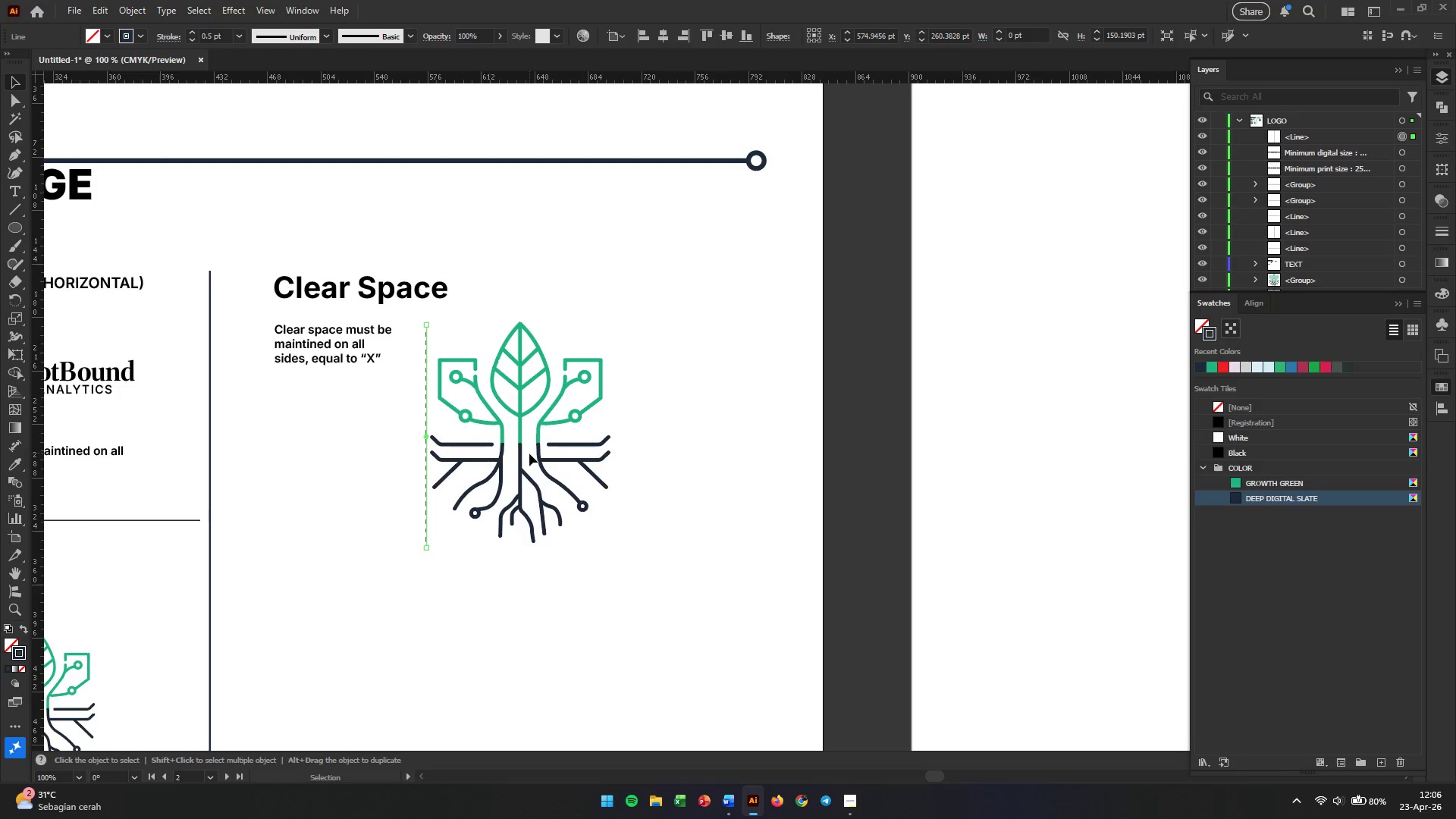 
key(Alt+AltLeft)
 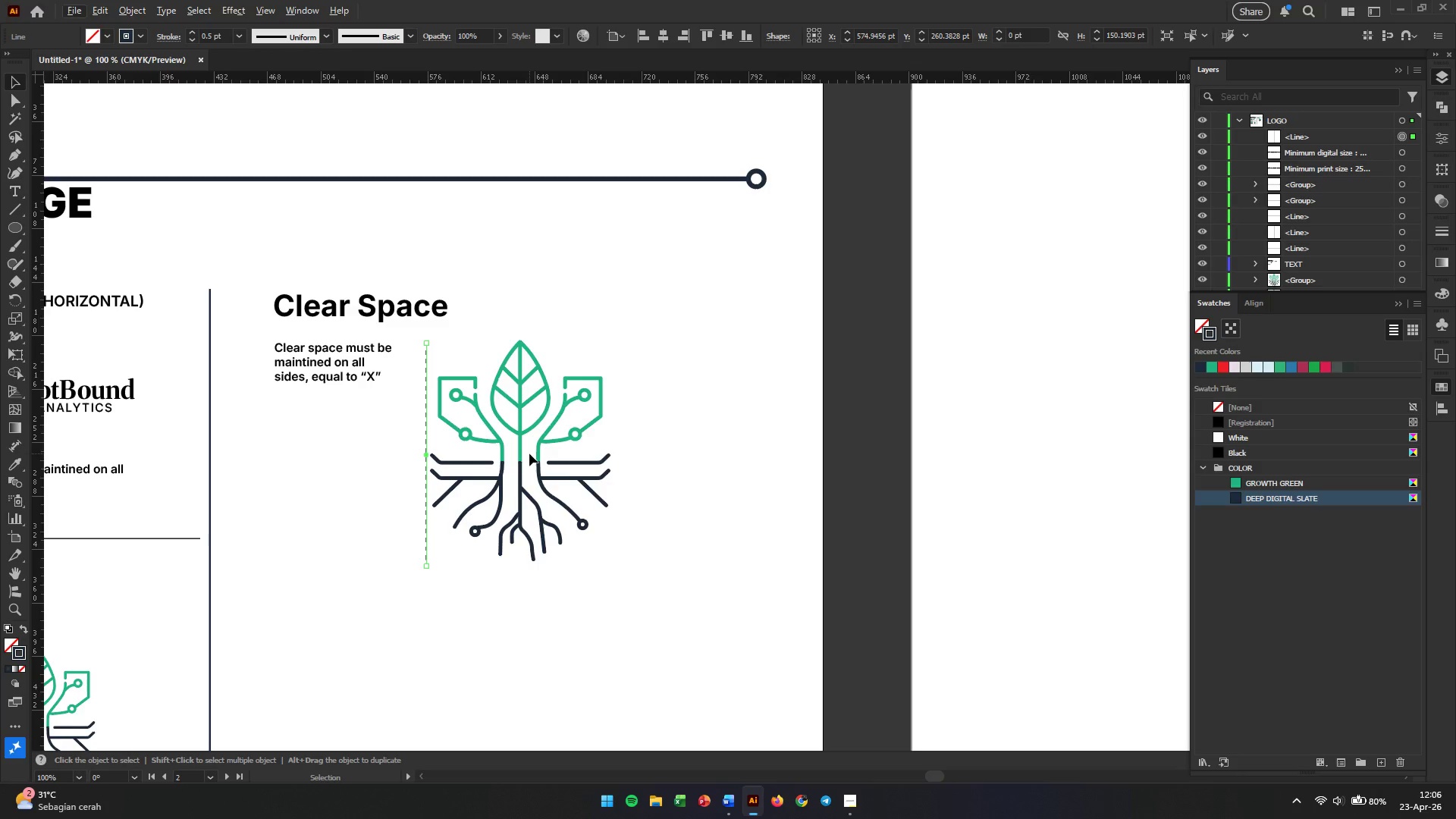 
key(Alt+AltLeft)
 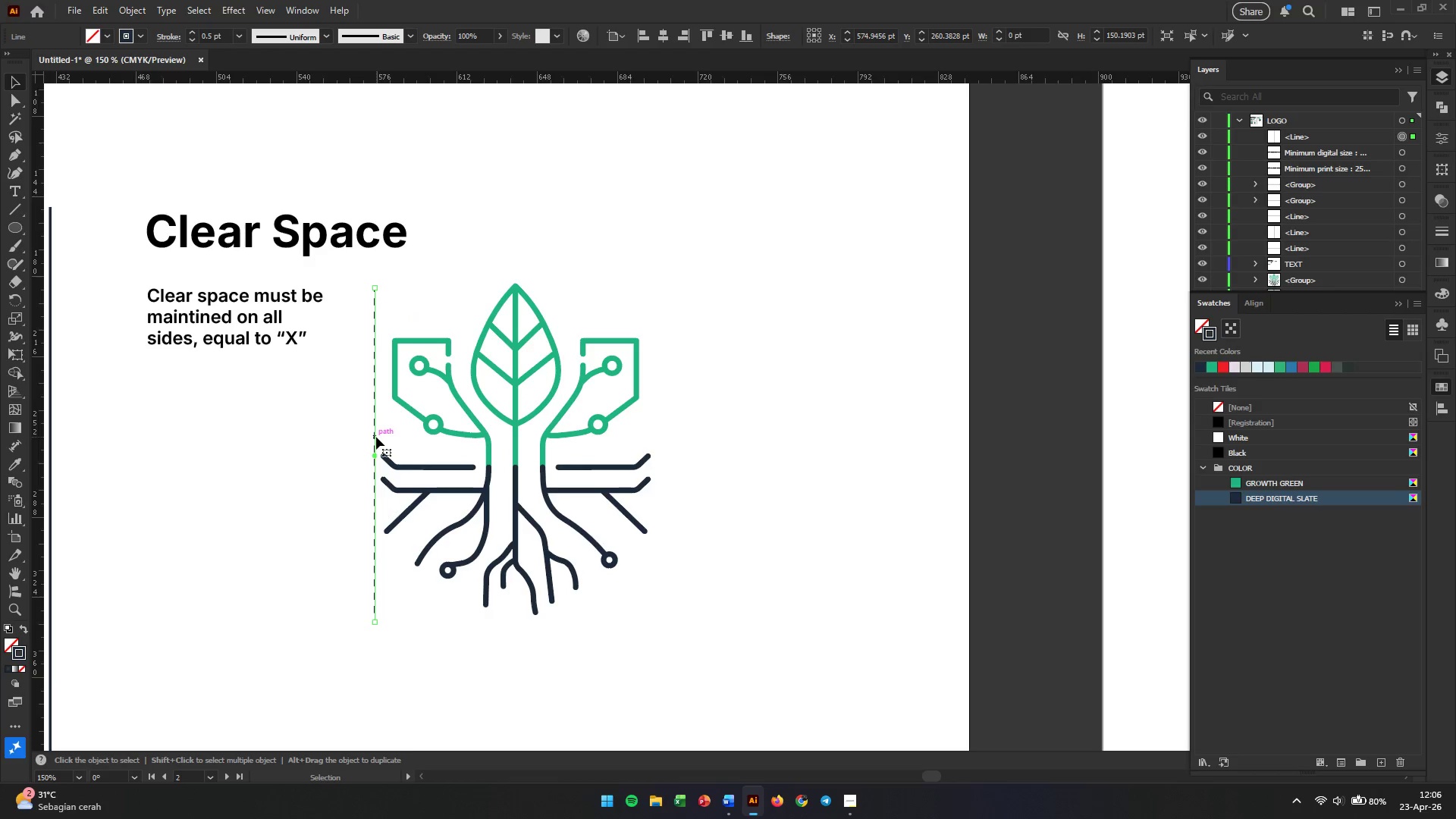 
scroll: coordinate [529, 453], scroll_direction: up, amount: 2.0
 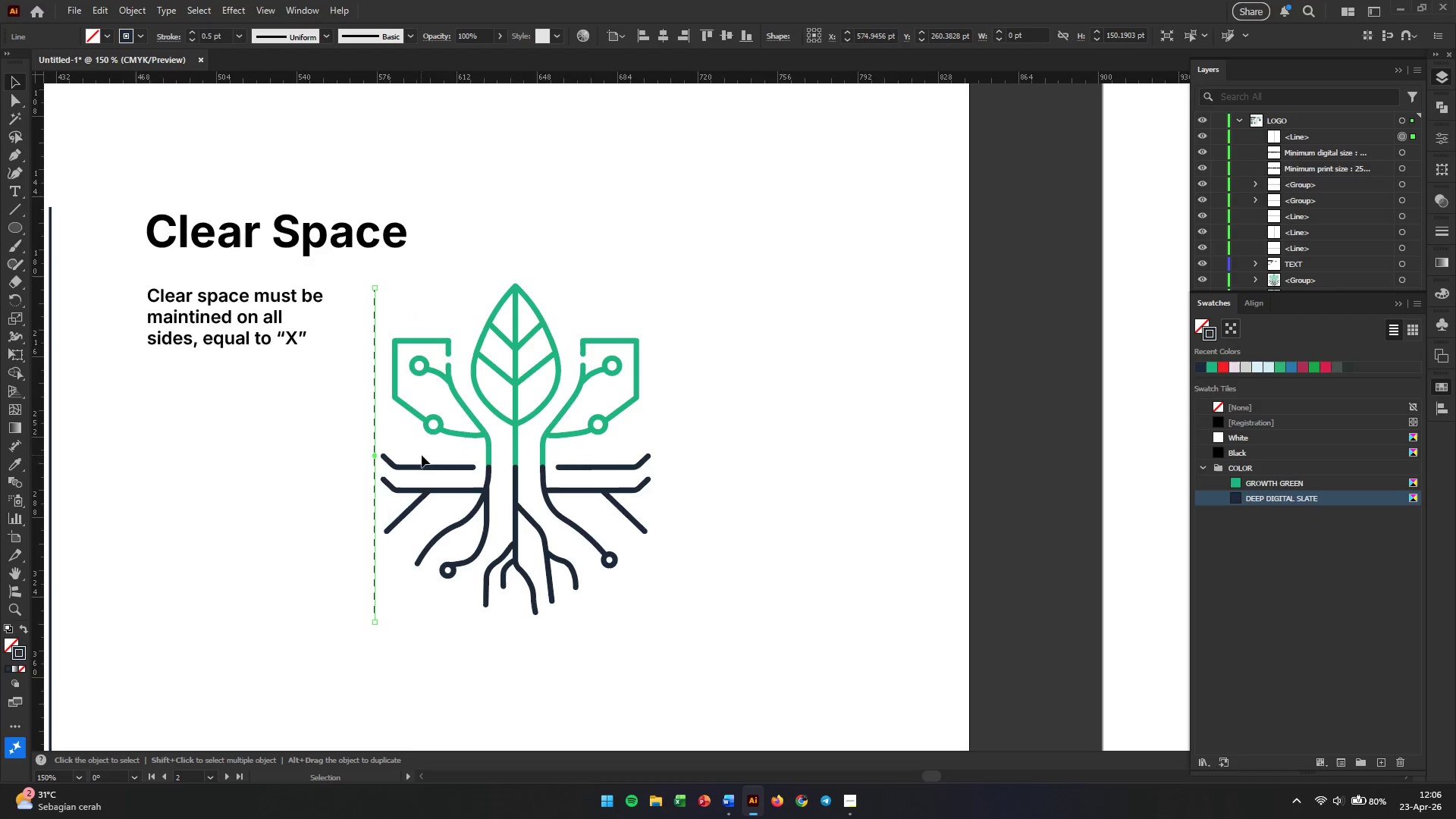 
hold_key(key=AltLeft, duration=2.25)
left_click_drag(start_coordinate=[376, 437], to_coordinate=[656, 435])
 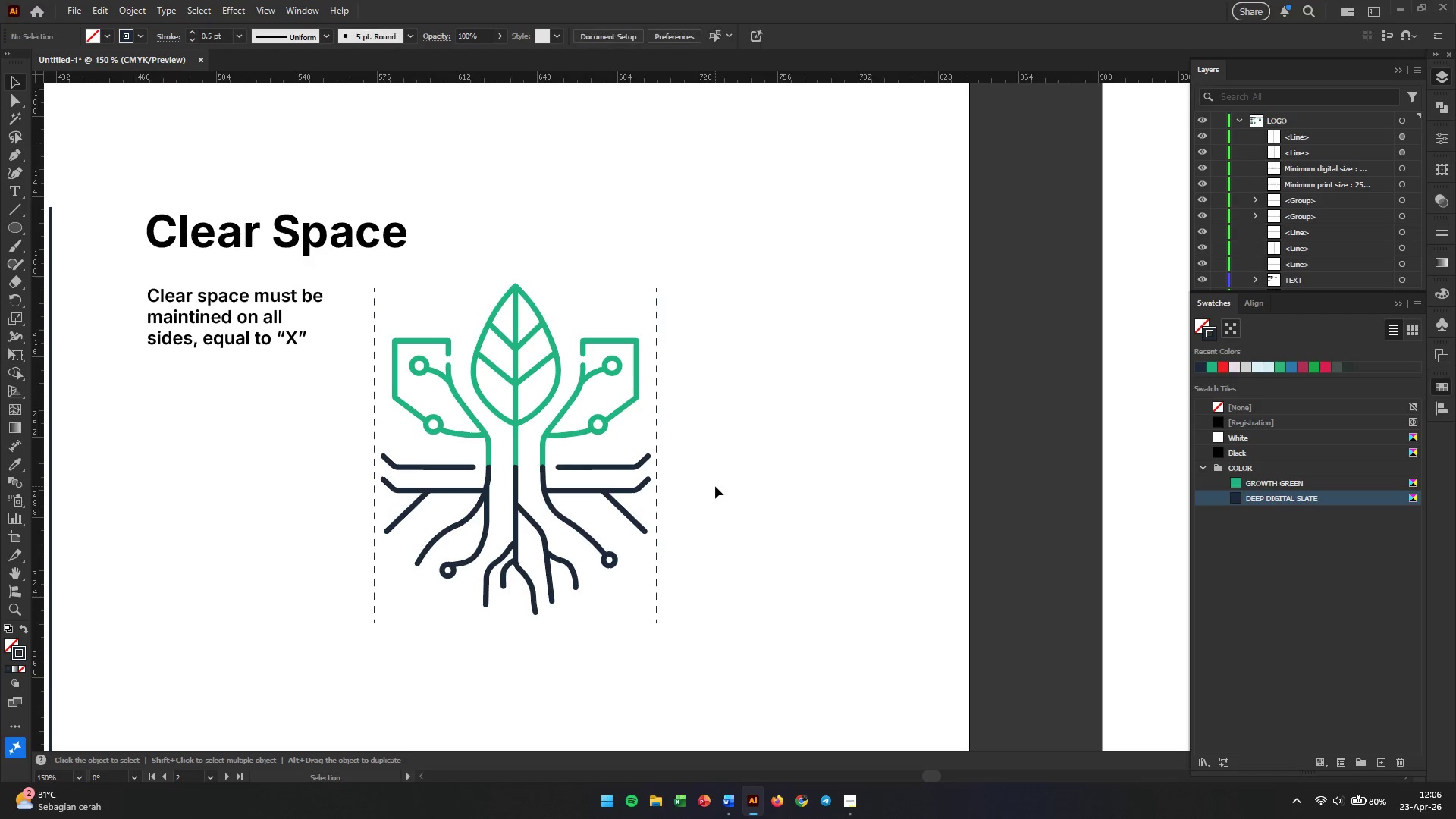 
hold_key(key=ShiftLeft, duration=1.97)
 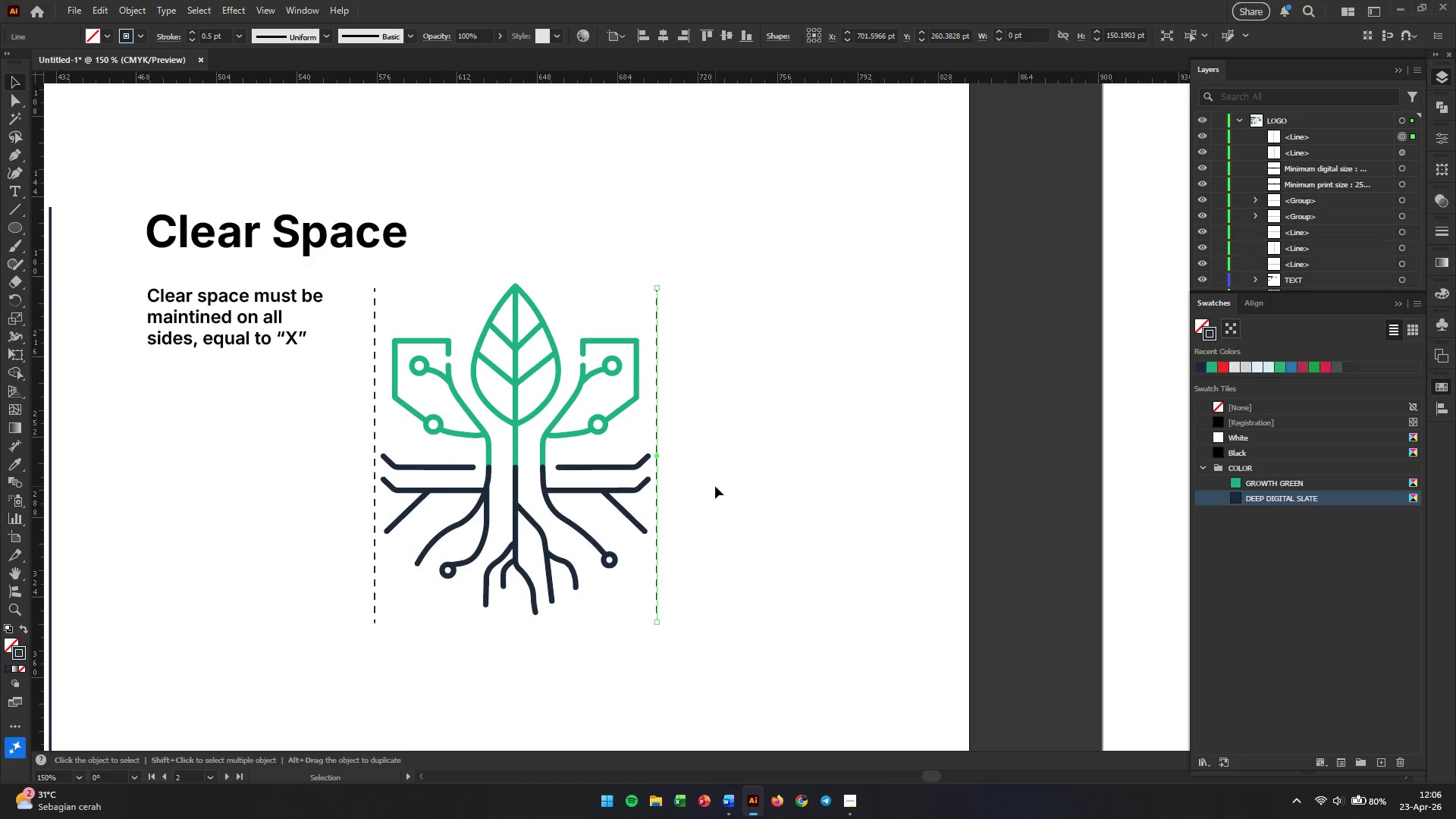 
left_click([715, 486])
 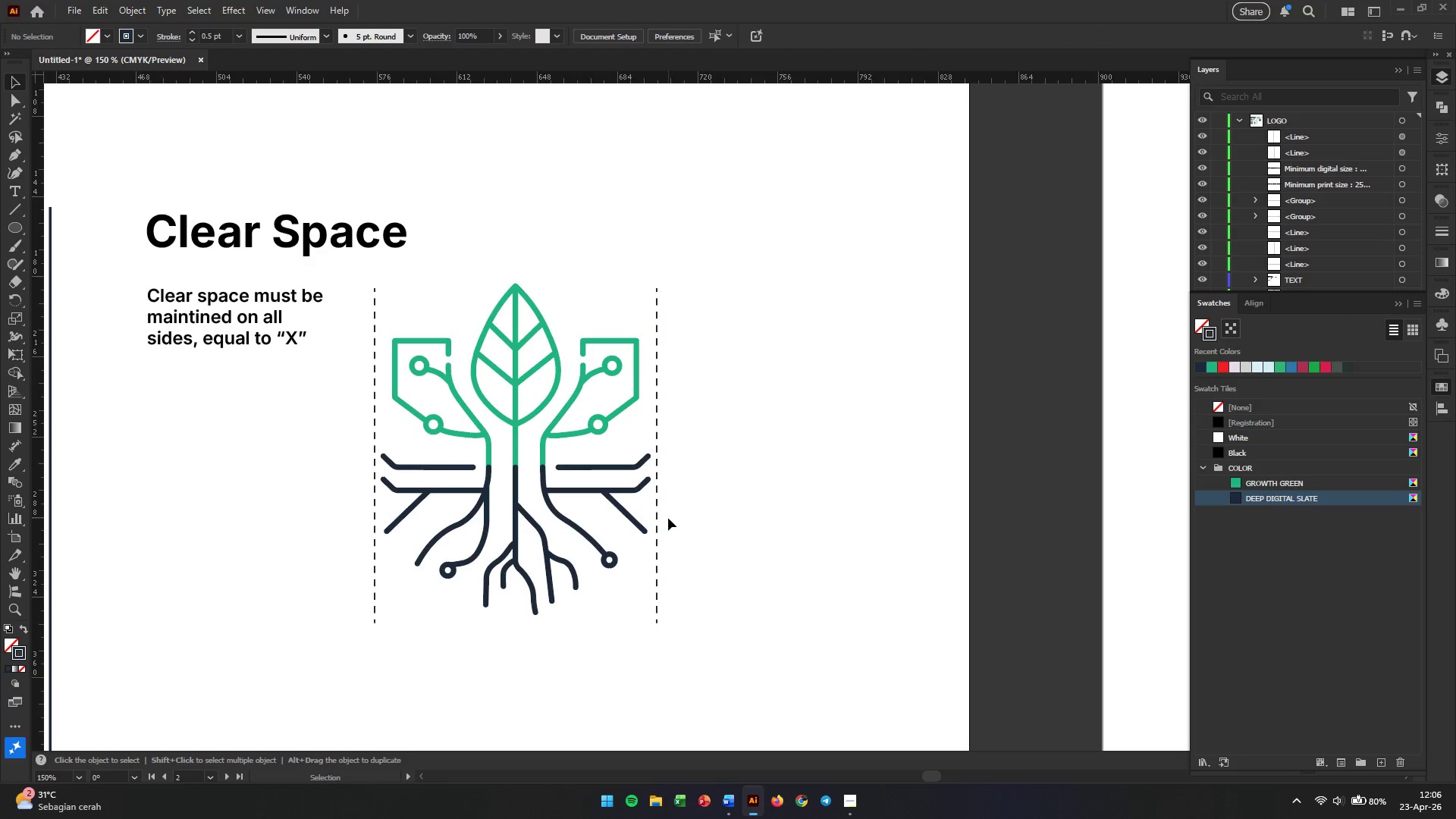 
hold_key(key=AltLeft, duration=0.39)
scroll: coordinate [668, 518], scroll_direction: up, amount: 2.0
 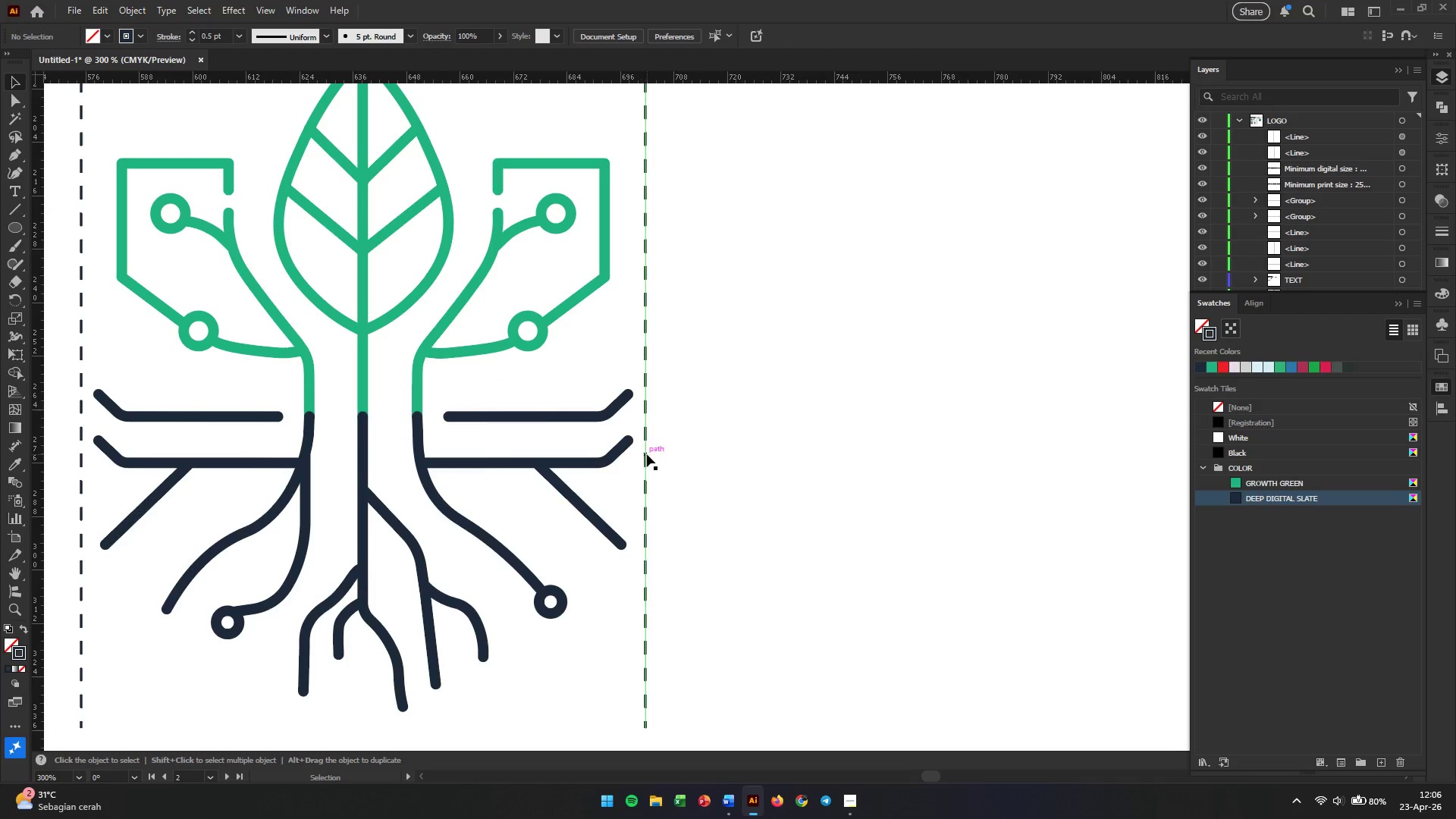 
left_click_drag(start_coordinate=[647, 454], to_coordinate=[635, 454])
 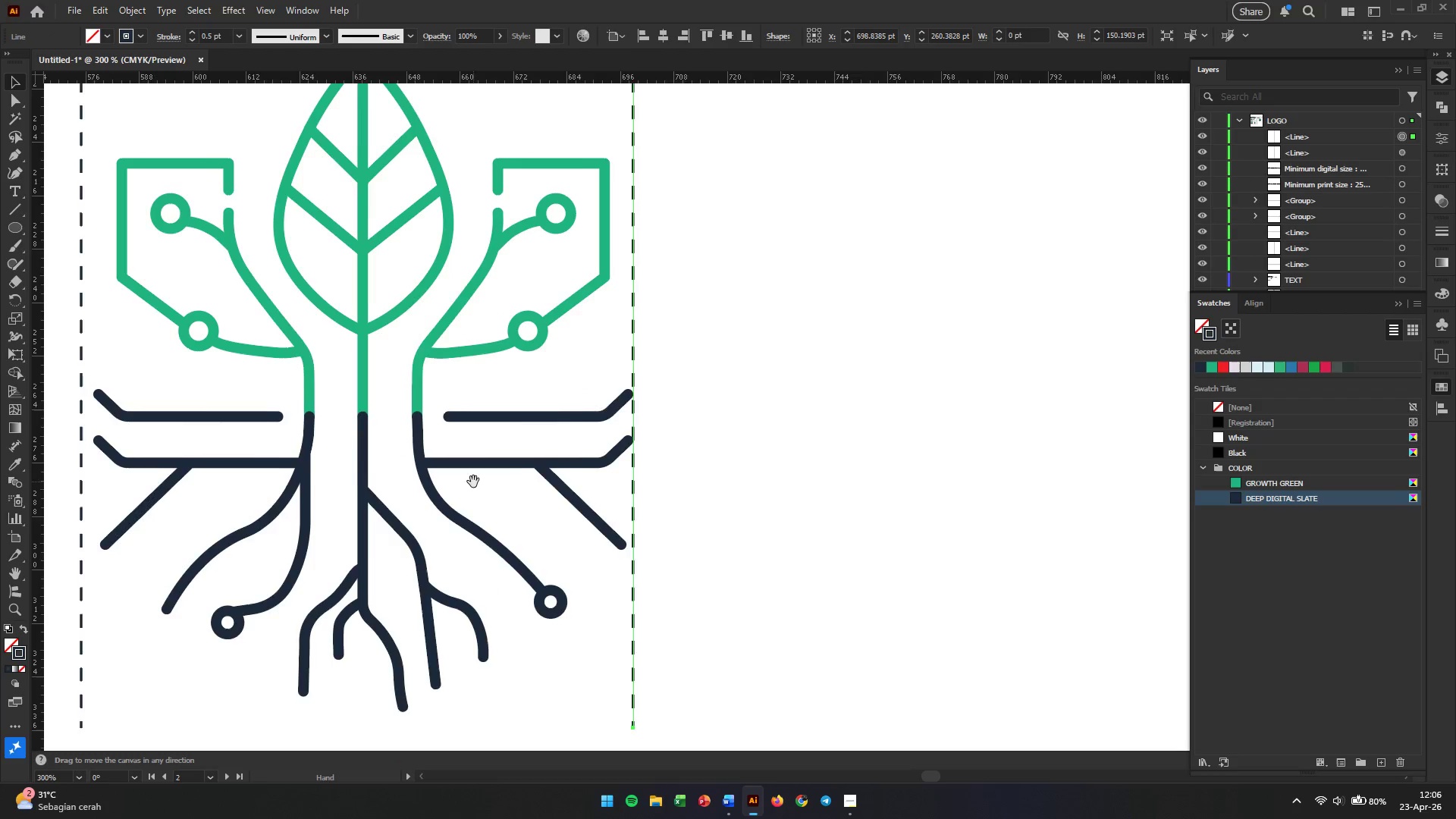 
hold_key(key=ShiftLeft, duration=1.2)
 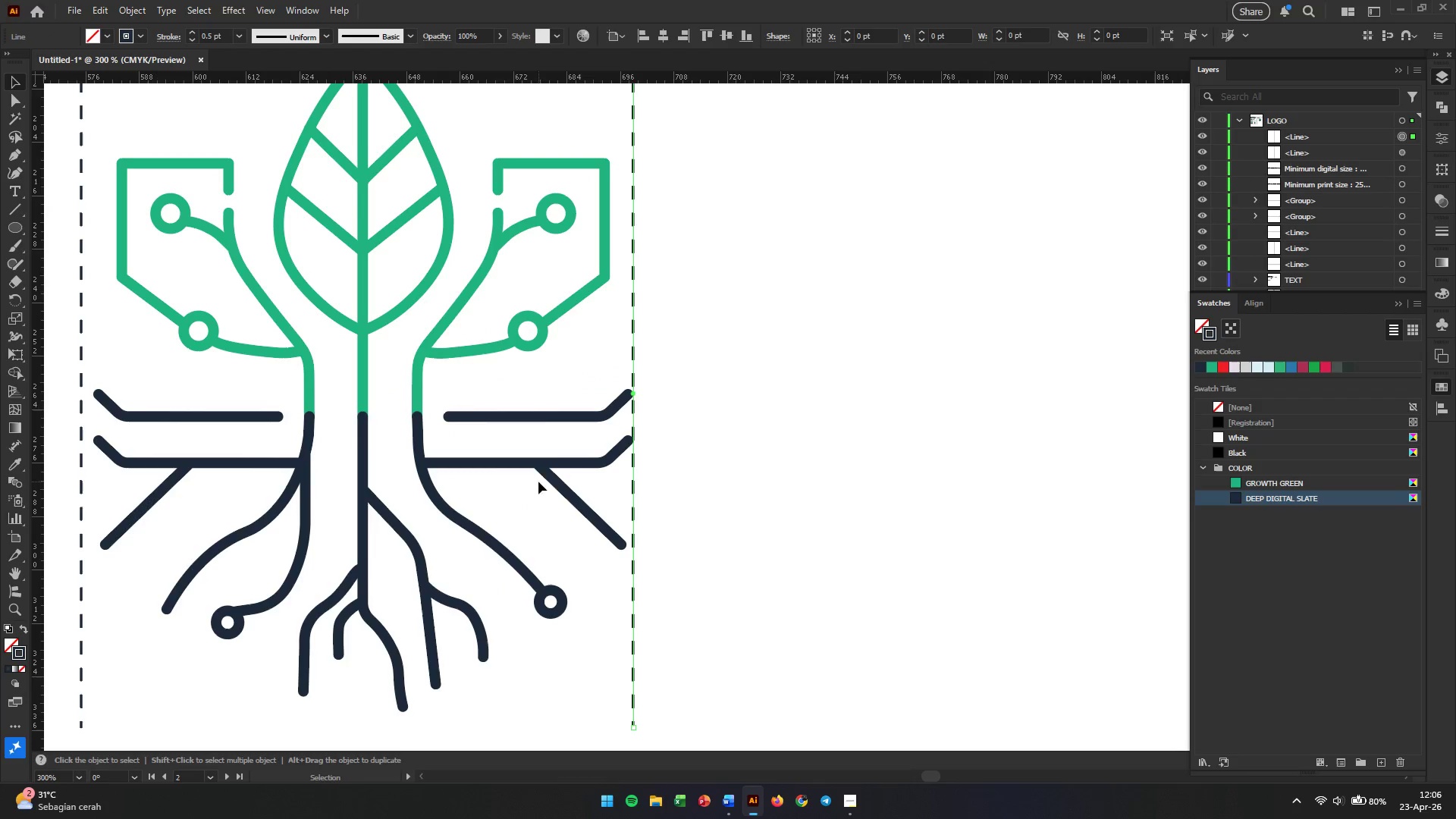 
hold_key(key=Space, duration=0.45)
 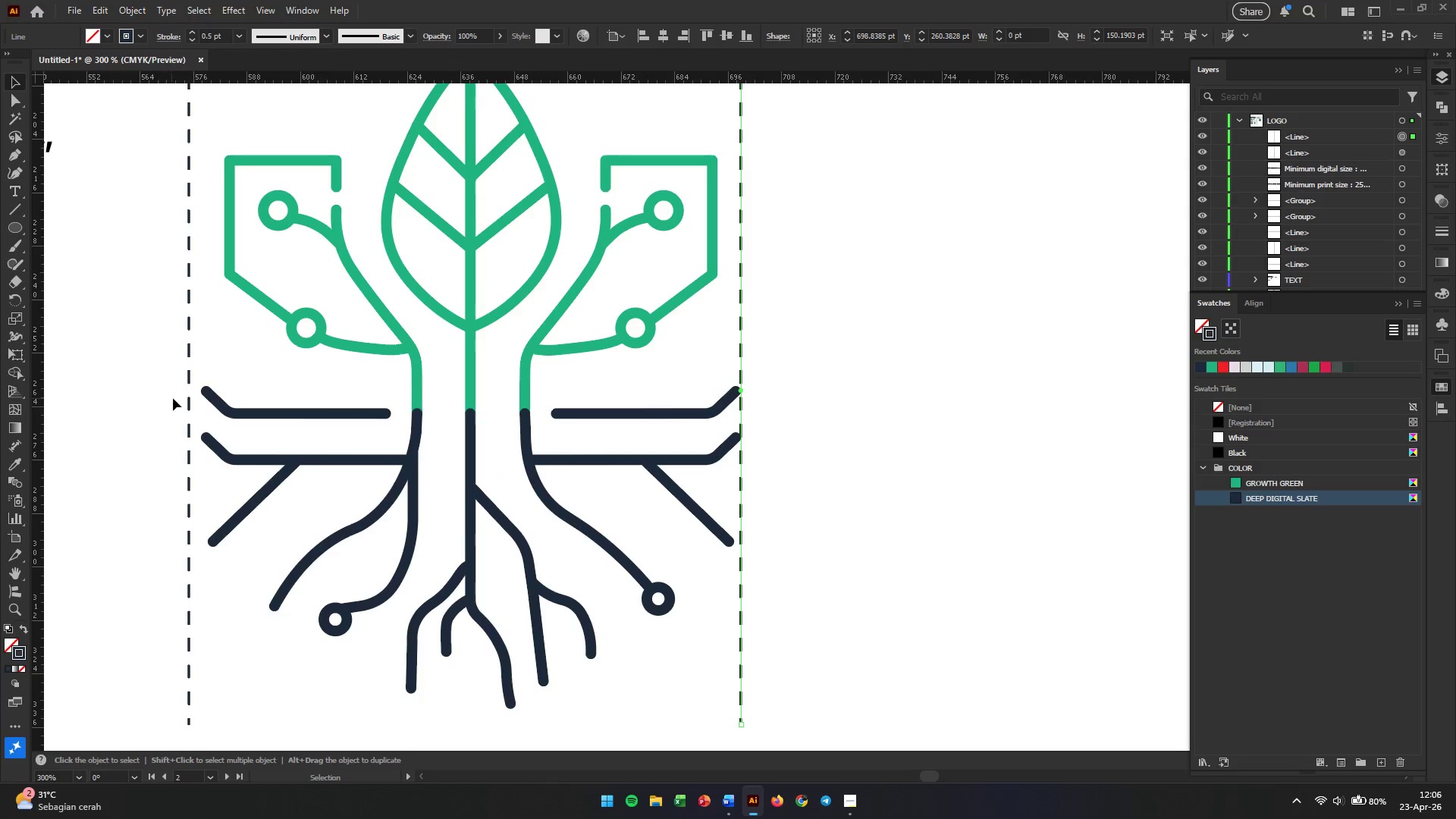 
left_click_drag(start_coordinate=[473, 482], to_coordinate=[581, 479])
 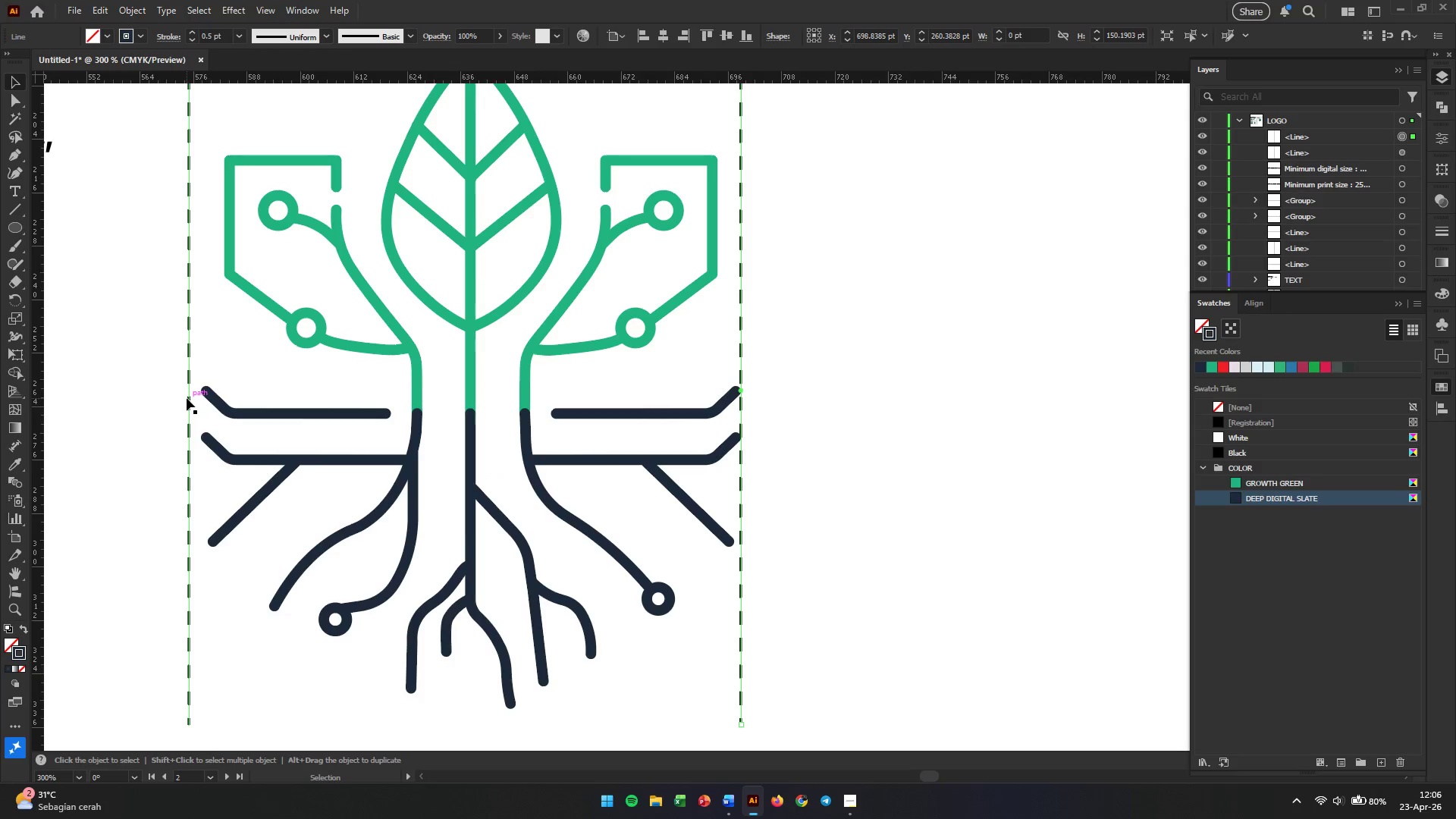 
left_click_drag(start_coordinate=[187, 398], to_coordinate=[202, 398])
 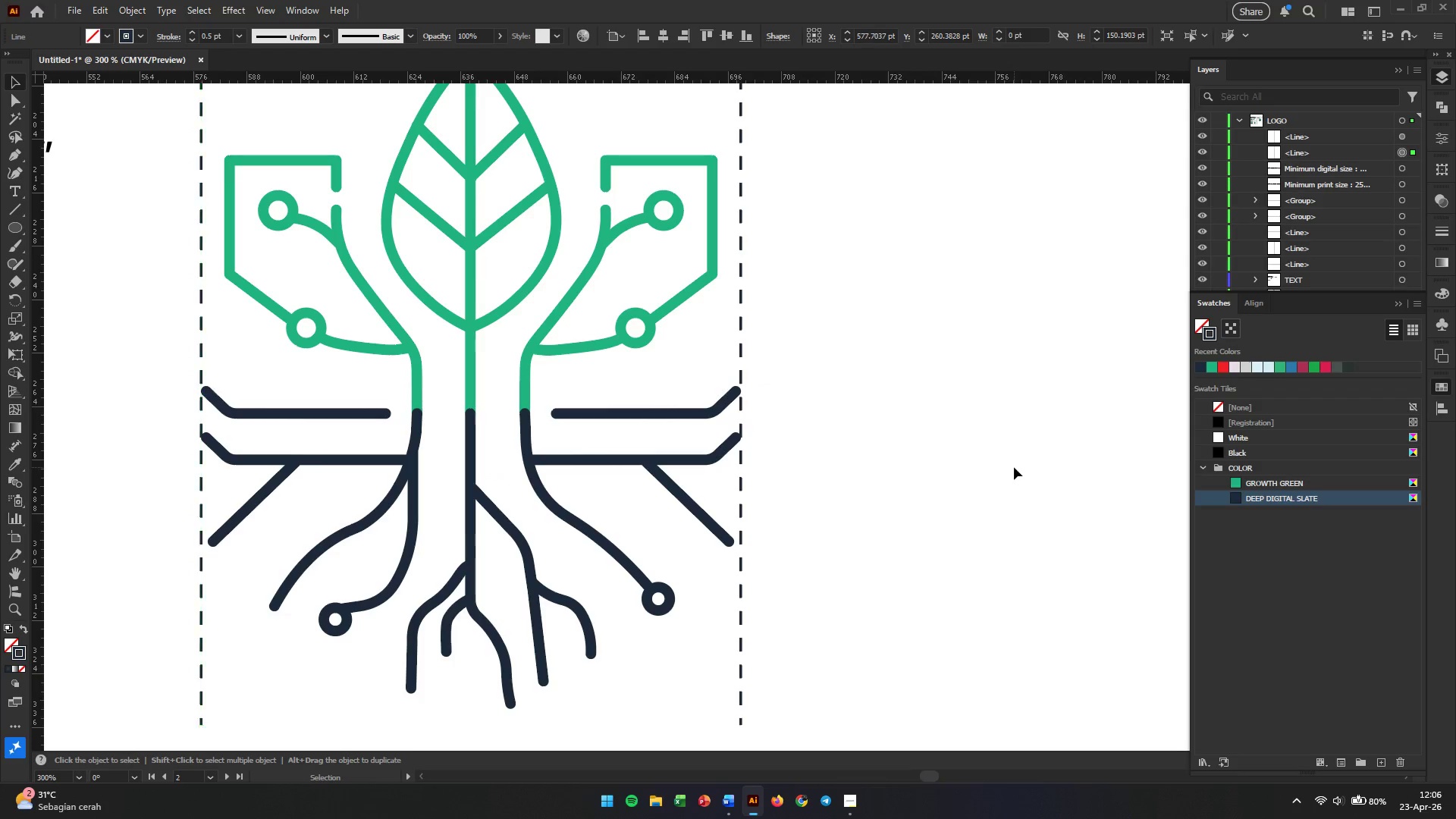 
hold_key(key=ShiftLeft, duration=2.95)
 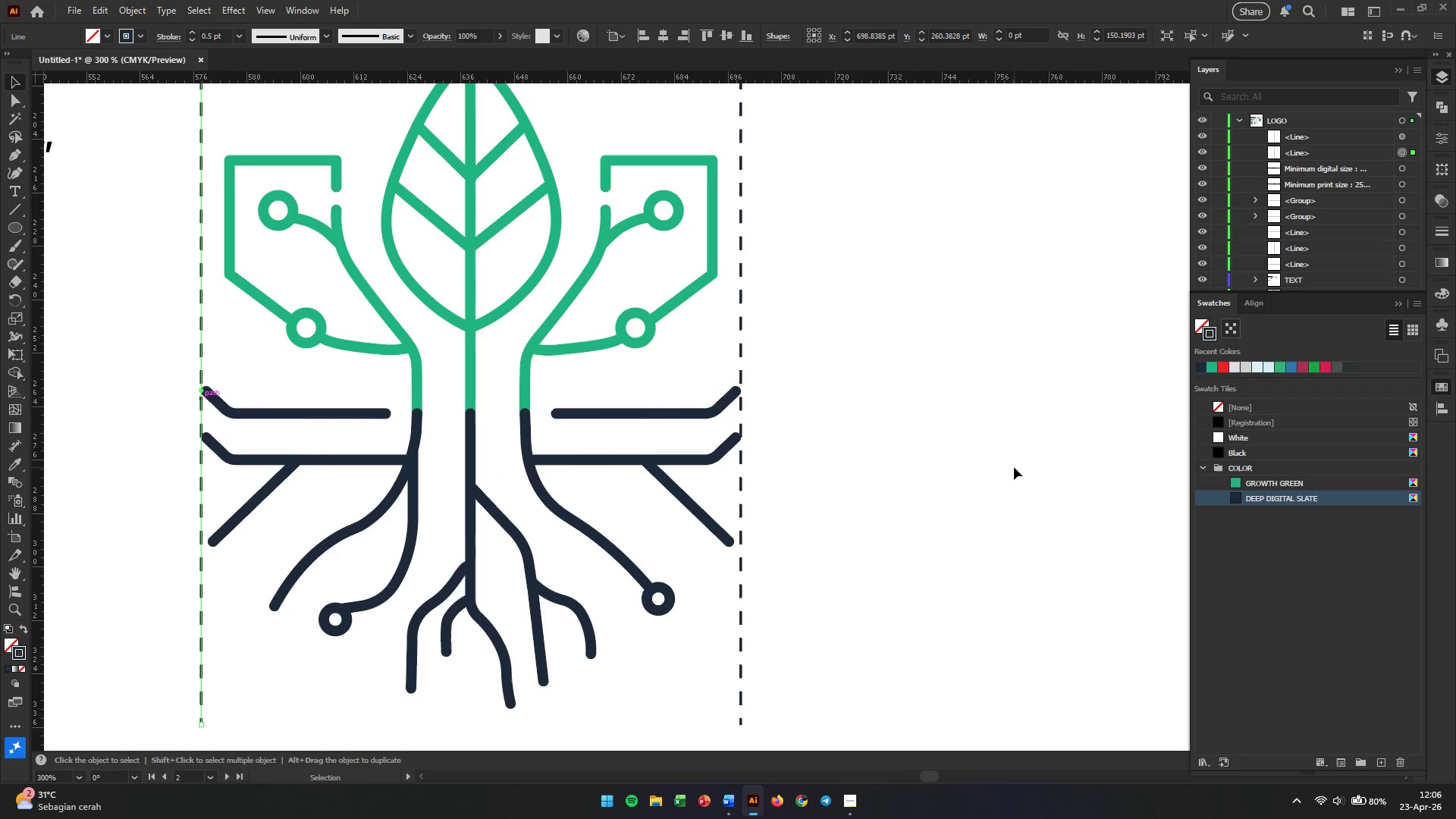 
left_click([1014, 467])
 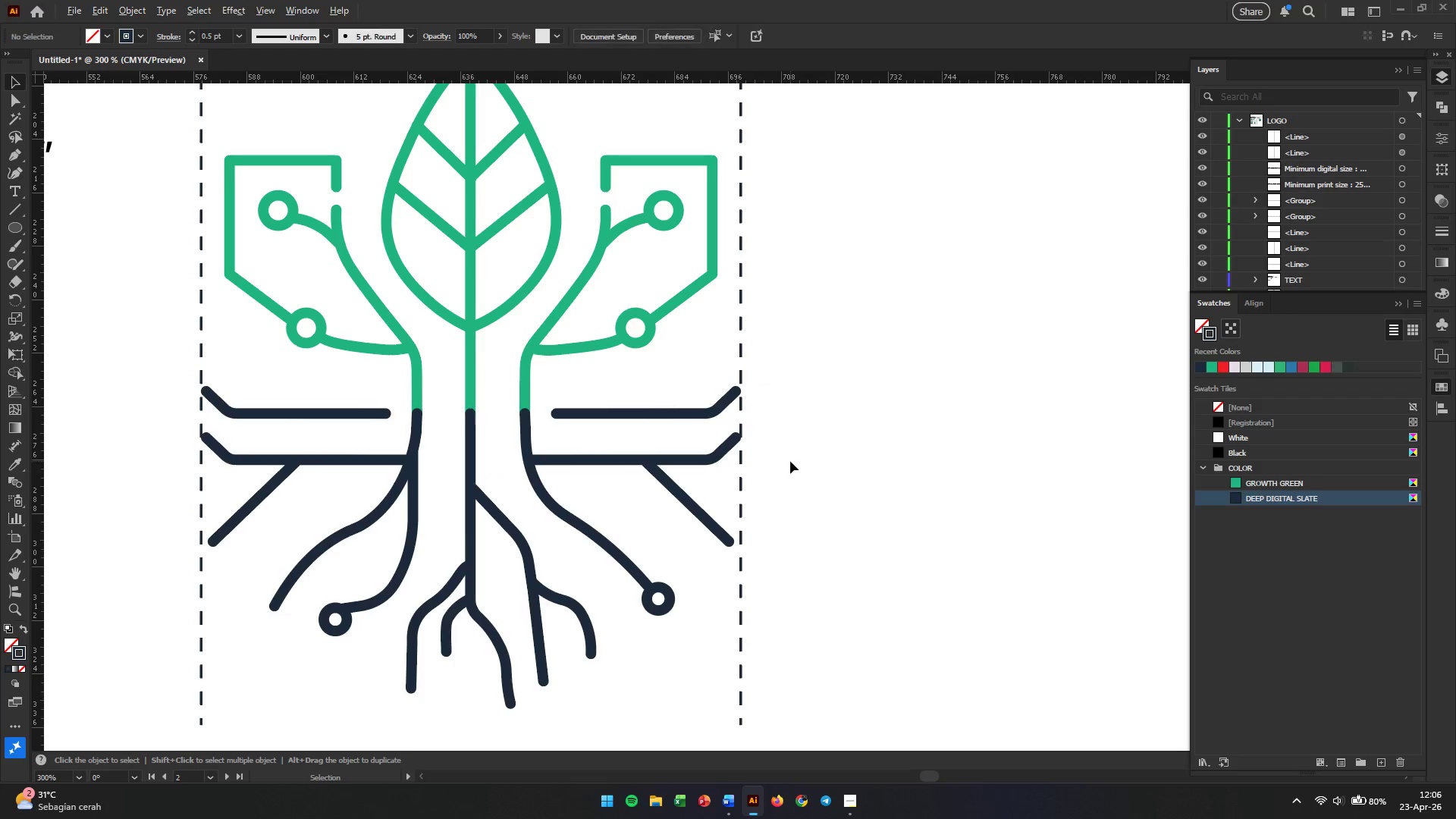 
hold_key(key=AltLeft, duration=2.25)
scroll: coordinate [790, 461], scroll_direction: down, amount: 2.0
 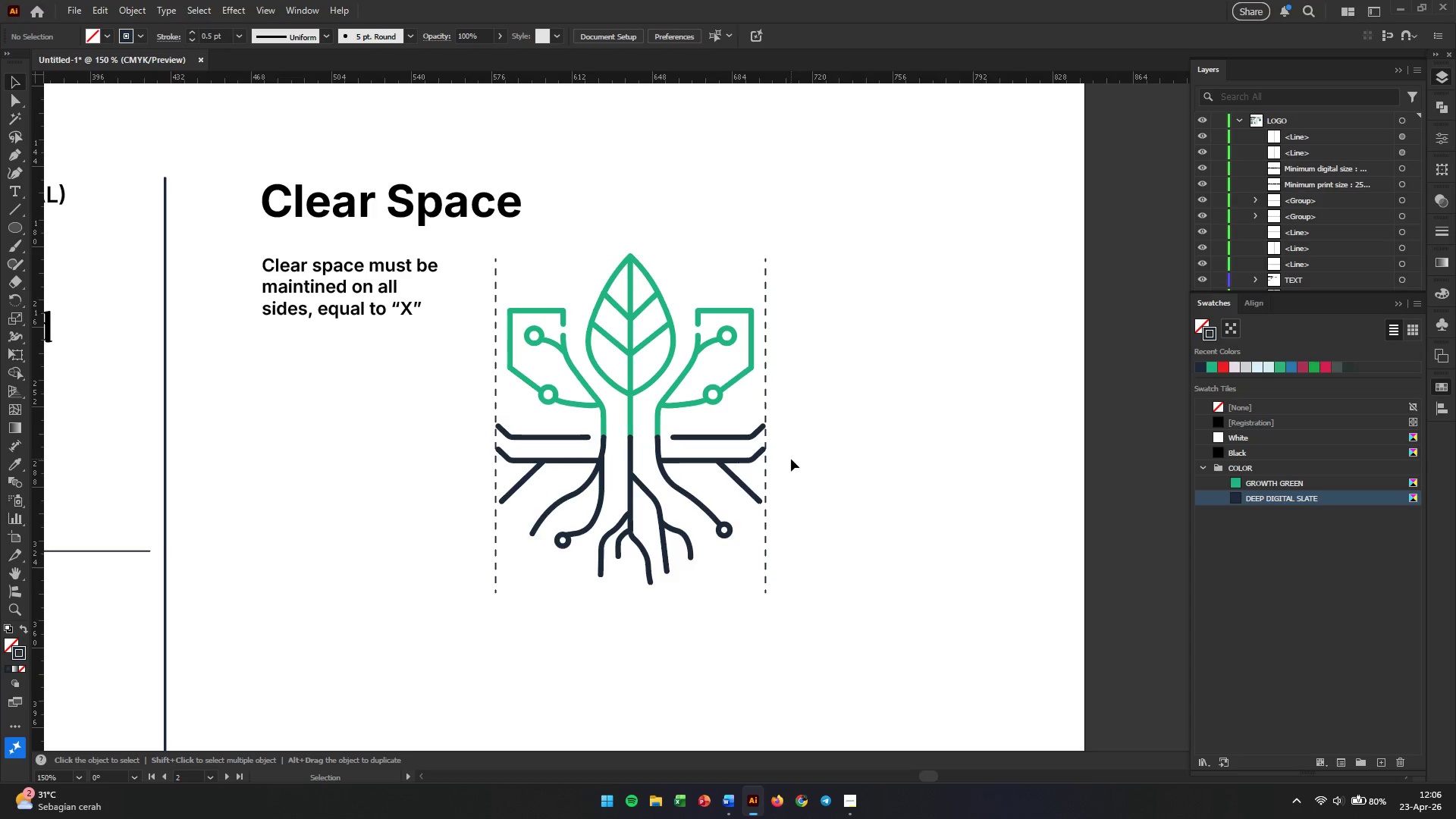 
wait(10.41)
 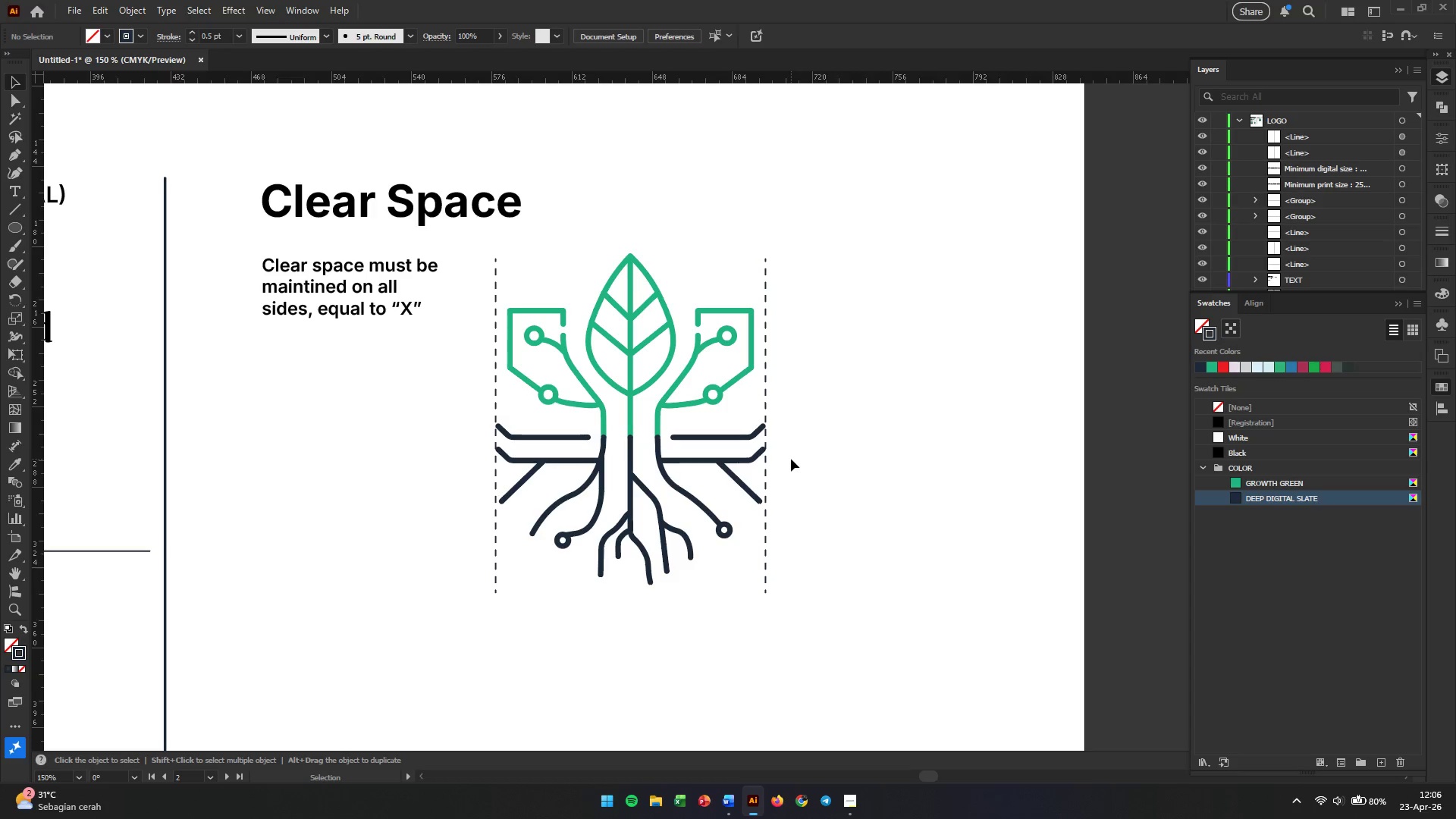 
hold_key(key=AltLeft, duration=3.23)
left_click_drag(start_coordinate=[763, 437], to_coordinate=[806, 437])
 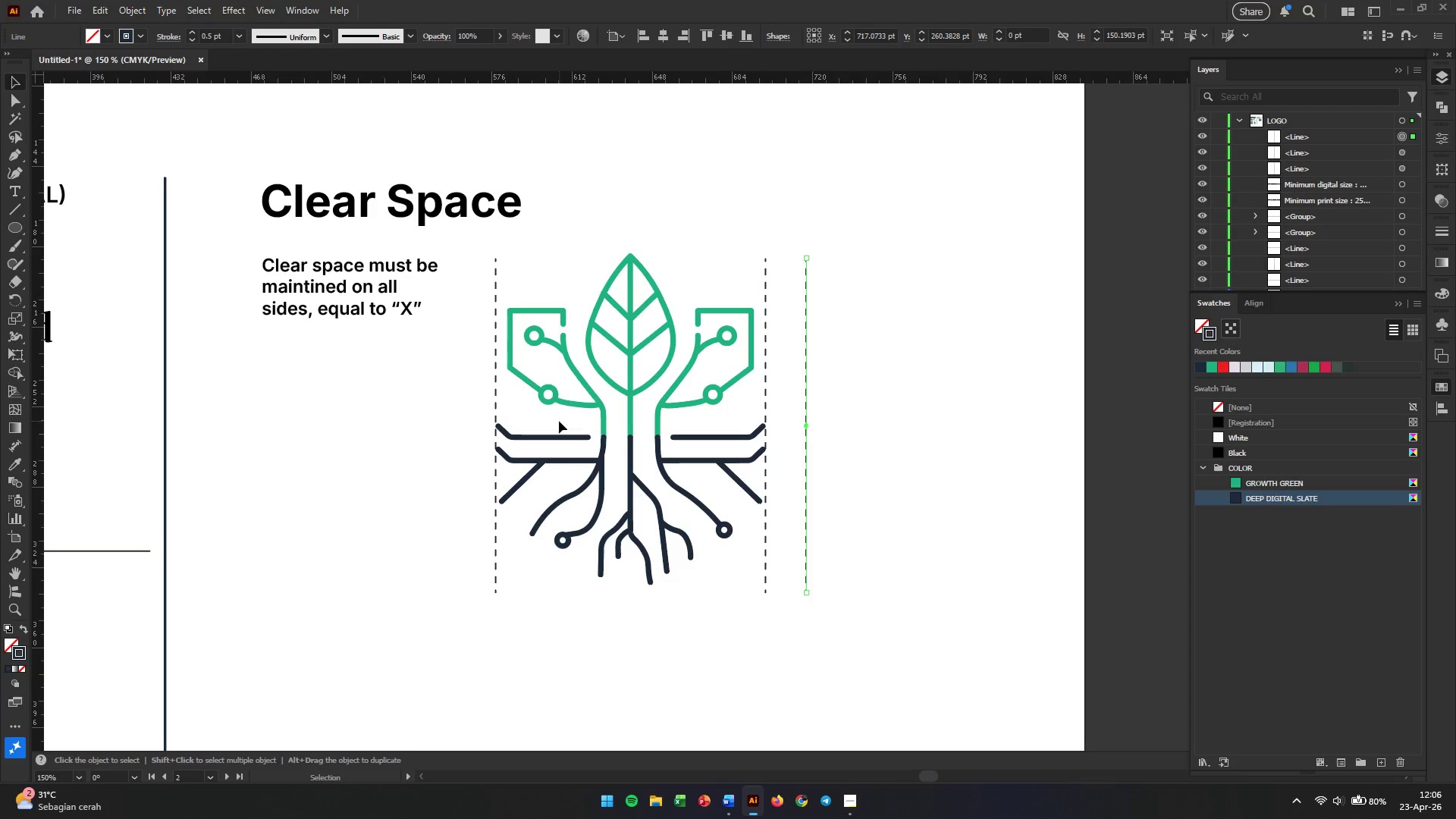 
hold_key(key=ShiftLeft, duration=2.64)
 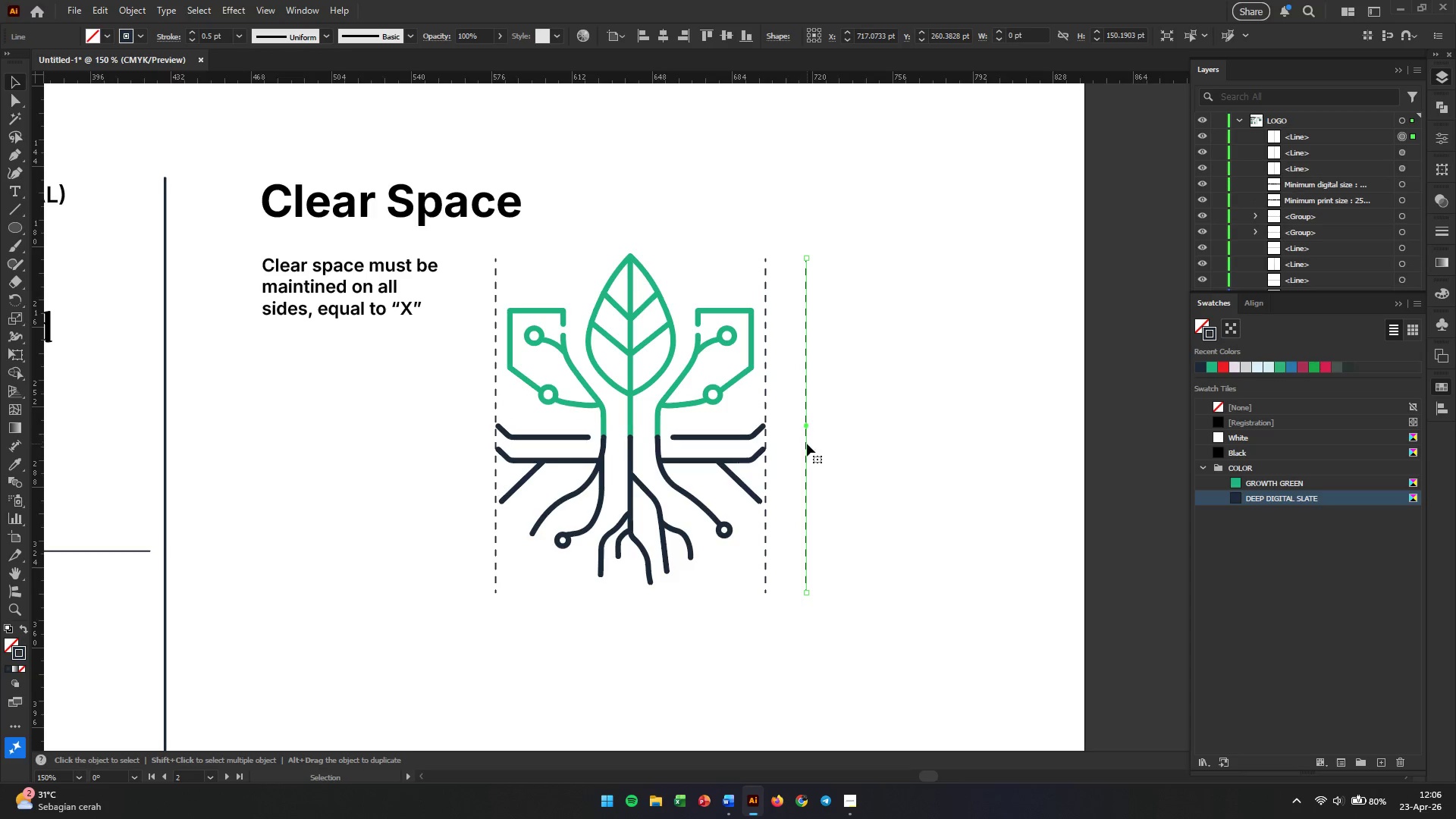 
hold_key(key=AltLeft, duration=3.38)
left_click_drag(start_coordinate=[808, 444], to_coordinate=[453, 437])
 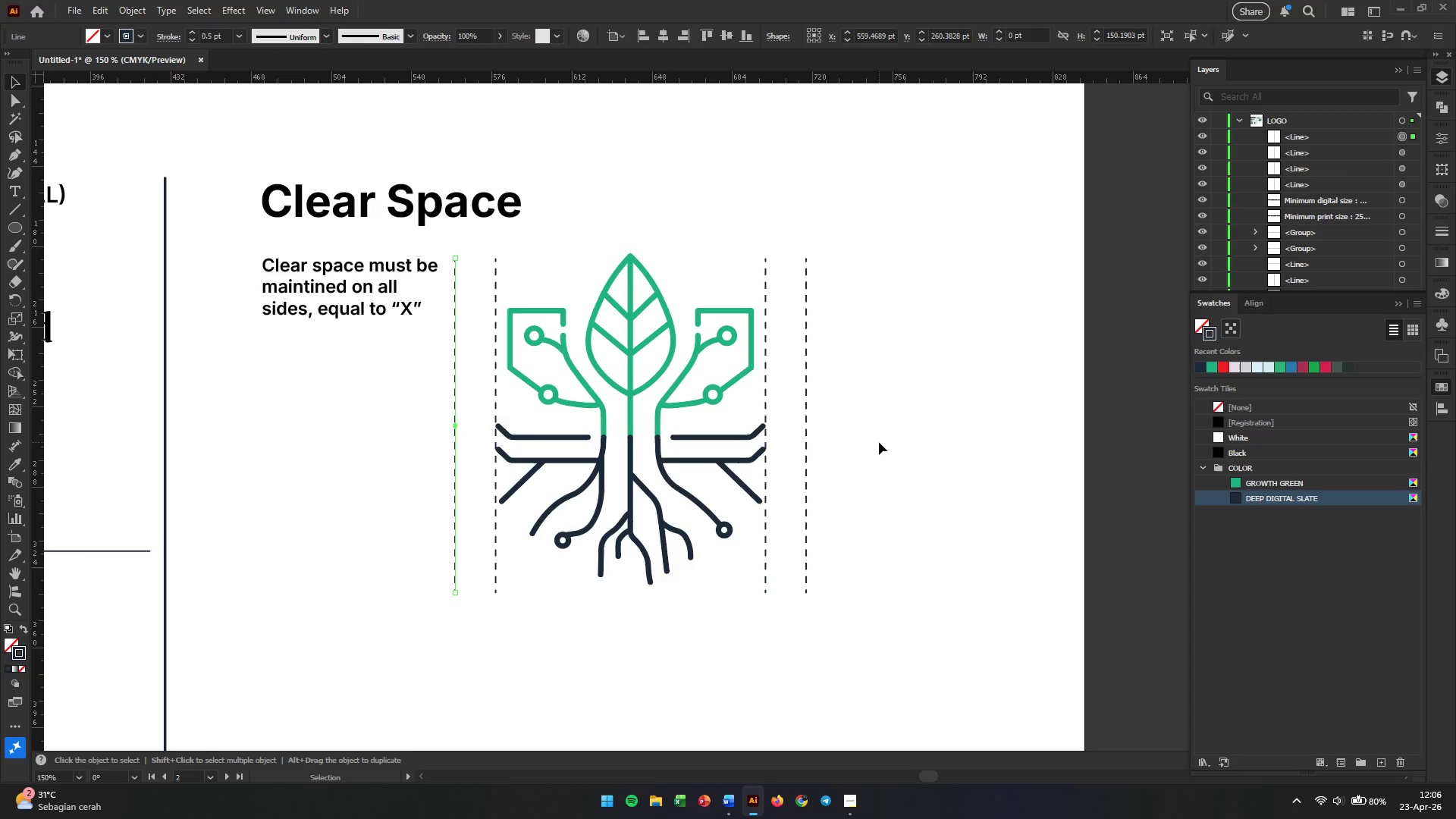 
hold_key(key=ShiftLeft, duration=2.92)
 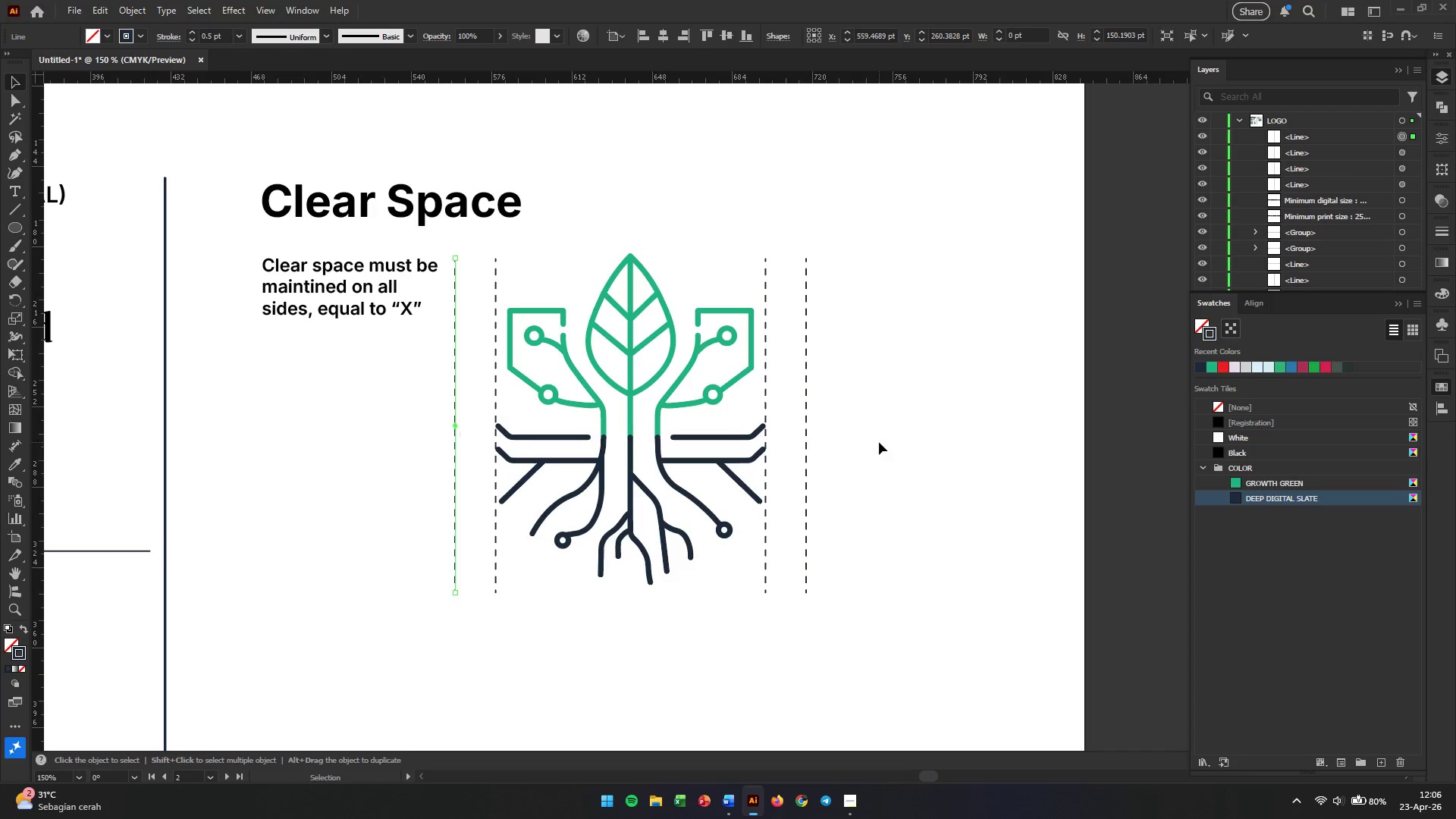 
left_click([879, 442])
 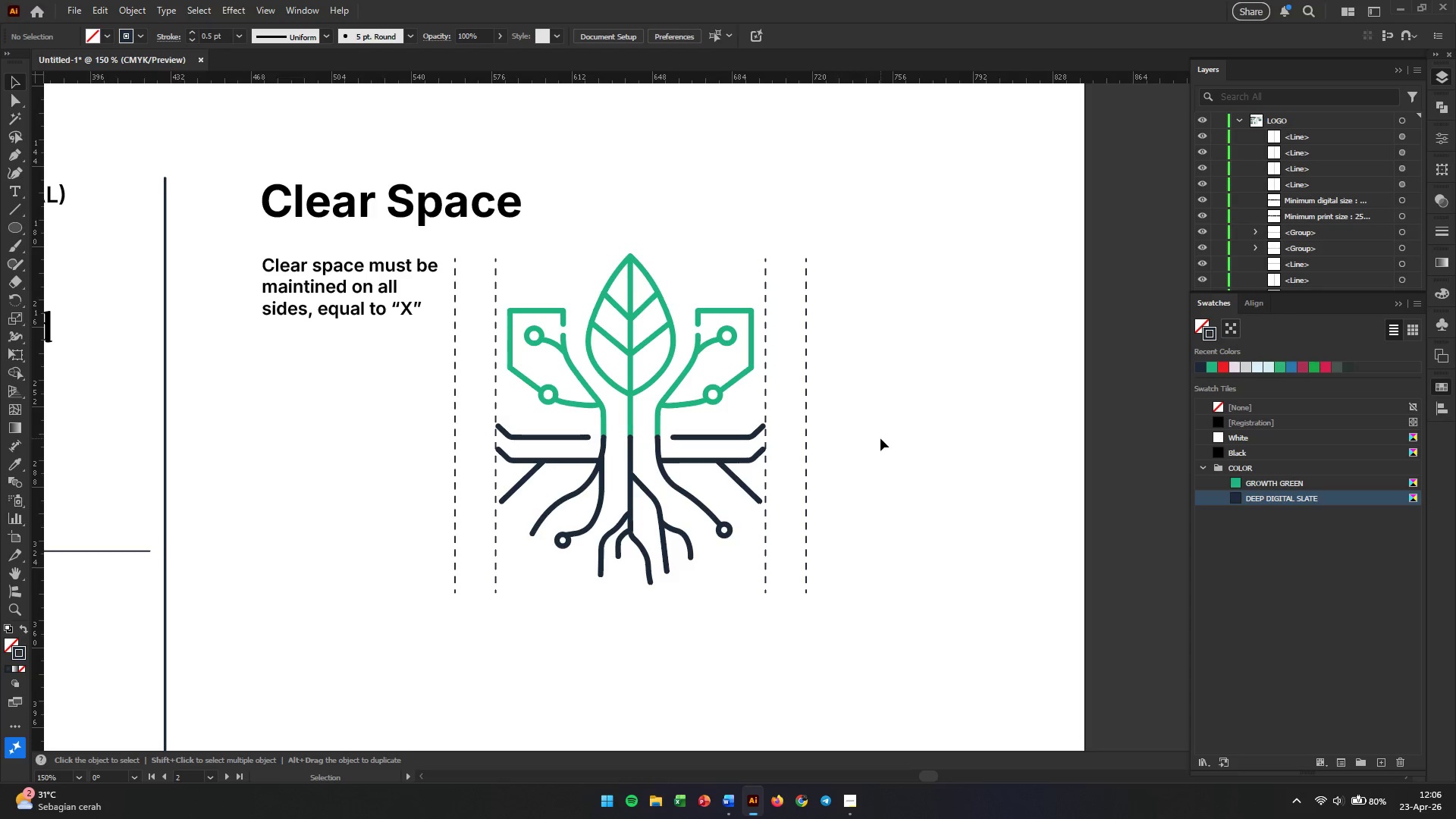 
wait(13.19)
 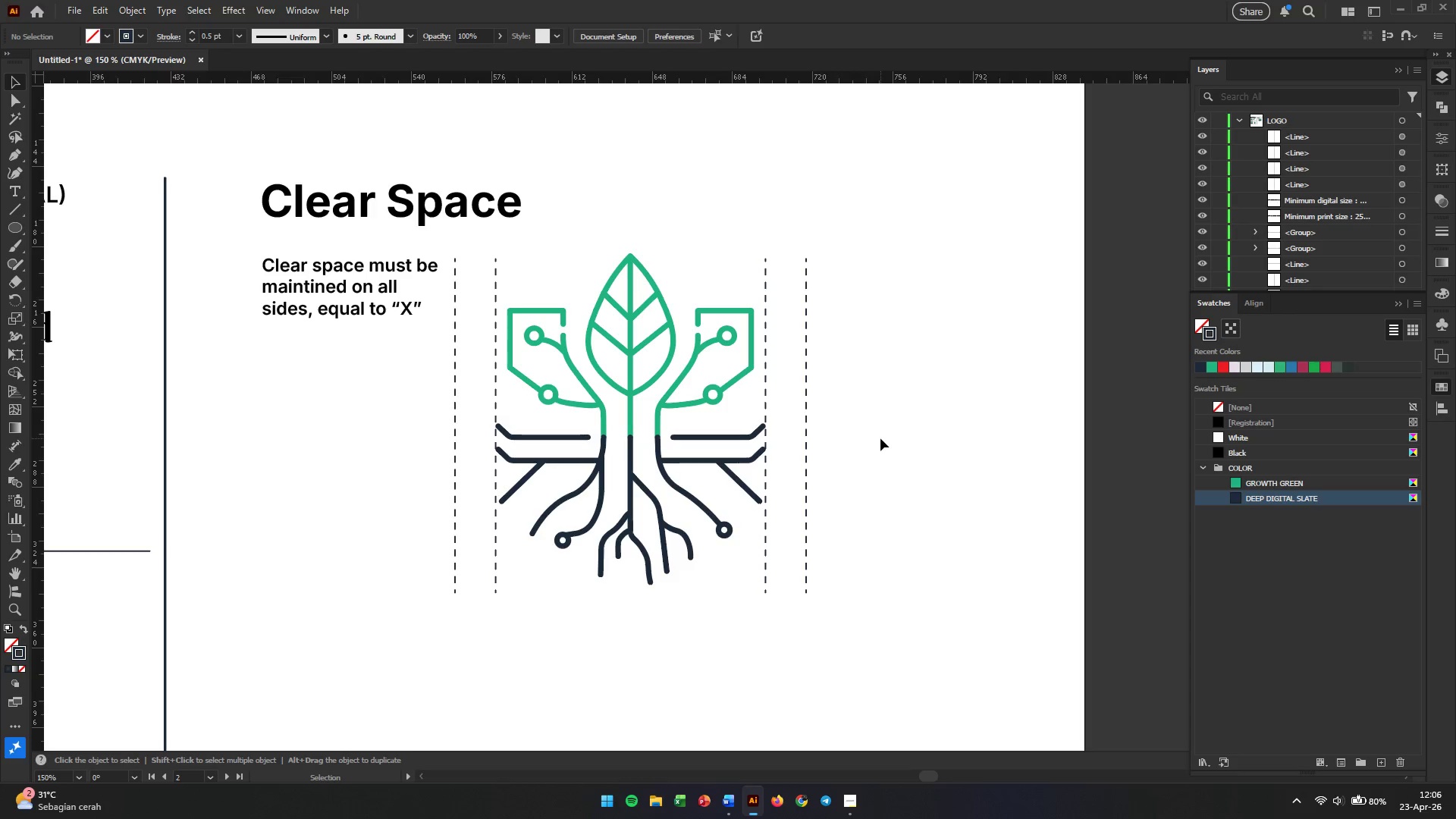 
left_click_drag(start_coordinate=[838, 292], to_coordinate=[743, 293])
 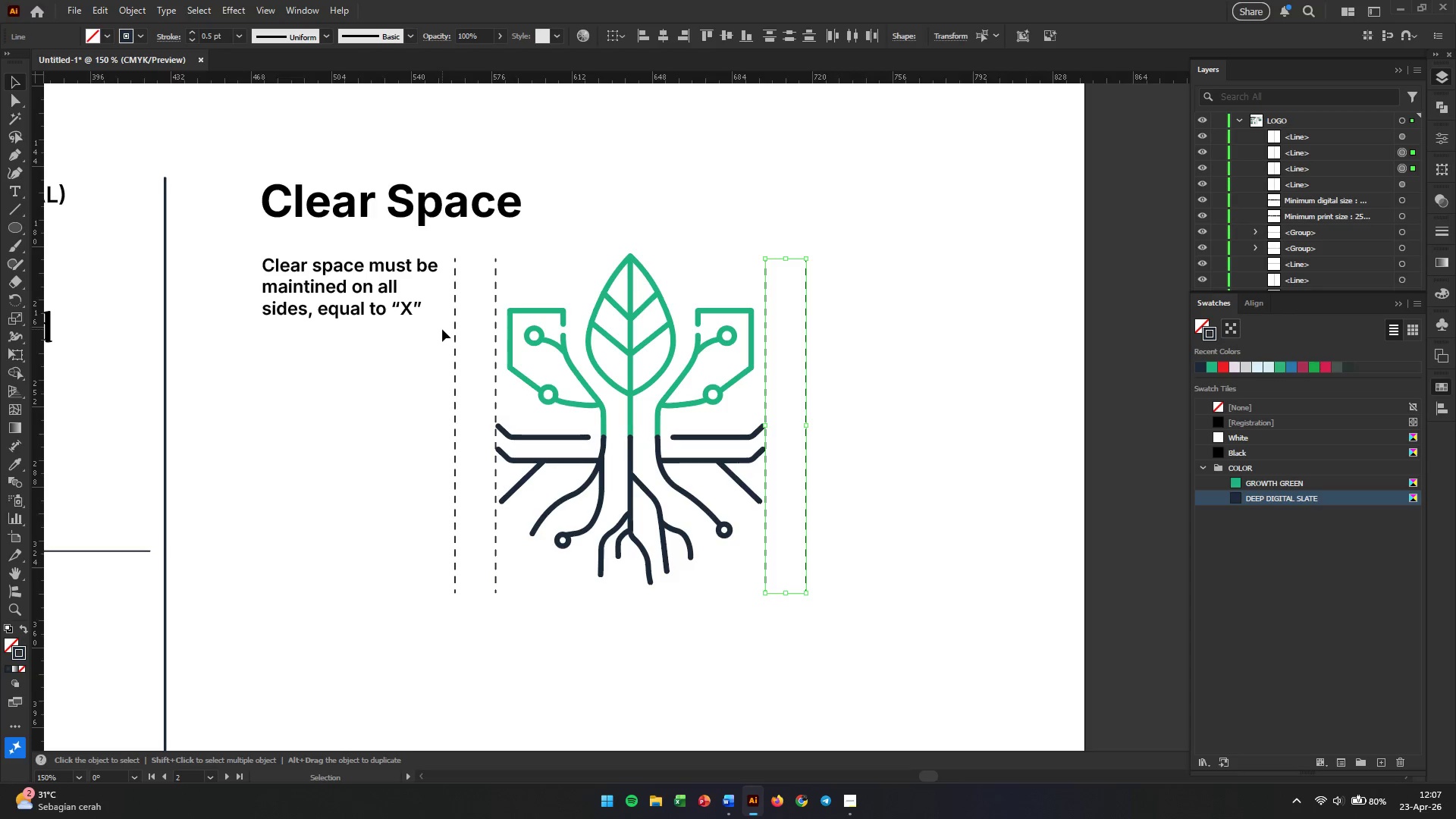 
hold_key(key=ShiftLeft, duration=1.42)
left_click_drag(start_coordinate=[442, 334], to_coordinate=[497, 334])
 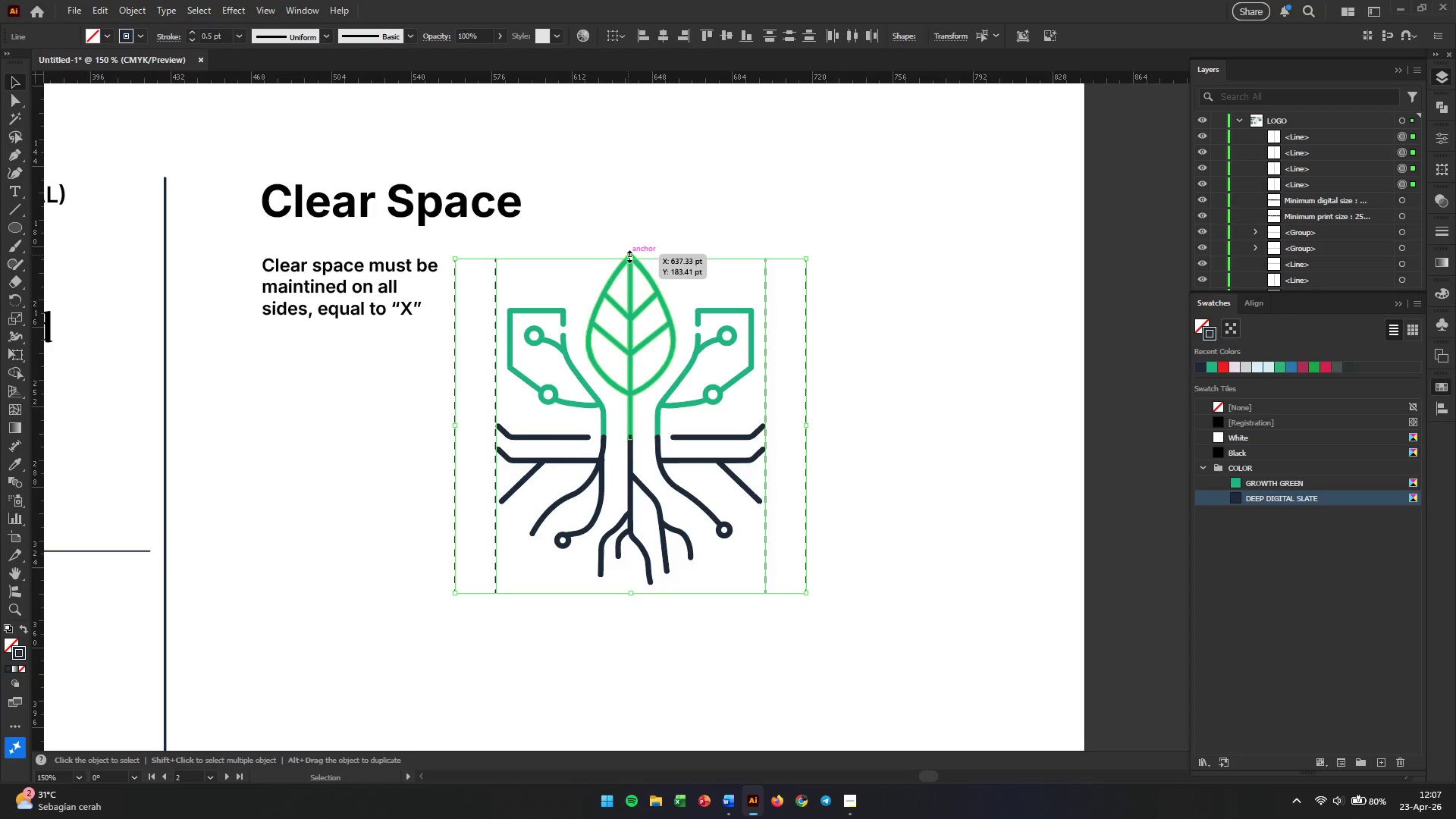 
hold_key(key=AltLeft, duration=4.92)
left_click_drag(start_coordinate=[628, 255], to_coordinate=[626, 219])
 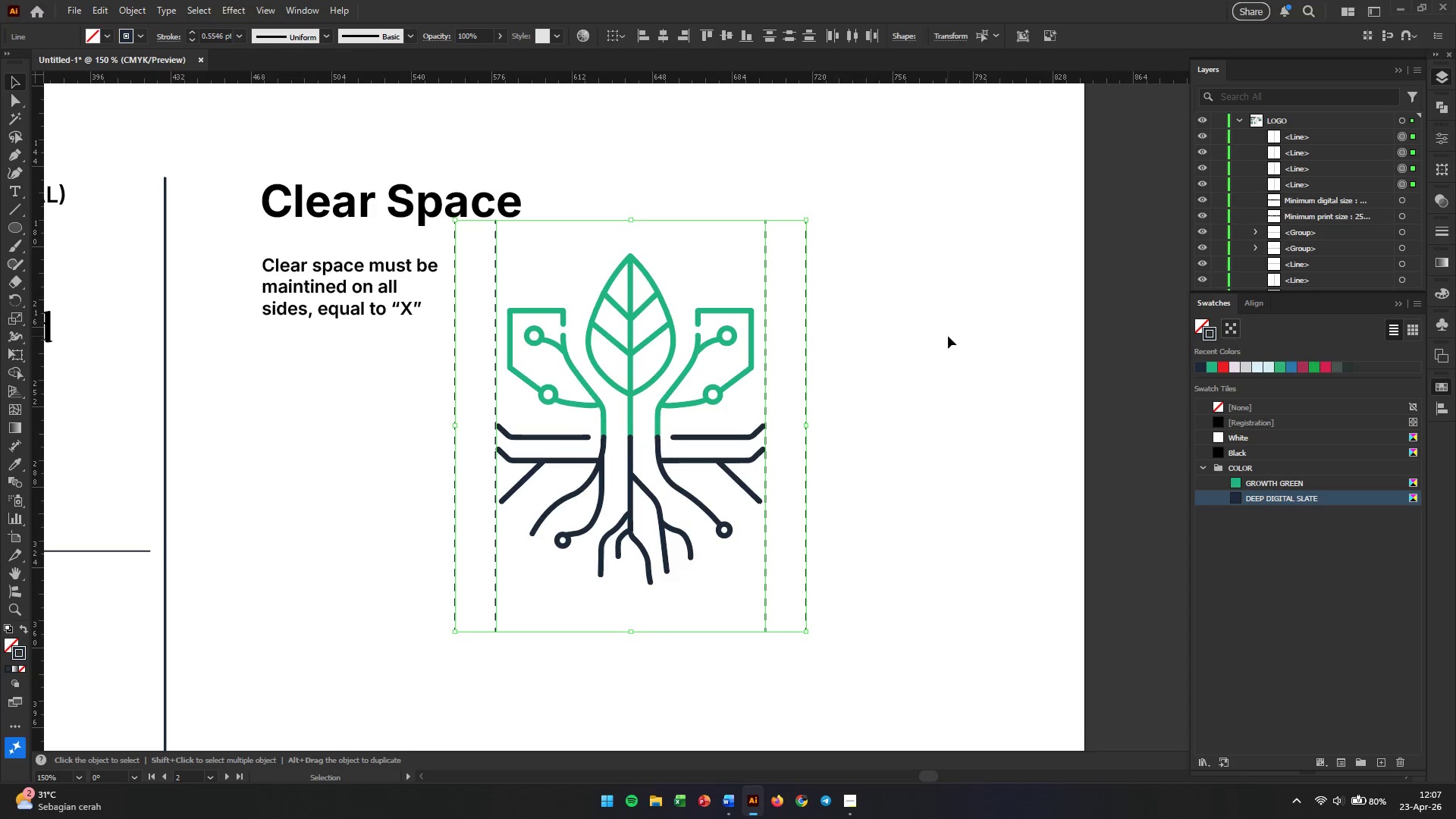 
left_click([948, 336])
 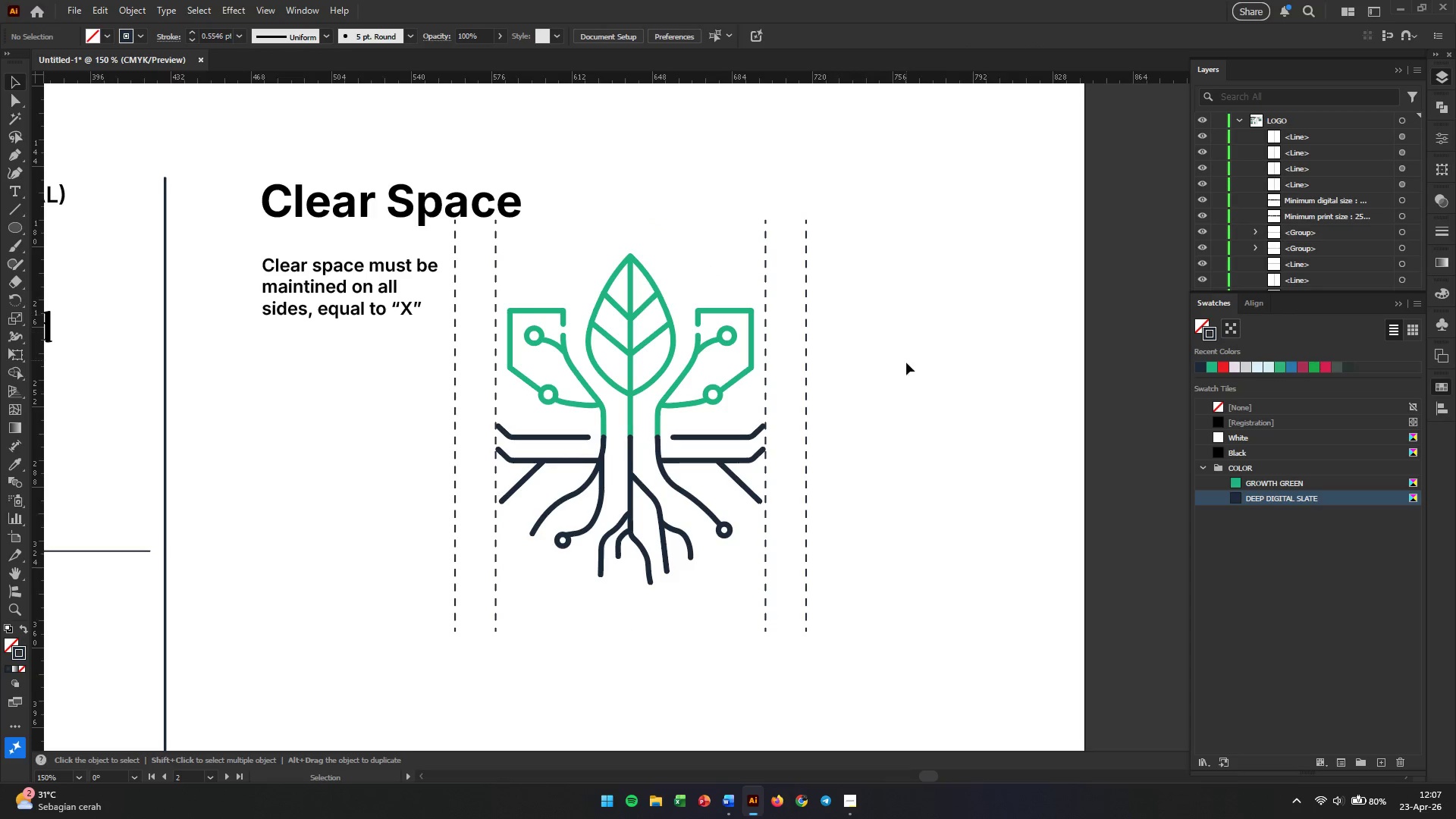 
wait(7.59)
 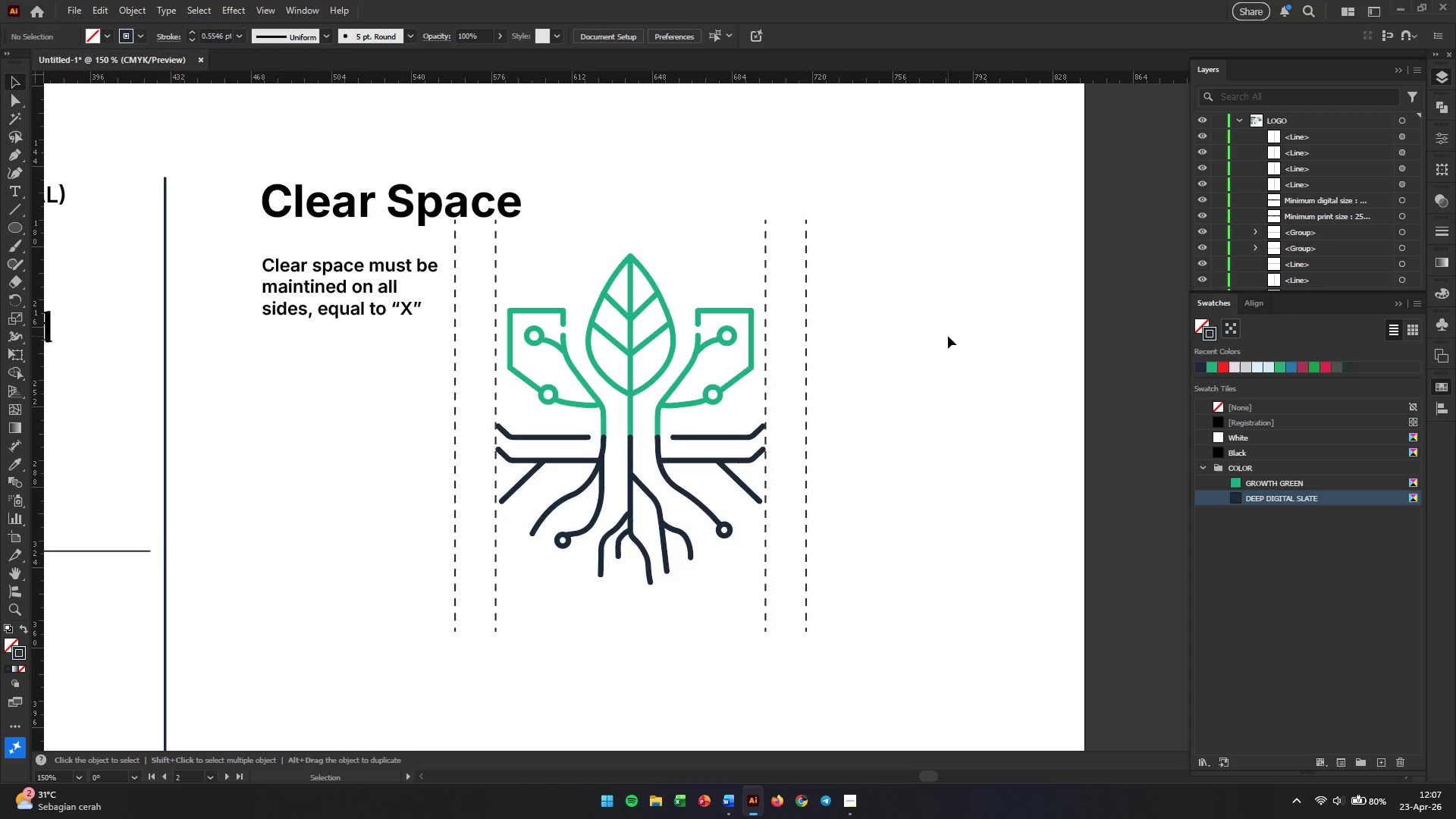 
left_click([805, 534])
 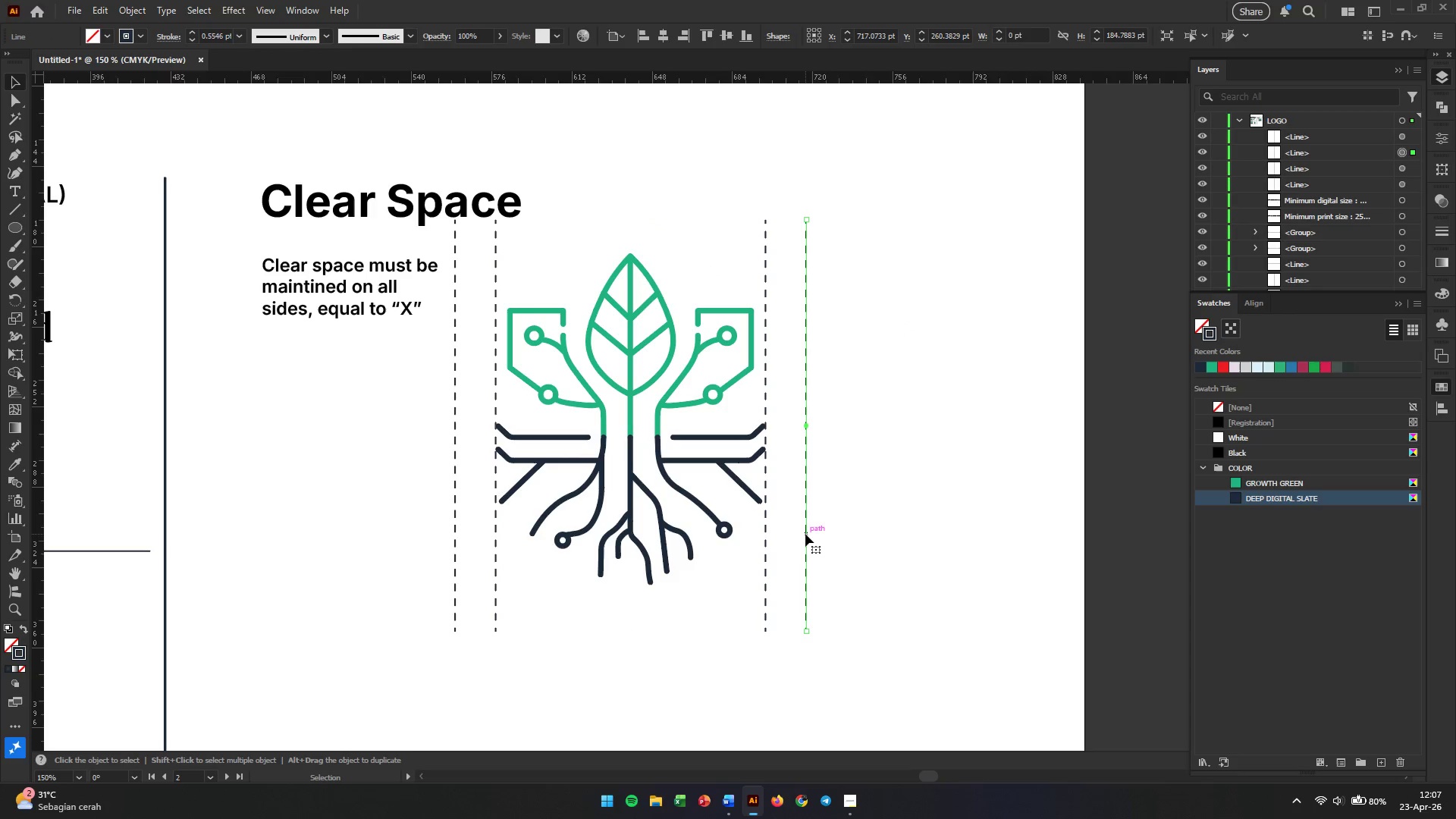 
hold_key(key=AltLeft, duration=0.66)
left_click_drag(start_coordinate=[805, 534], to_coordinate=[880, 524])
 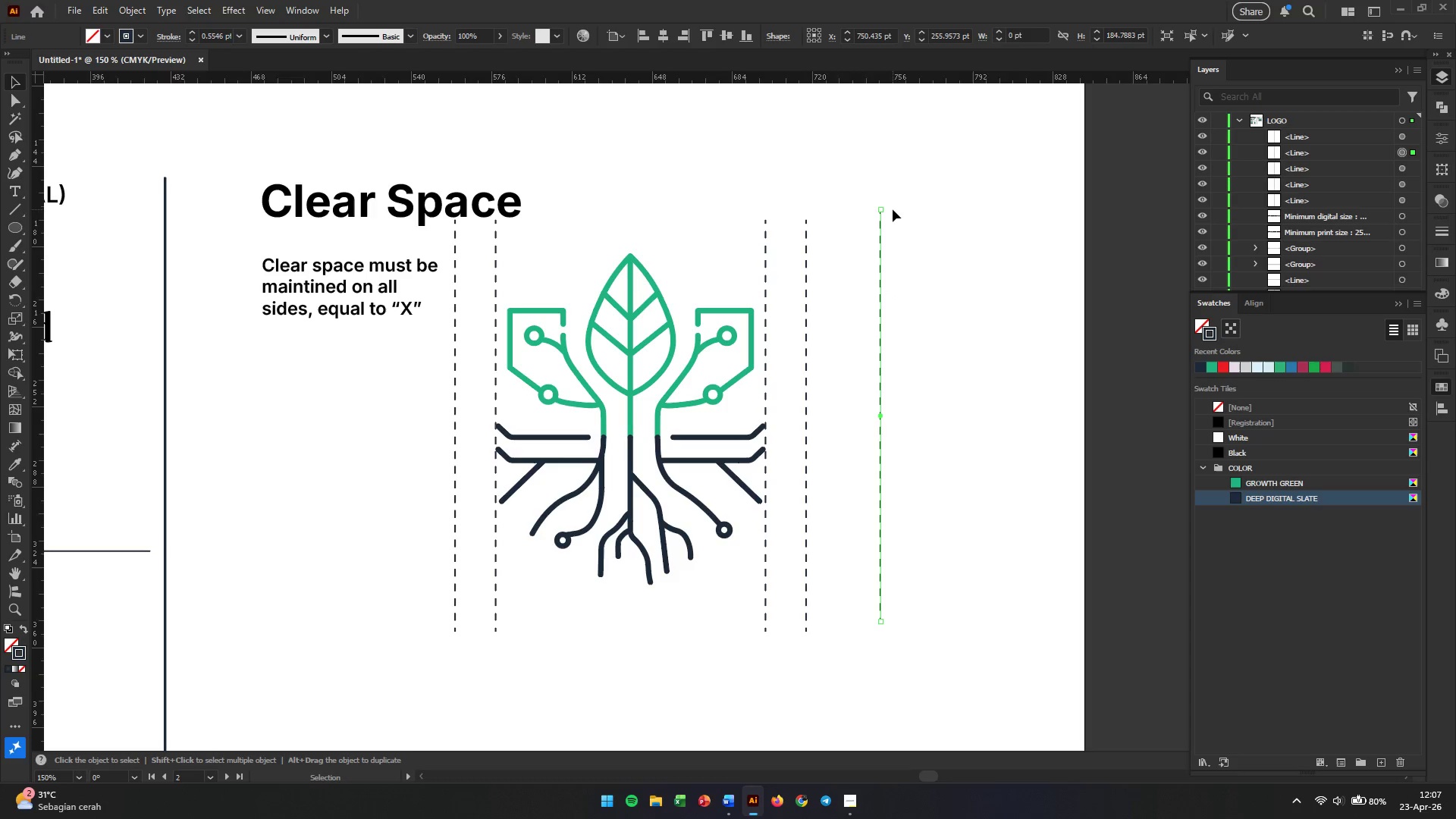 
left_click_drag(start_coordinate=[885, 209], to_coordinate=[999, 407])
 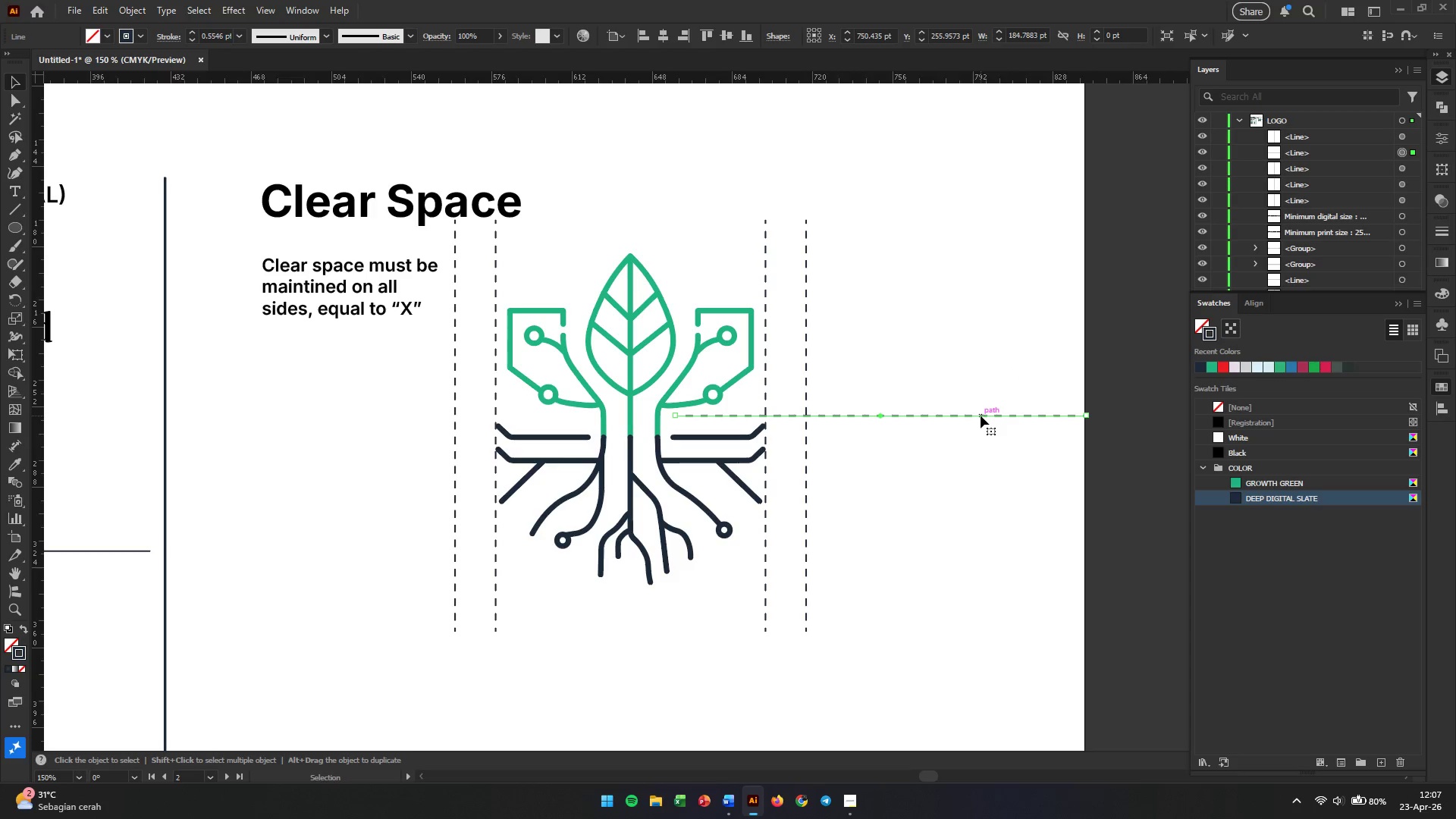 
hold_key(key=ShiftLeft, duration=0.72)
 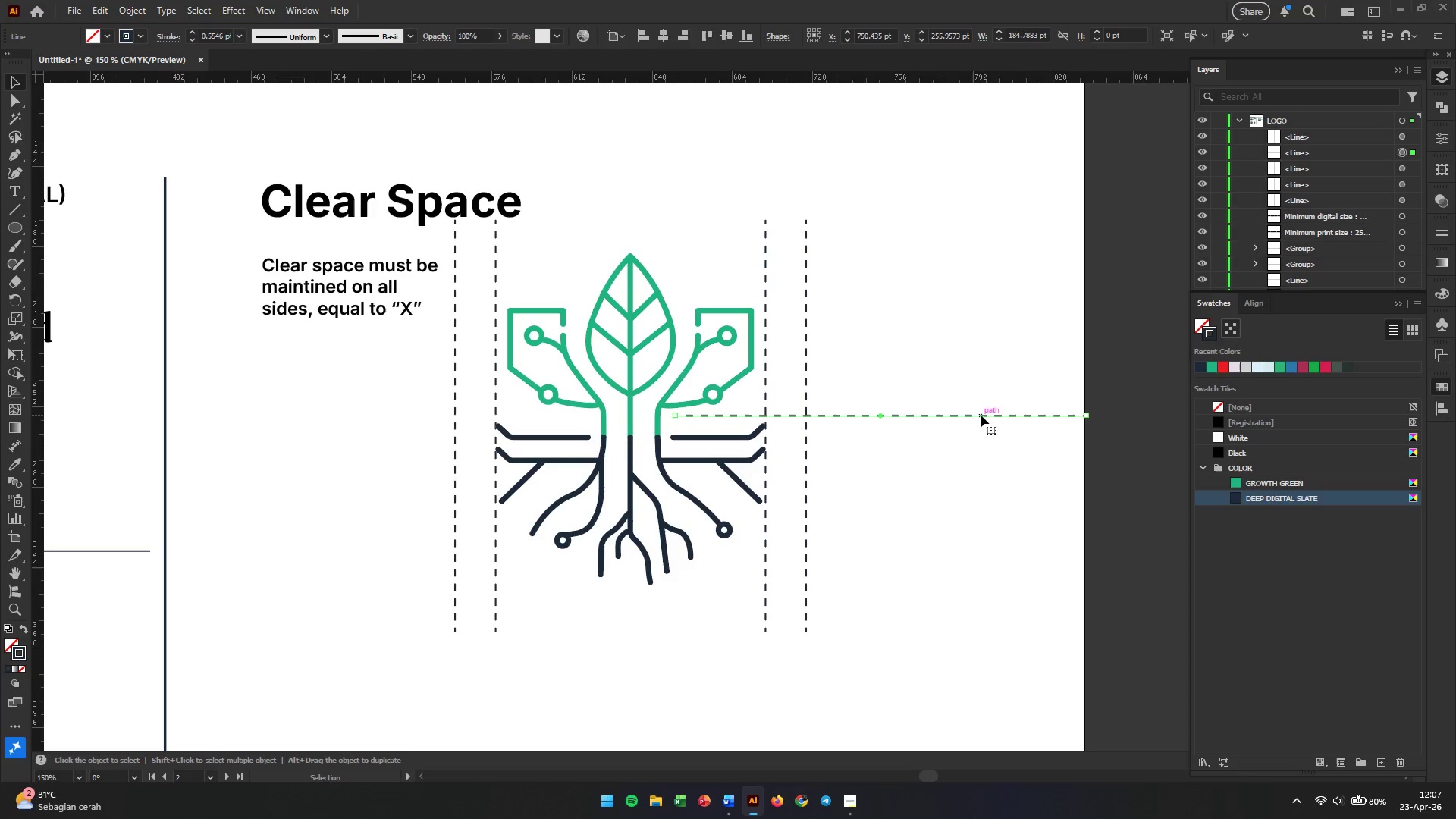 
left_click_drag(start_coordinate=[981, 415], to_coordinate=[759, 635])
 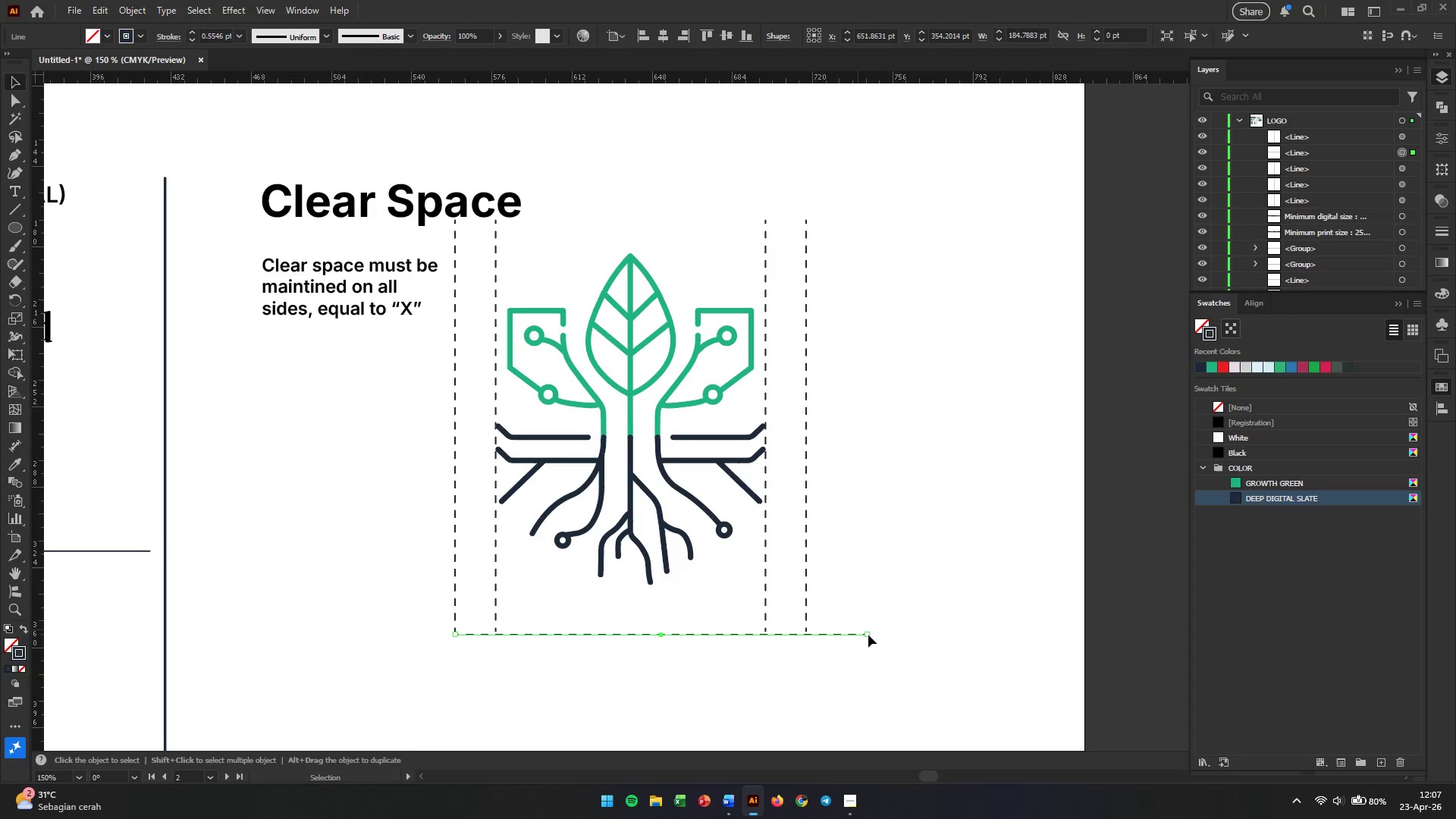 
left_click_drag(start_coordinate=[868, 635], to_coordinate=[807, 635])
 